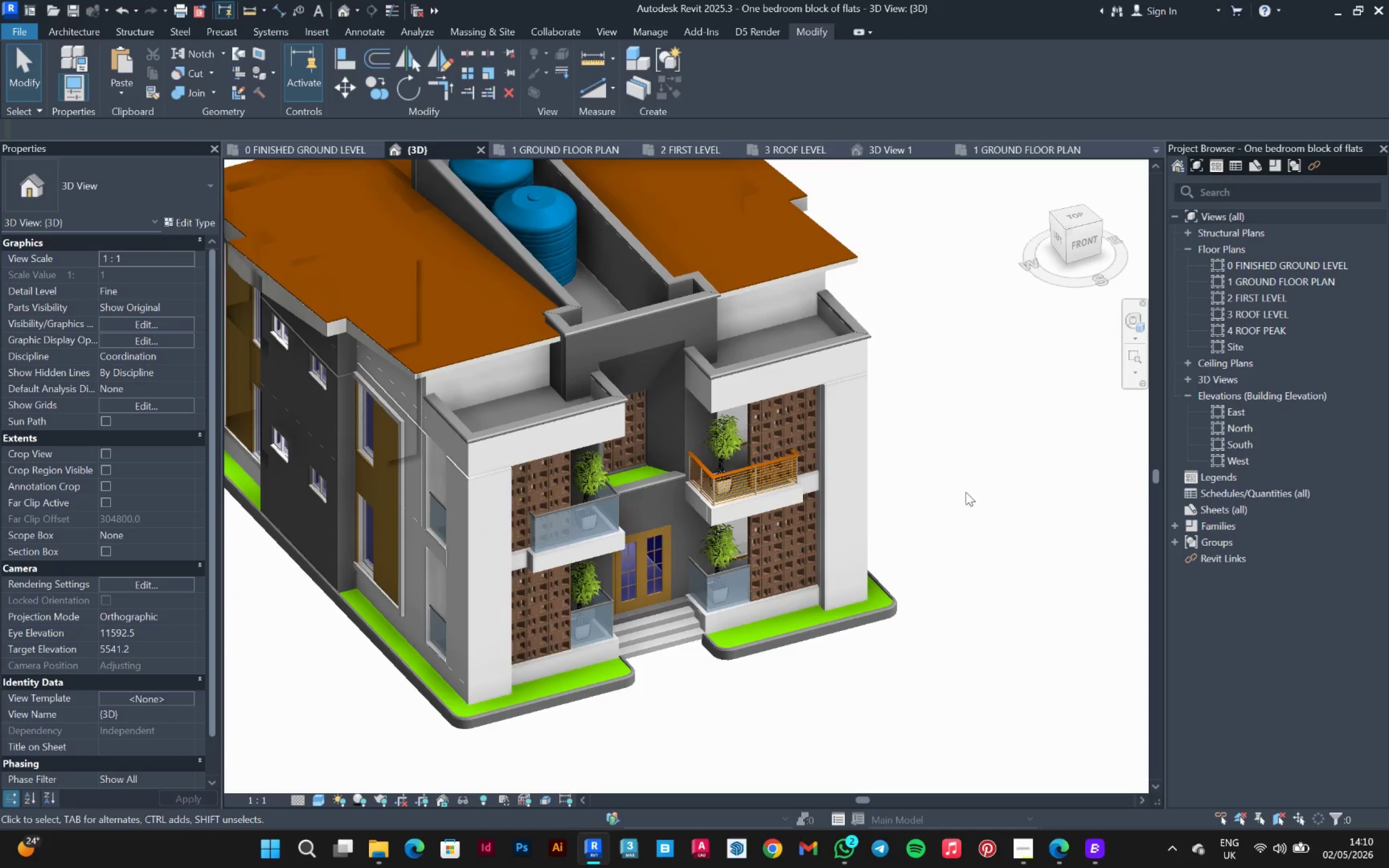 
left_click([732, 472])
 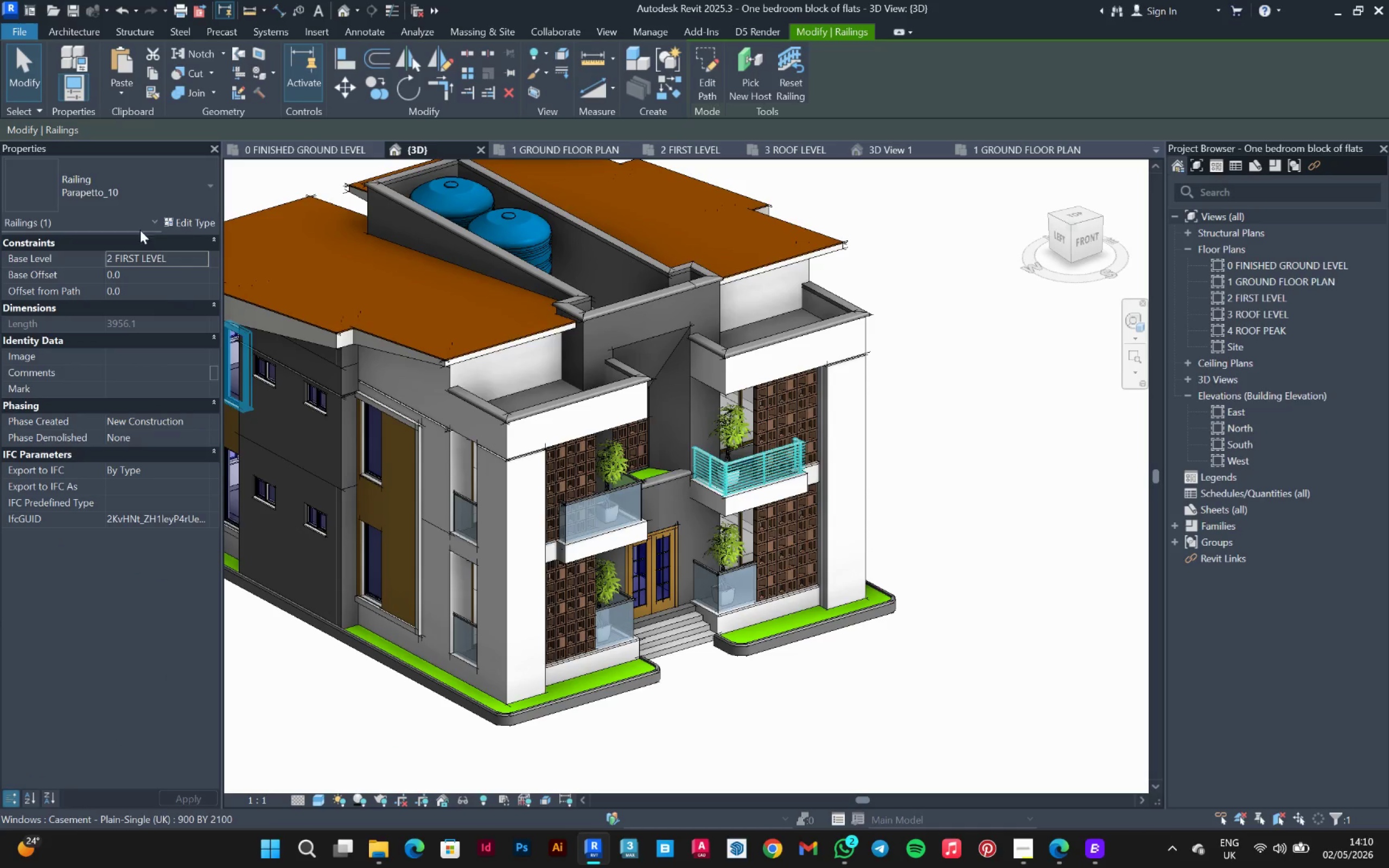 
left_click([136, 183])
 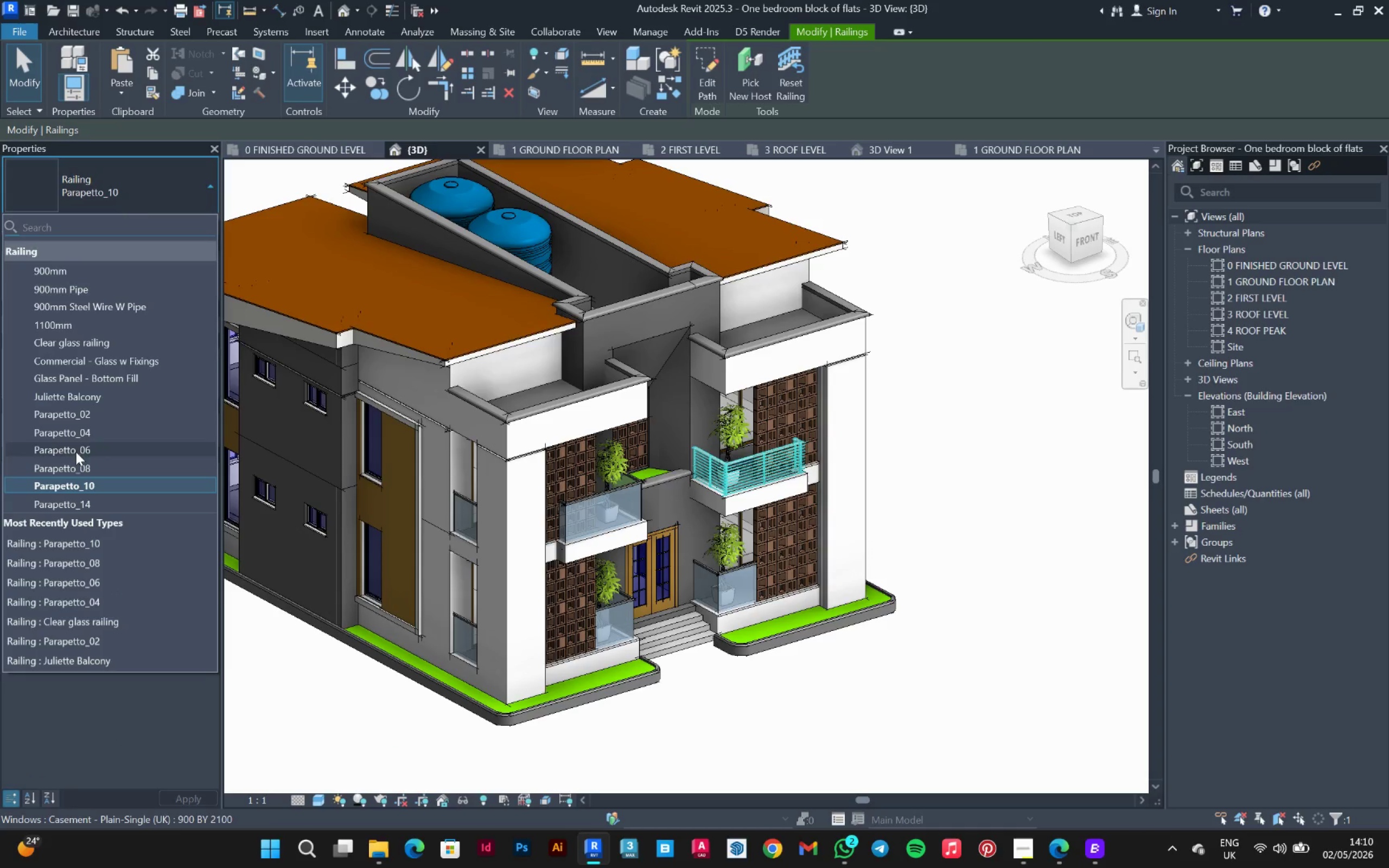 
left_click([76, 452])
 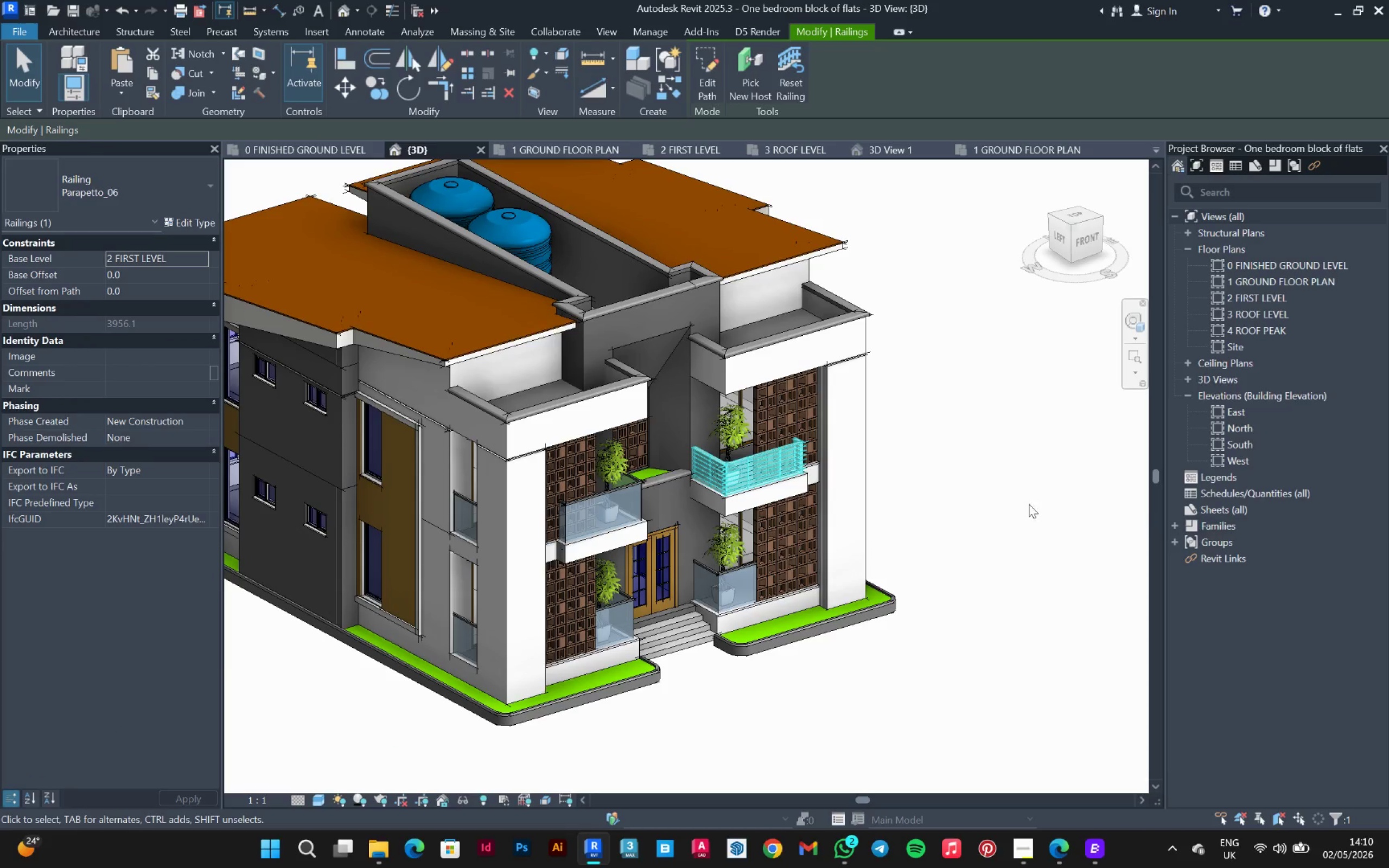 
left_click([998, 501])
 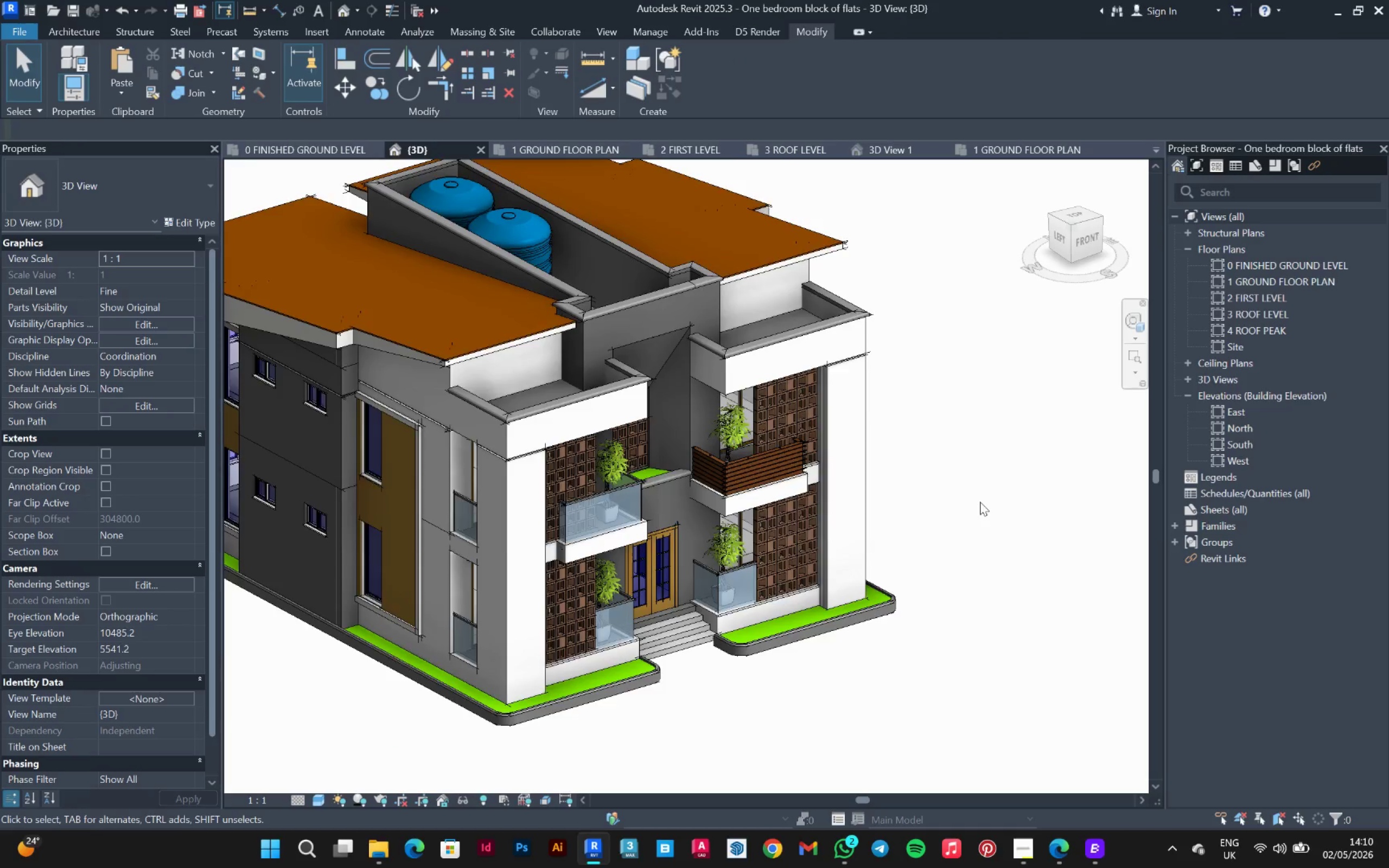 
hold_key(key=ShiftLeft, duration=0.59)
 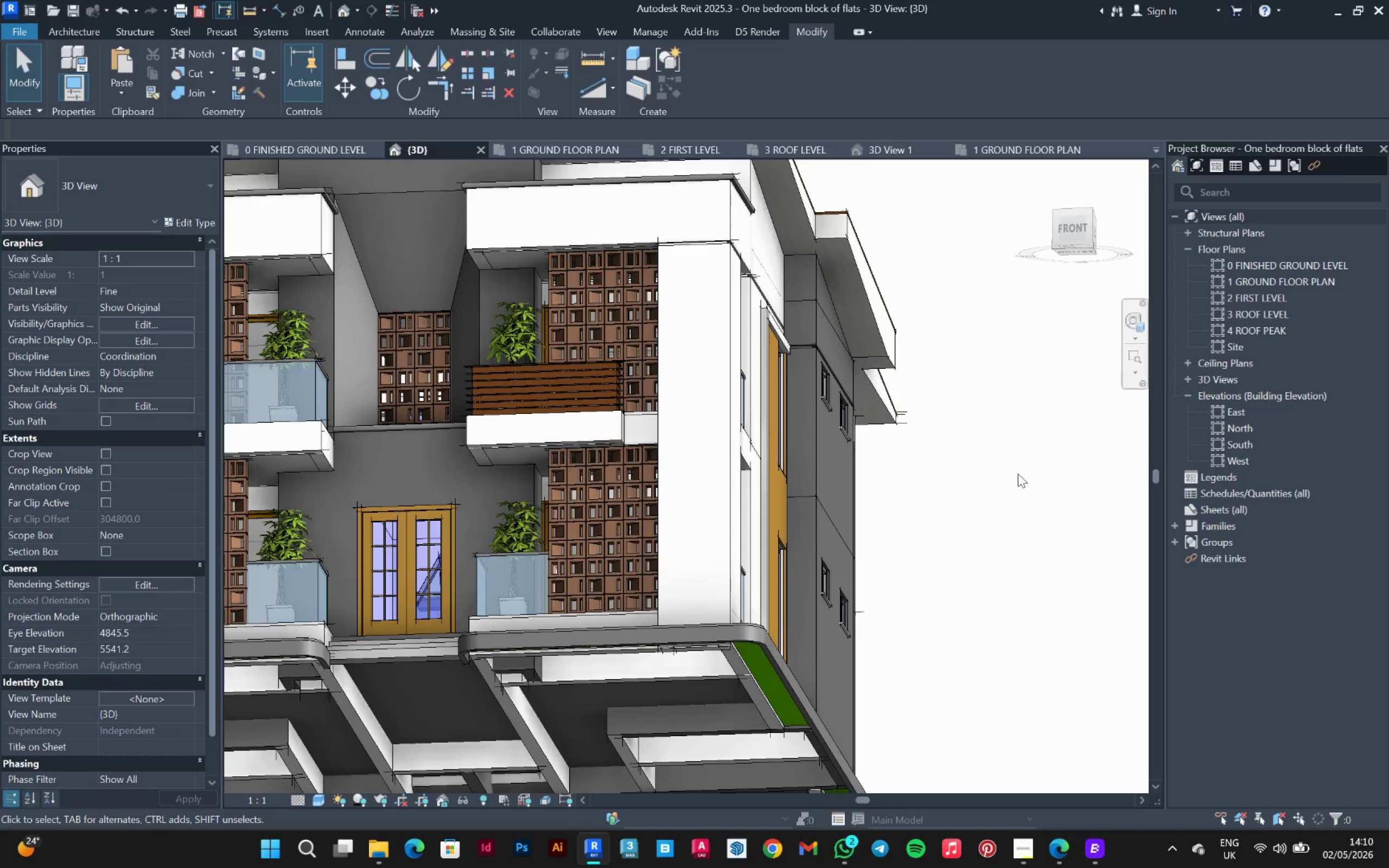 
scroll: coordinate [980, 503], scroll_direction: up, amount: 3.0
 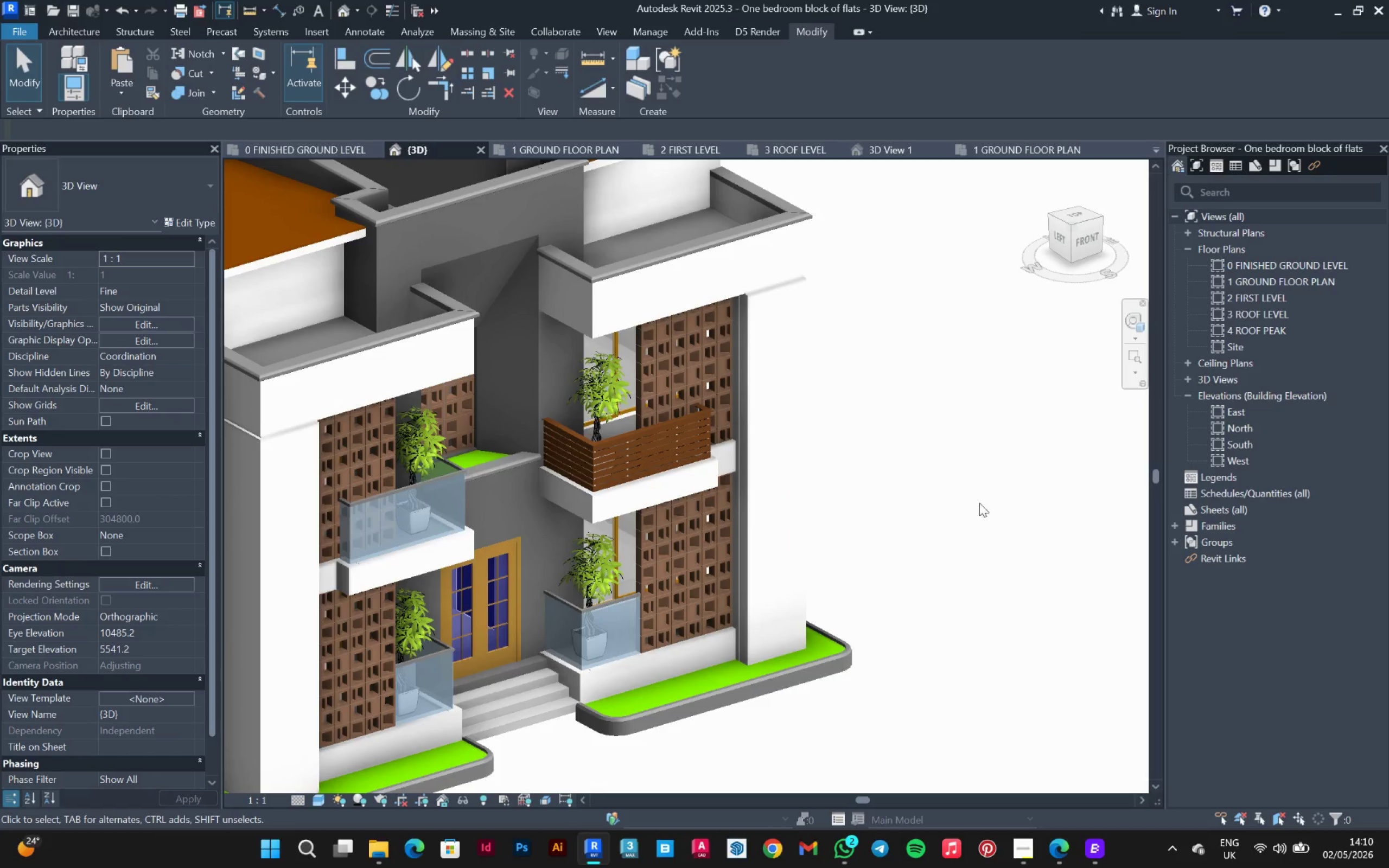 
hold_key(key=ShiftLeft, duration=1.27)
 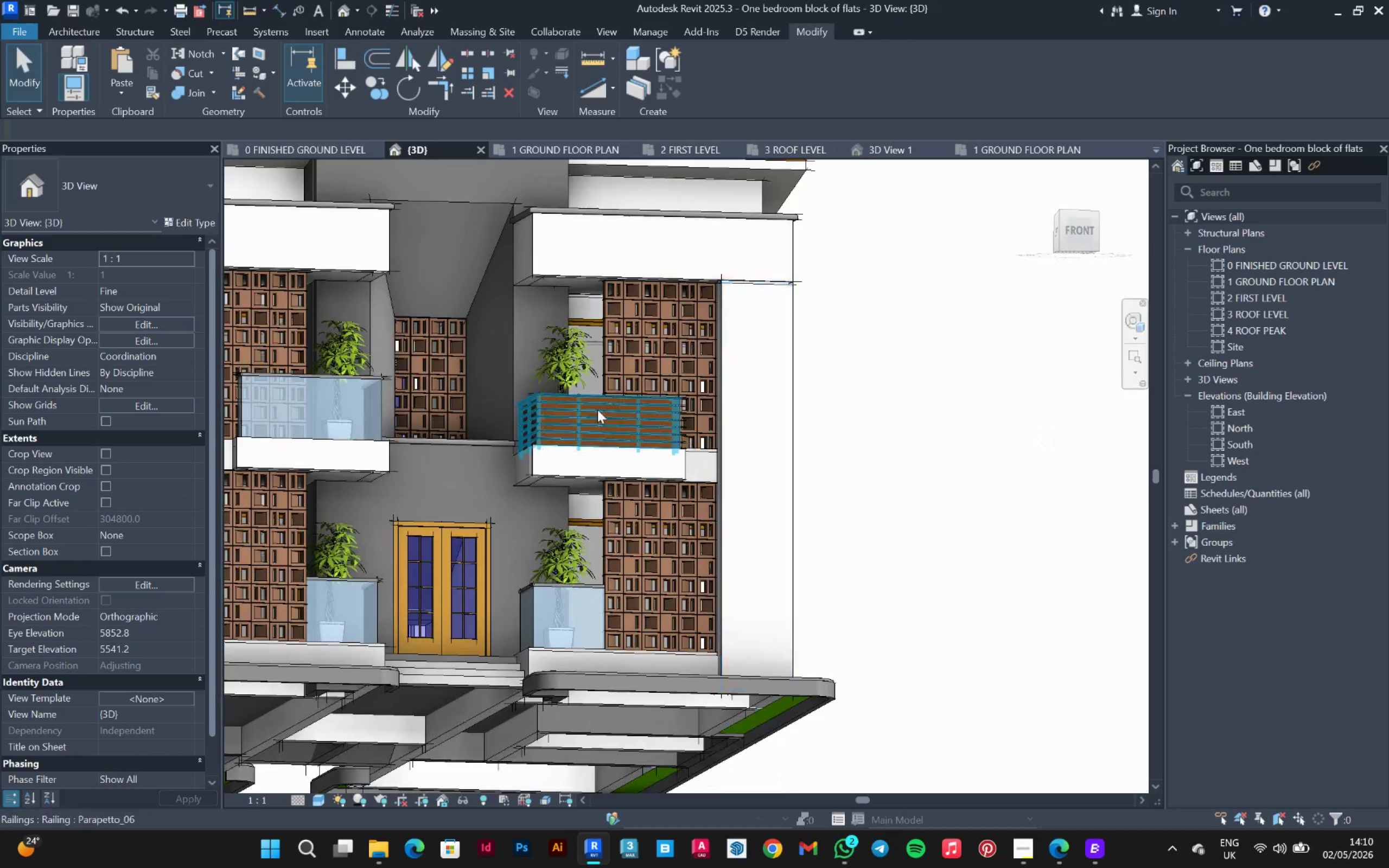 
scroll: coordinate [595, 410], scroll_direction: up, amount: 6.0
 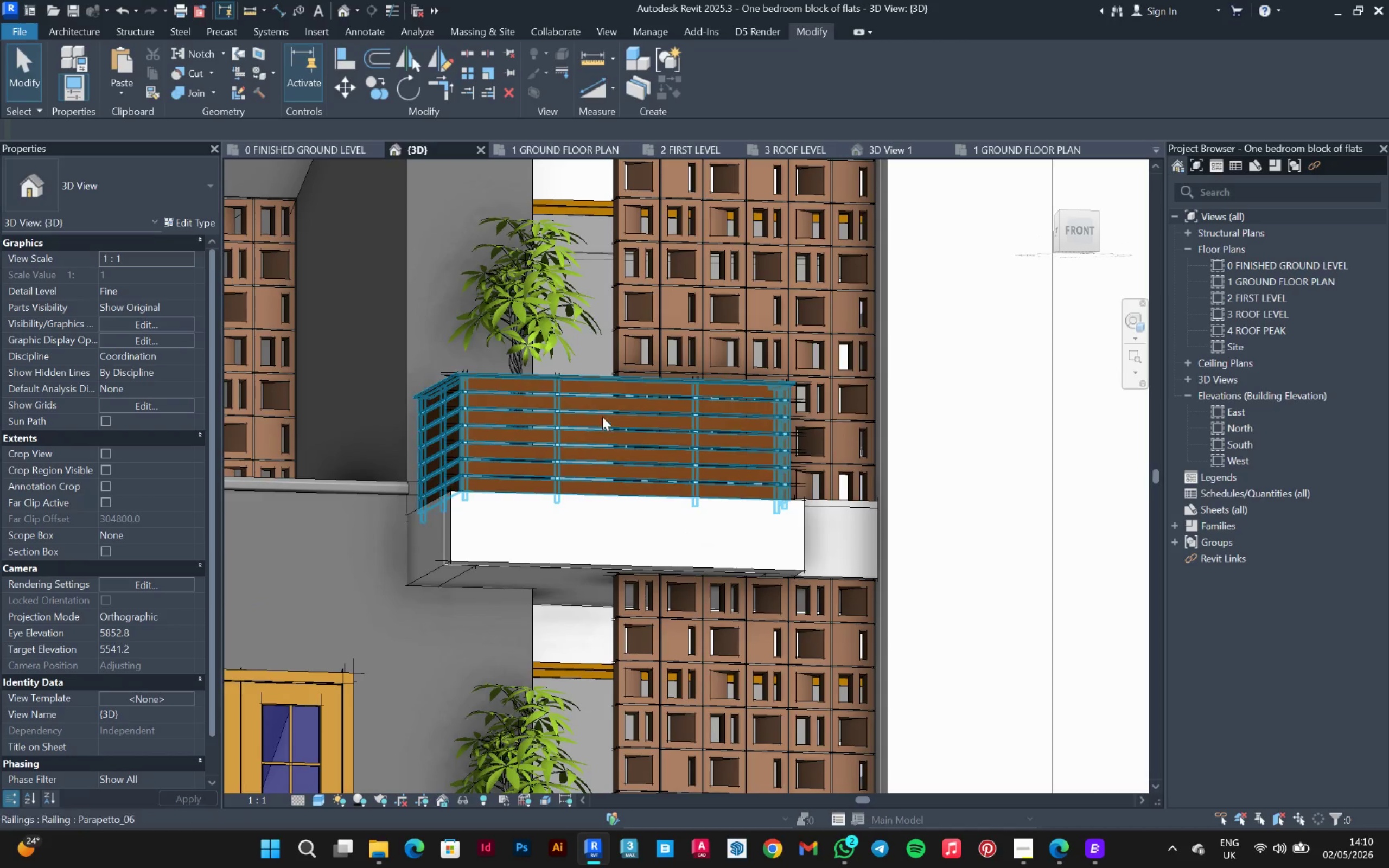 
left_click([602, 410])
 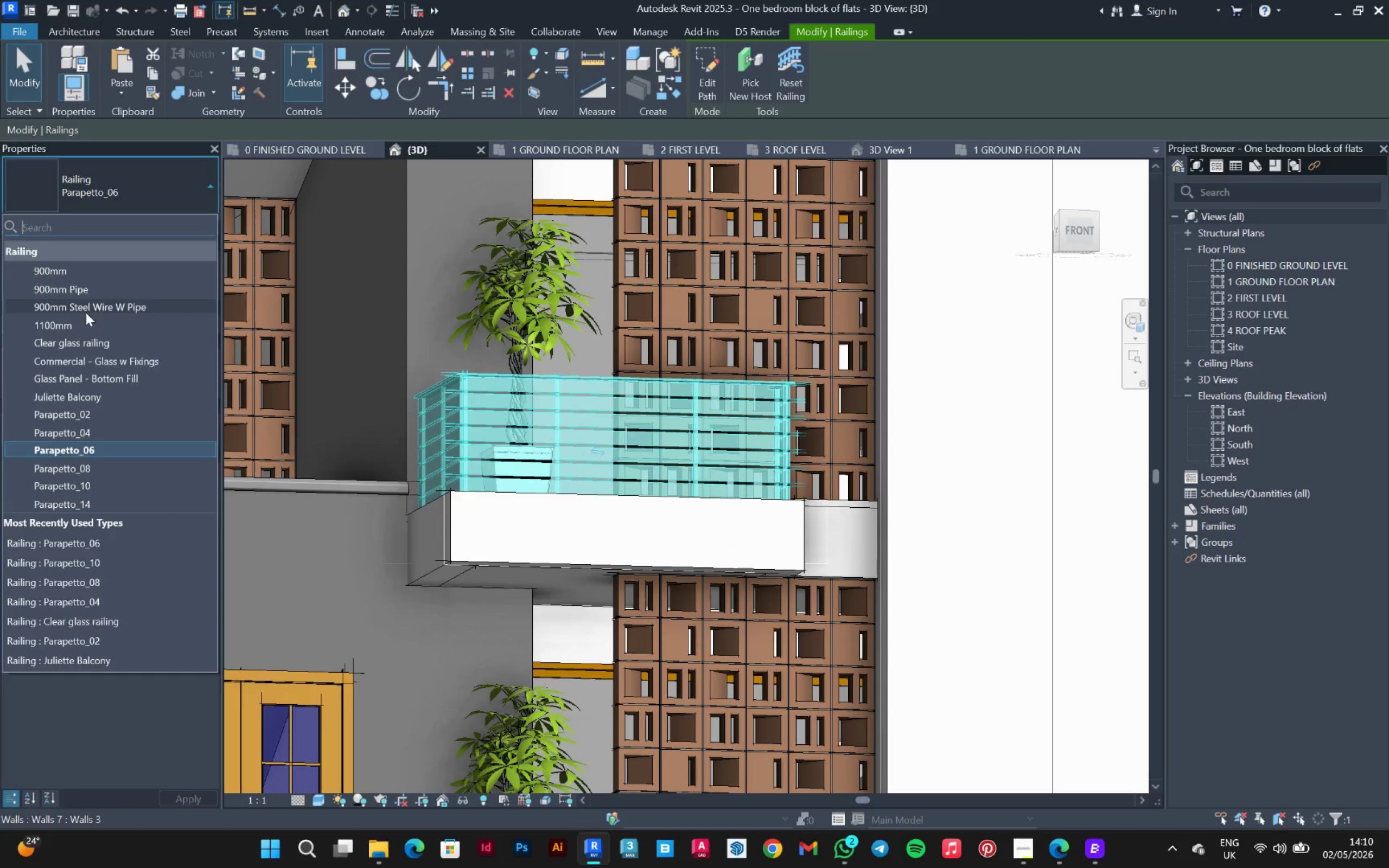 
left_click([88, 290])
 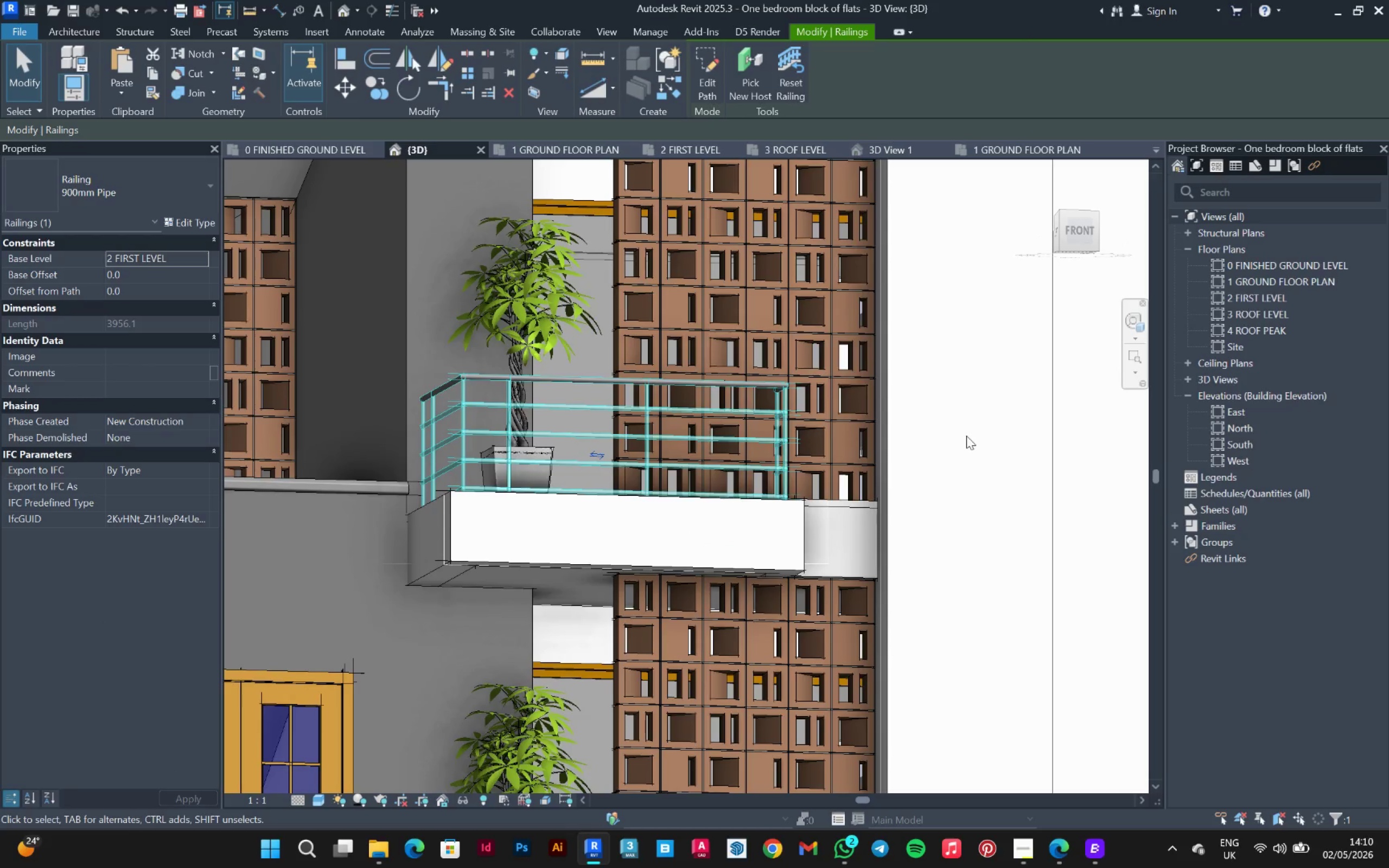 
left_click([960, 433])
 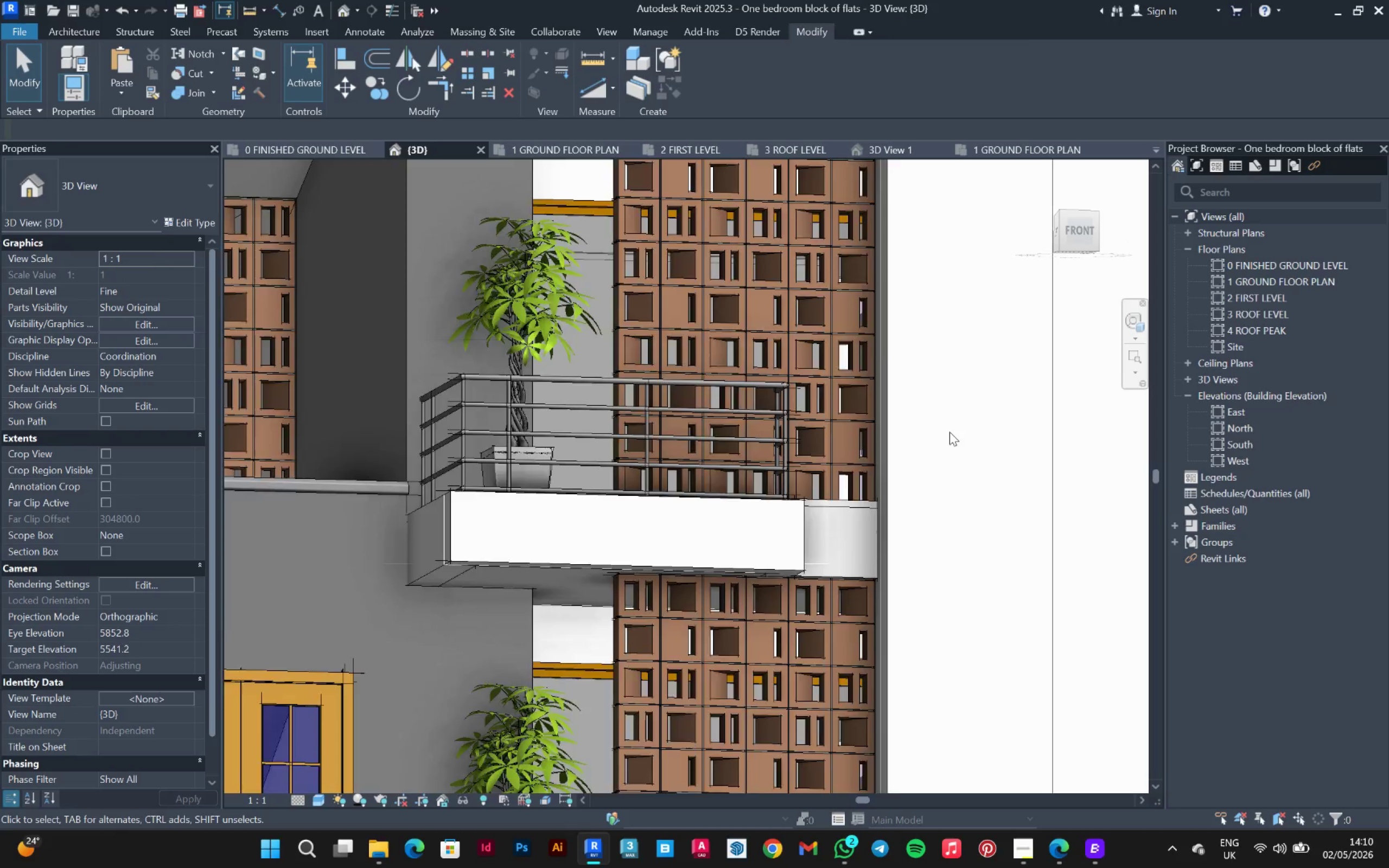 
hold_key(key=ShiftLeft, duration=0.55)
 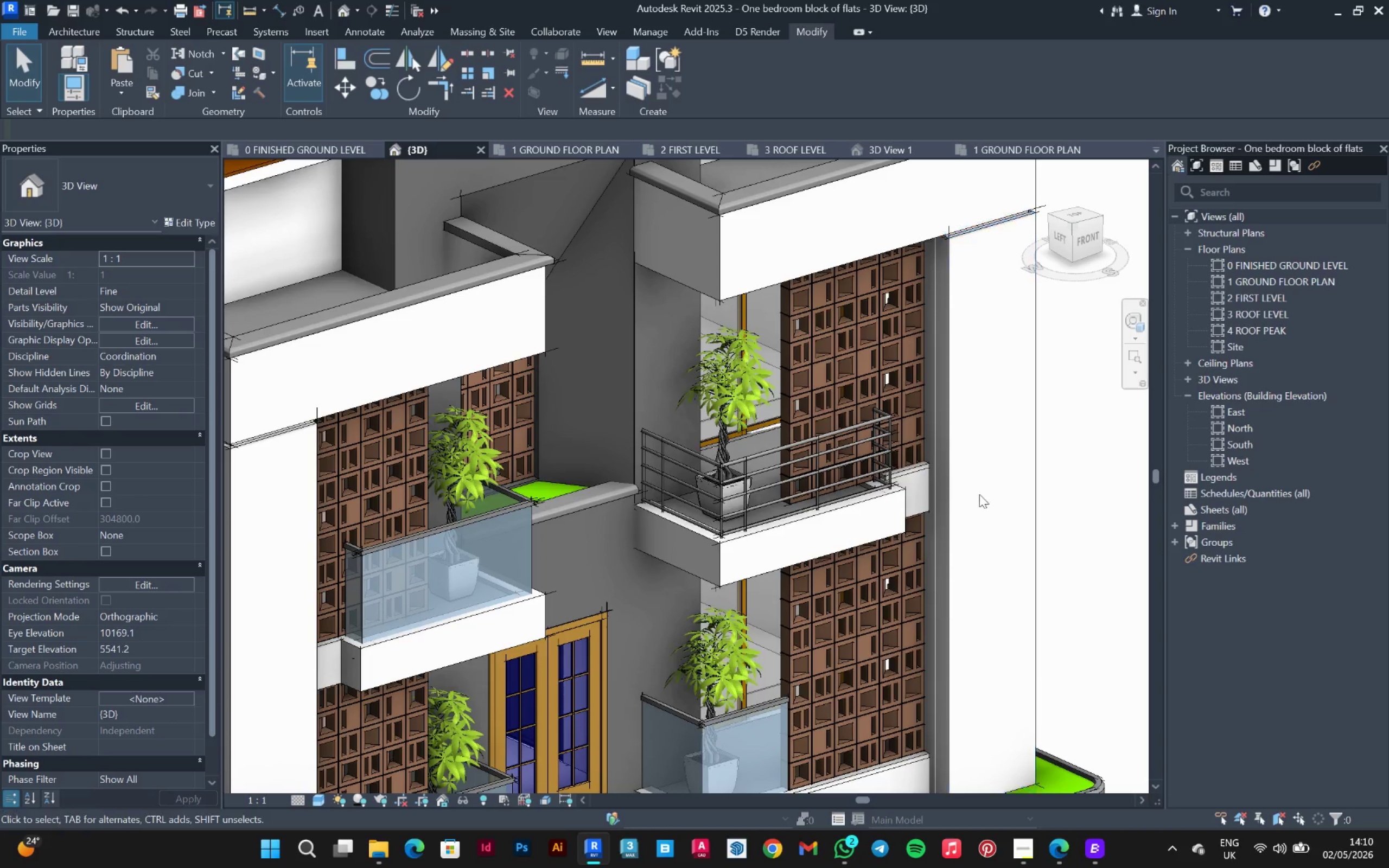 
scroll: coordinate [950, 432], scroll_direction: down, amount: 3.0
 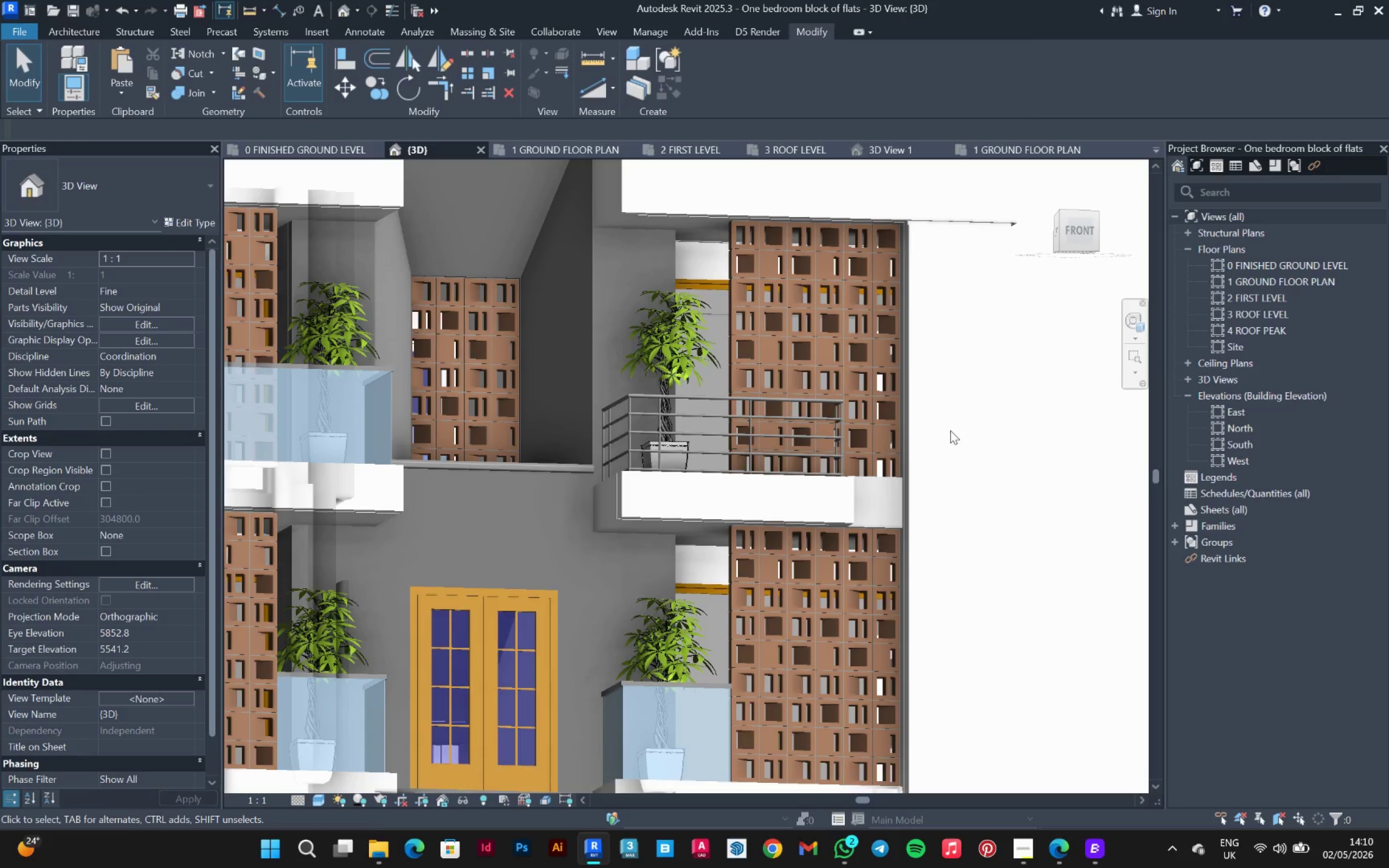 
hold_key(key=ShiftLeft, duration=1.5)
 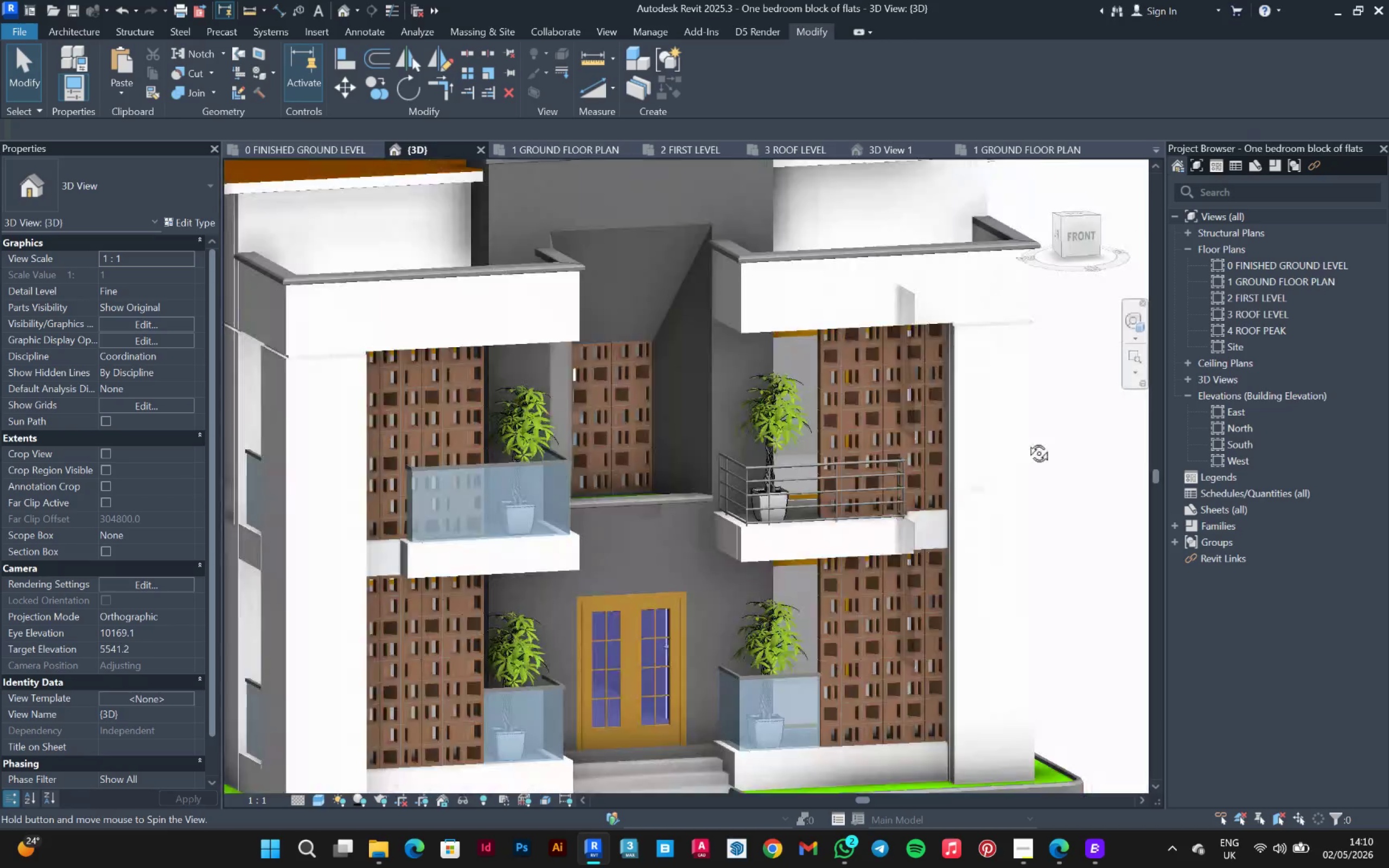 
scroll: coordinate [1055, 484], scroll_direction: down, amount: 2.0
 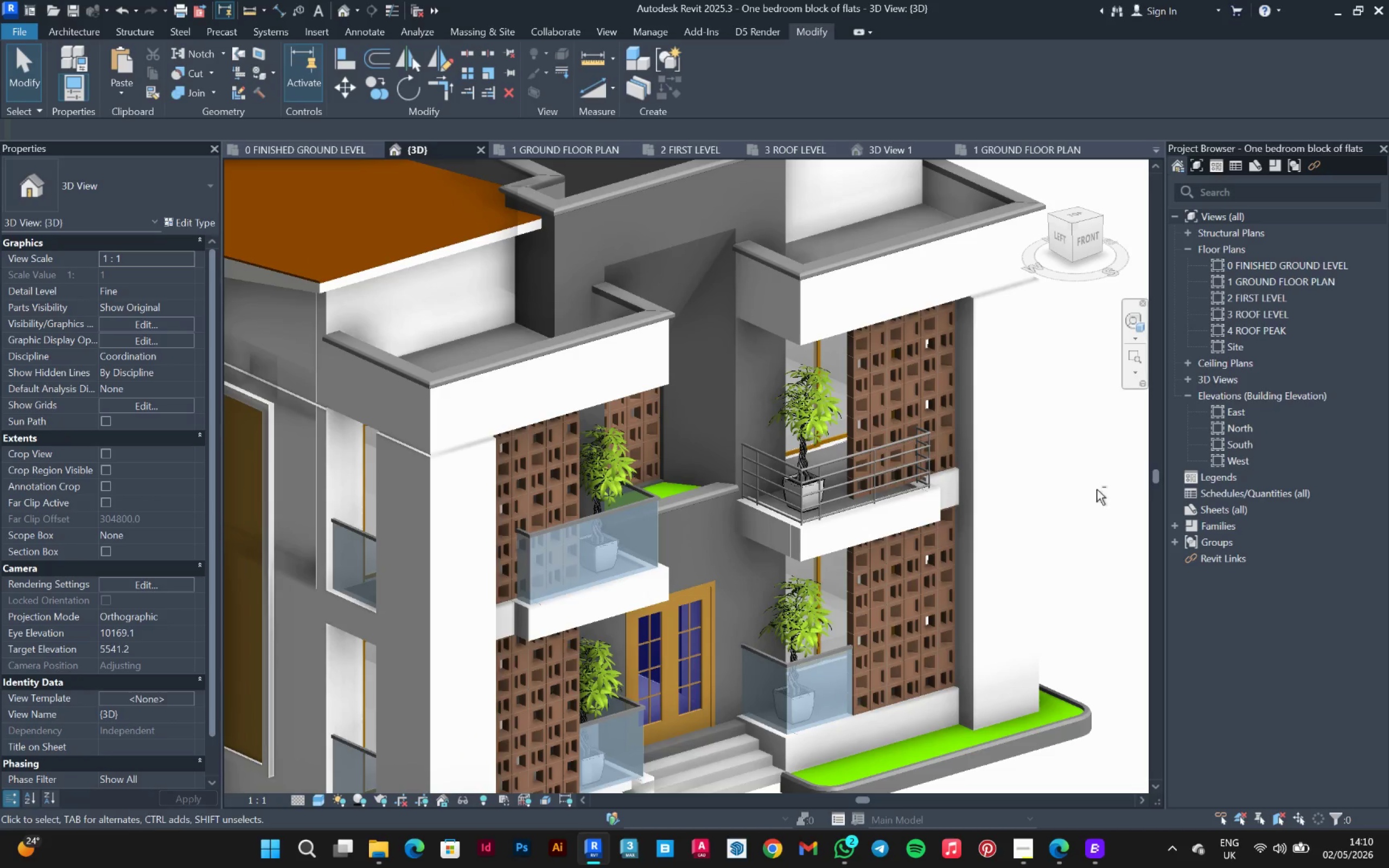 
key(Shift+ShiftLeft)
 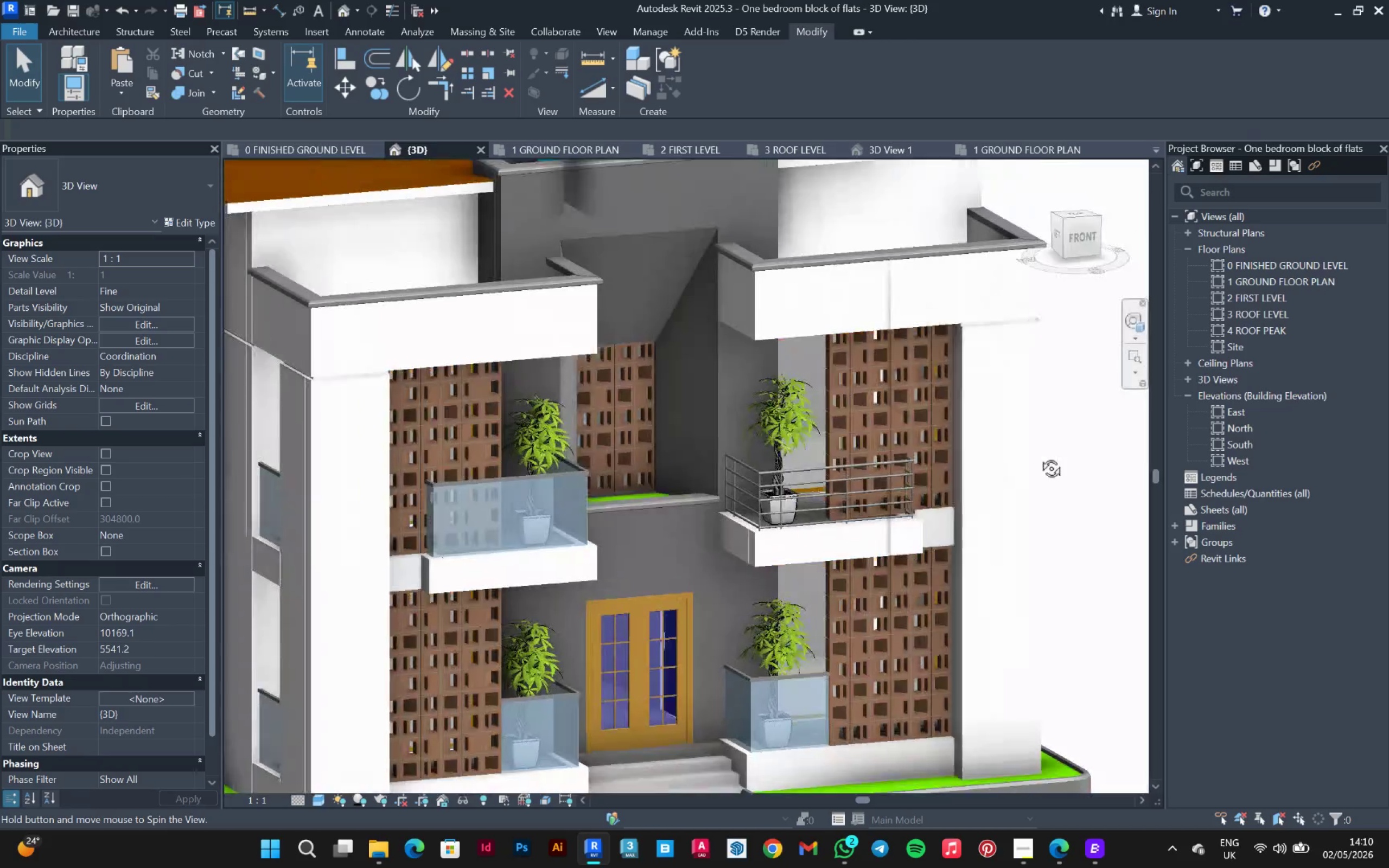 
key(Shift+ShiftLeft)
 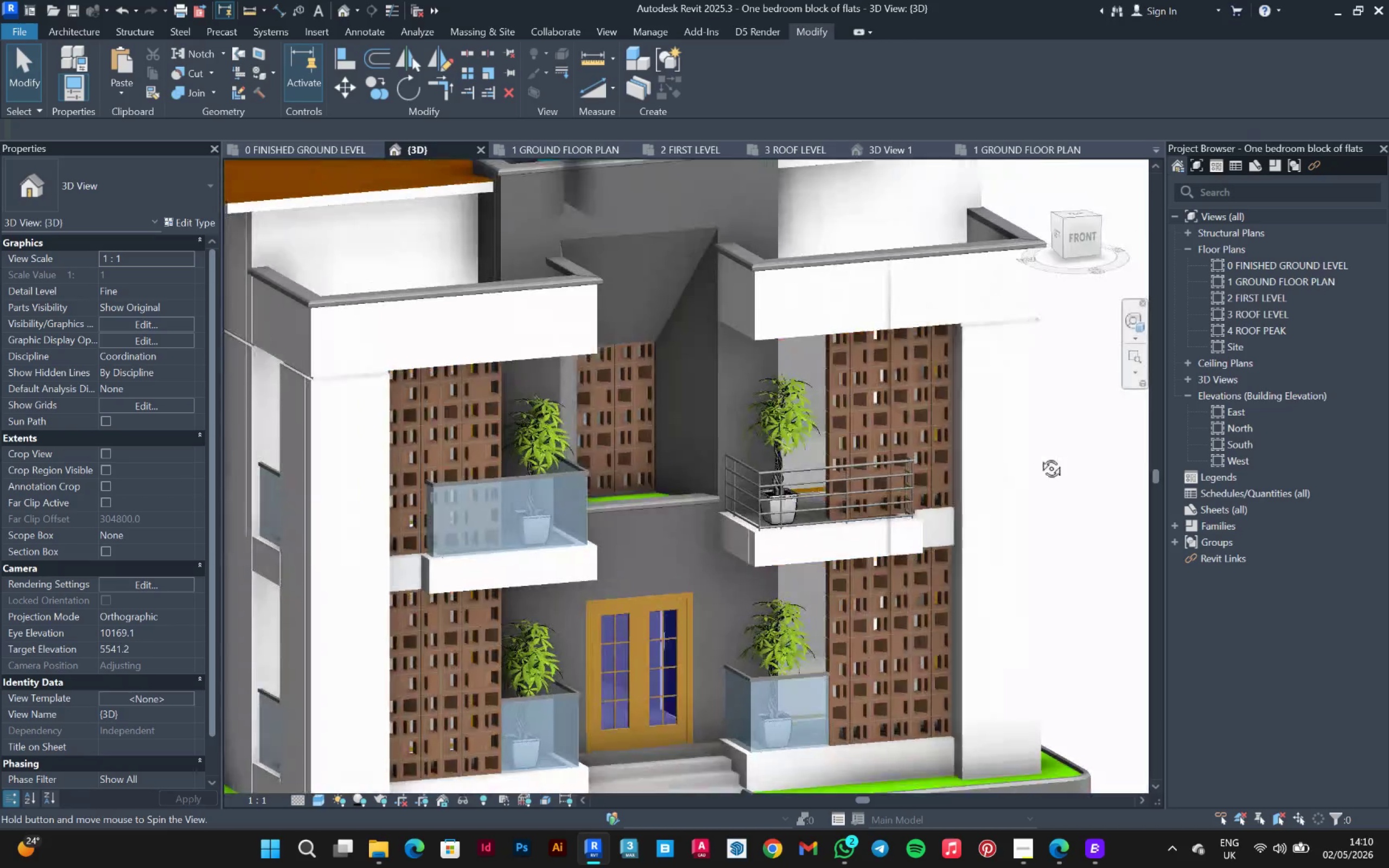 
key(Shift+ShiftLeft)
 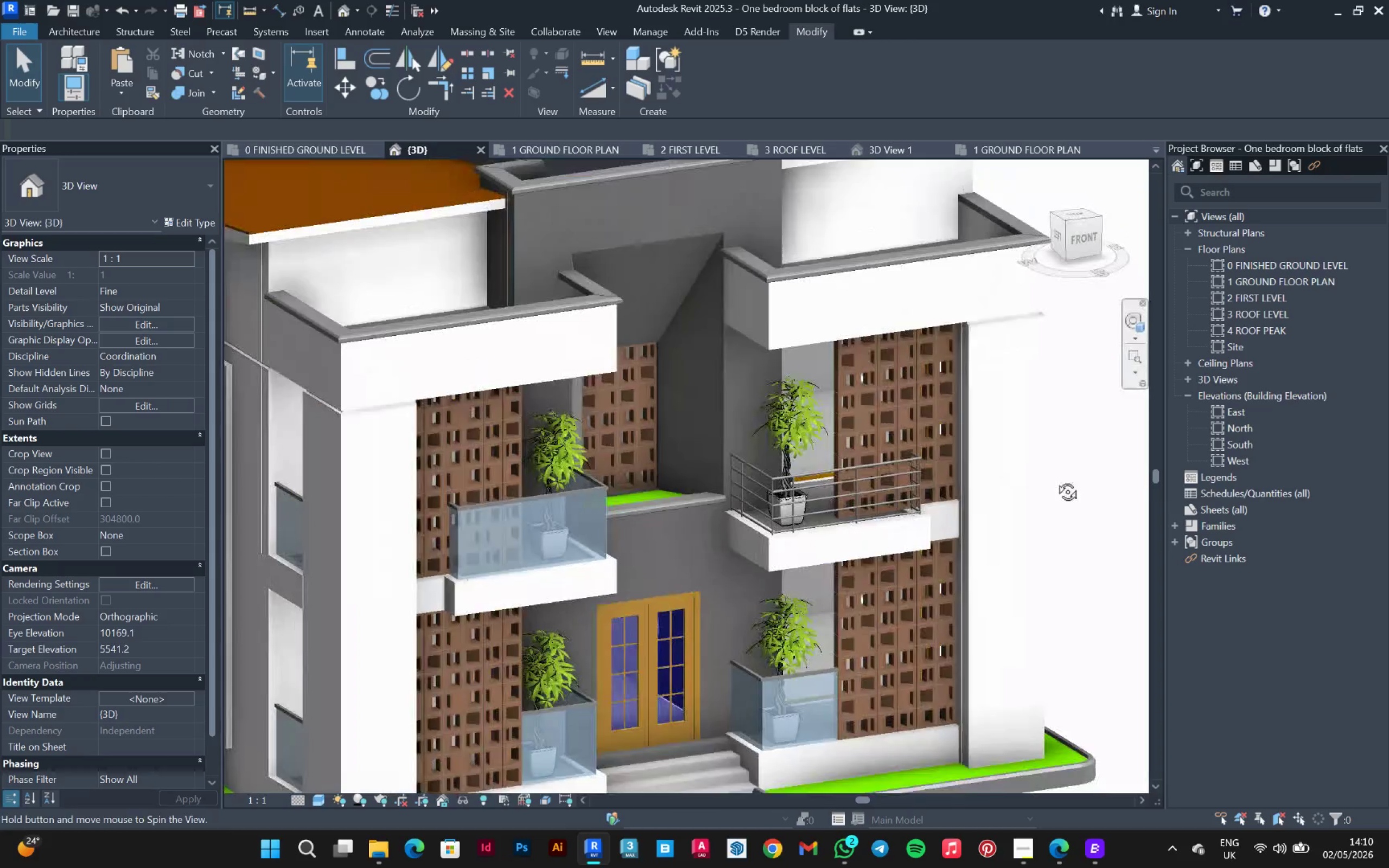 
key(Shift+ShiftLeft)
 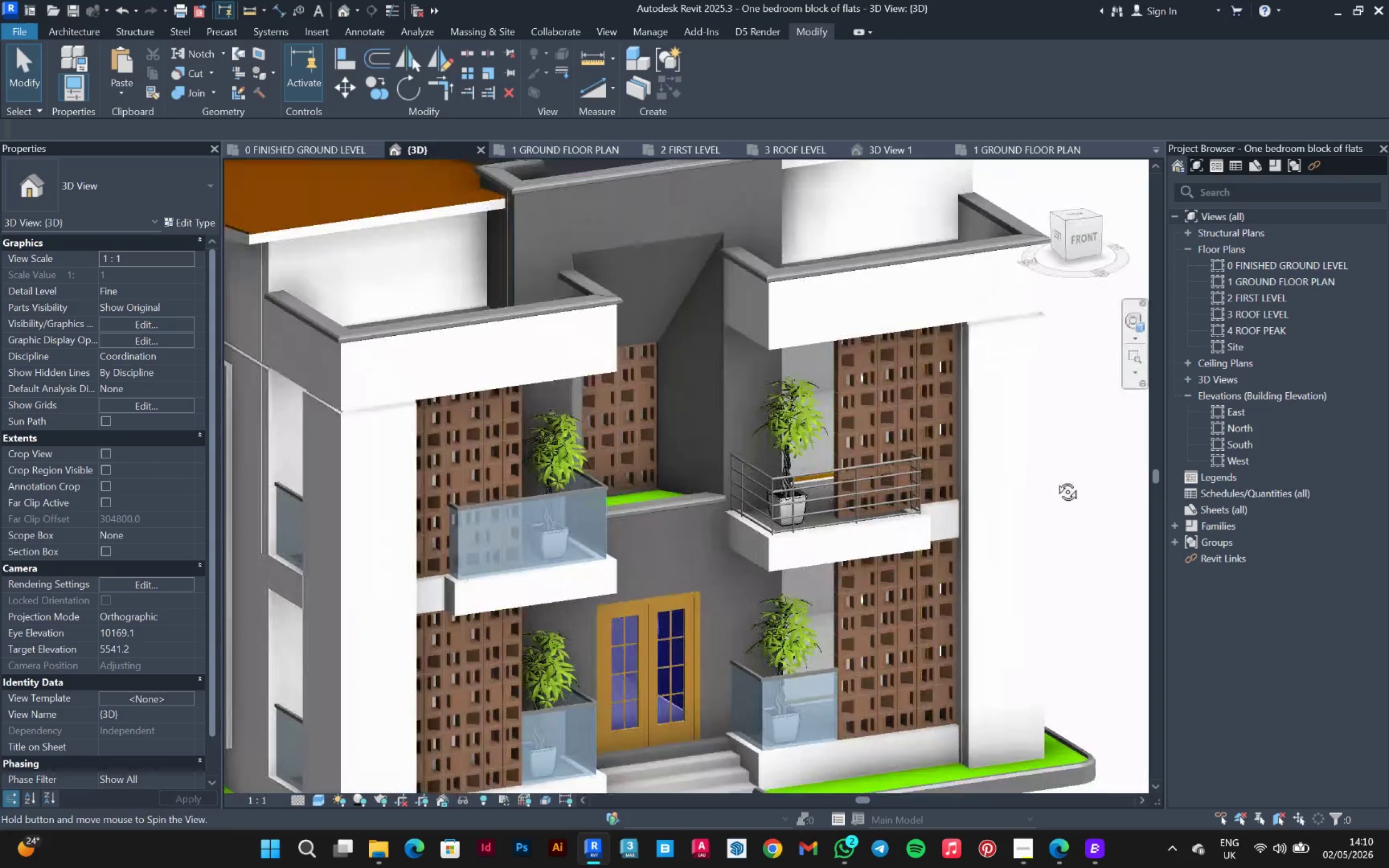 
key(Shift+ShiftLeft)
 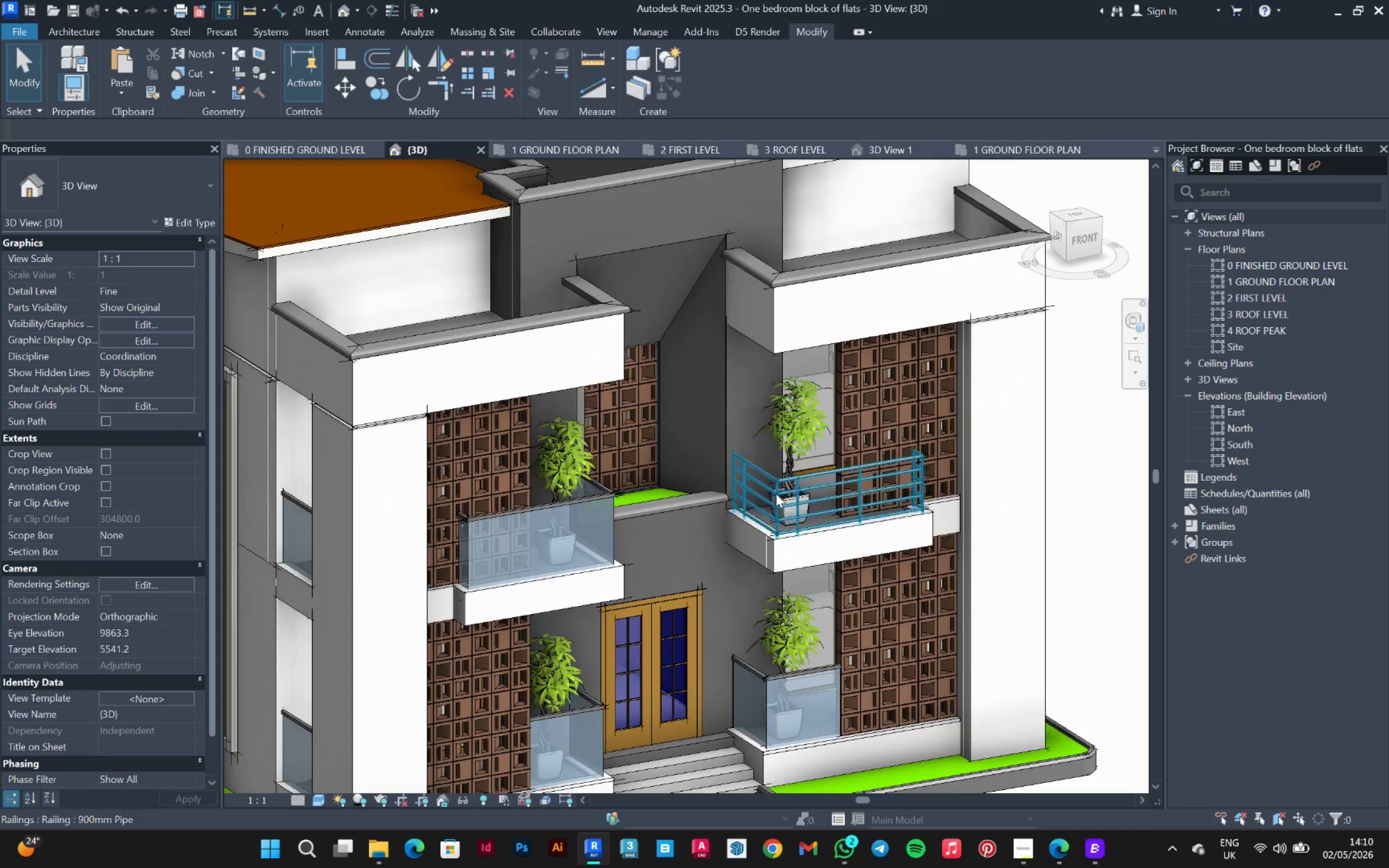 
left_click_drag(start_coordinate=[774, 495], to_coordinate=[746, 459])
 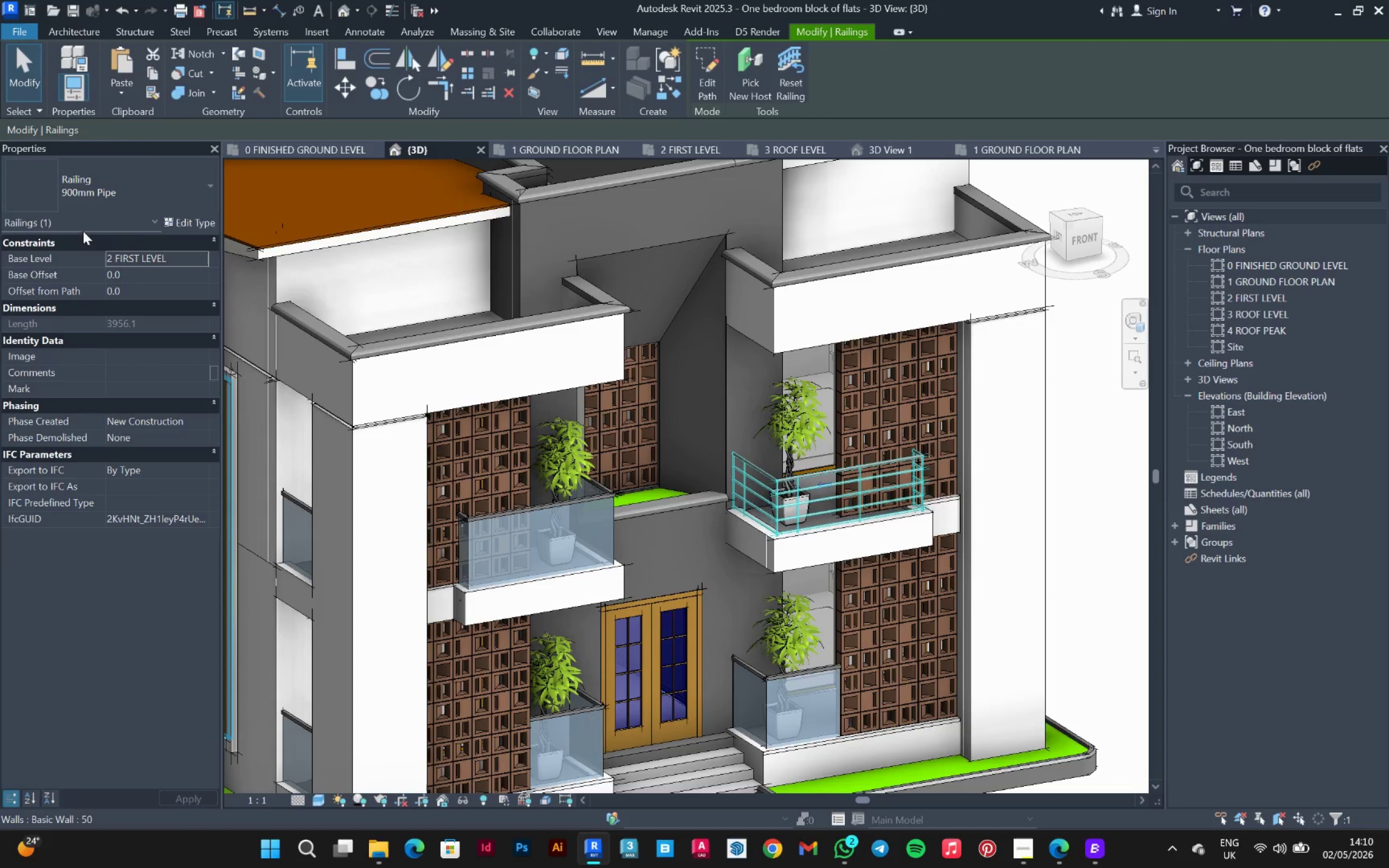 
left_click([746, 459])
 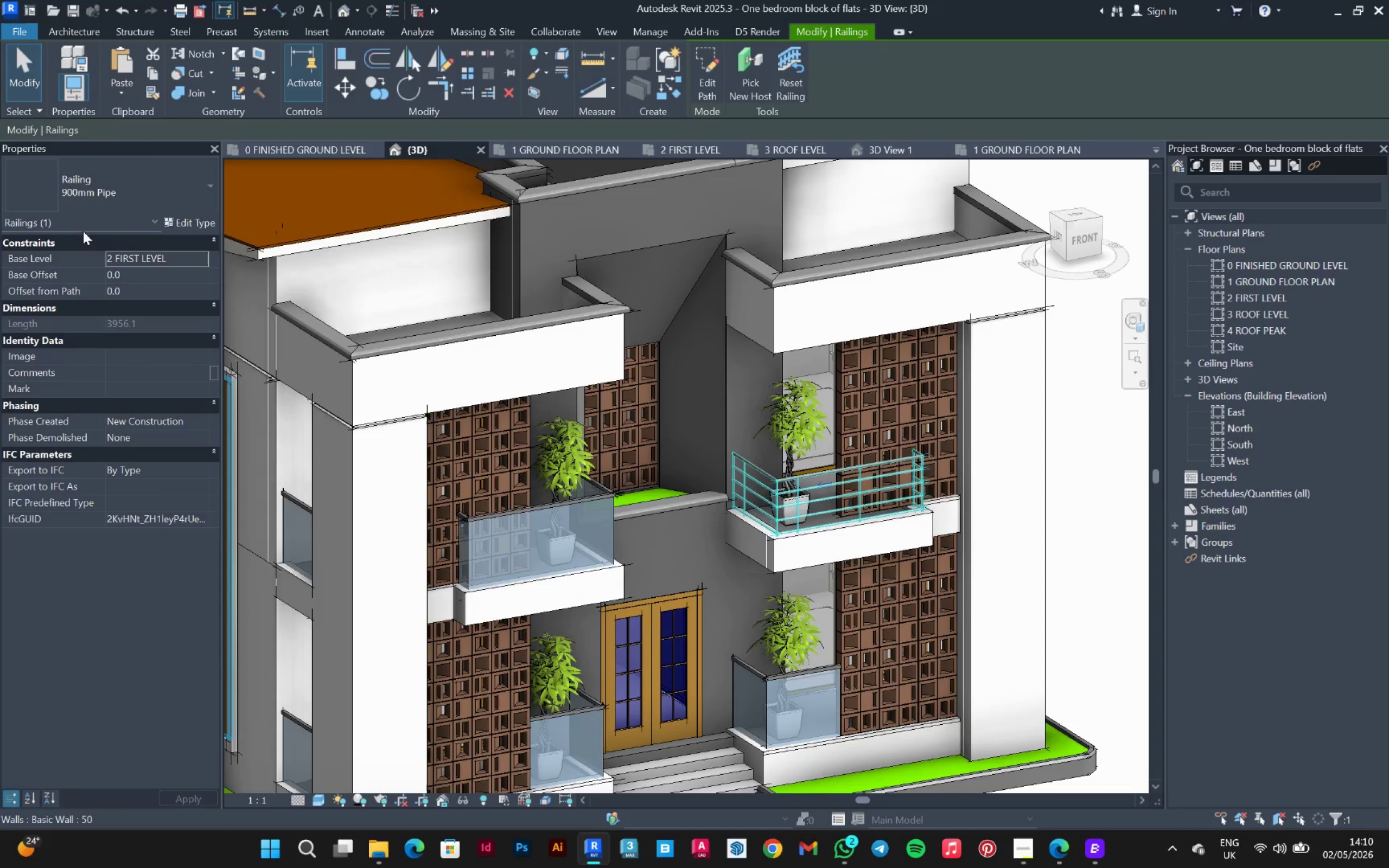 
left_click([112, 202])
 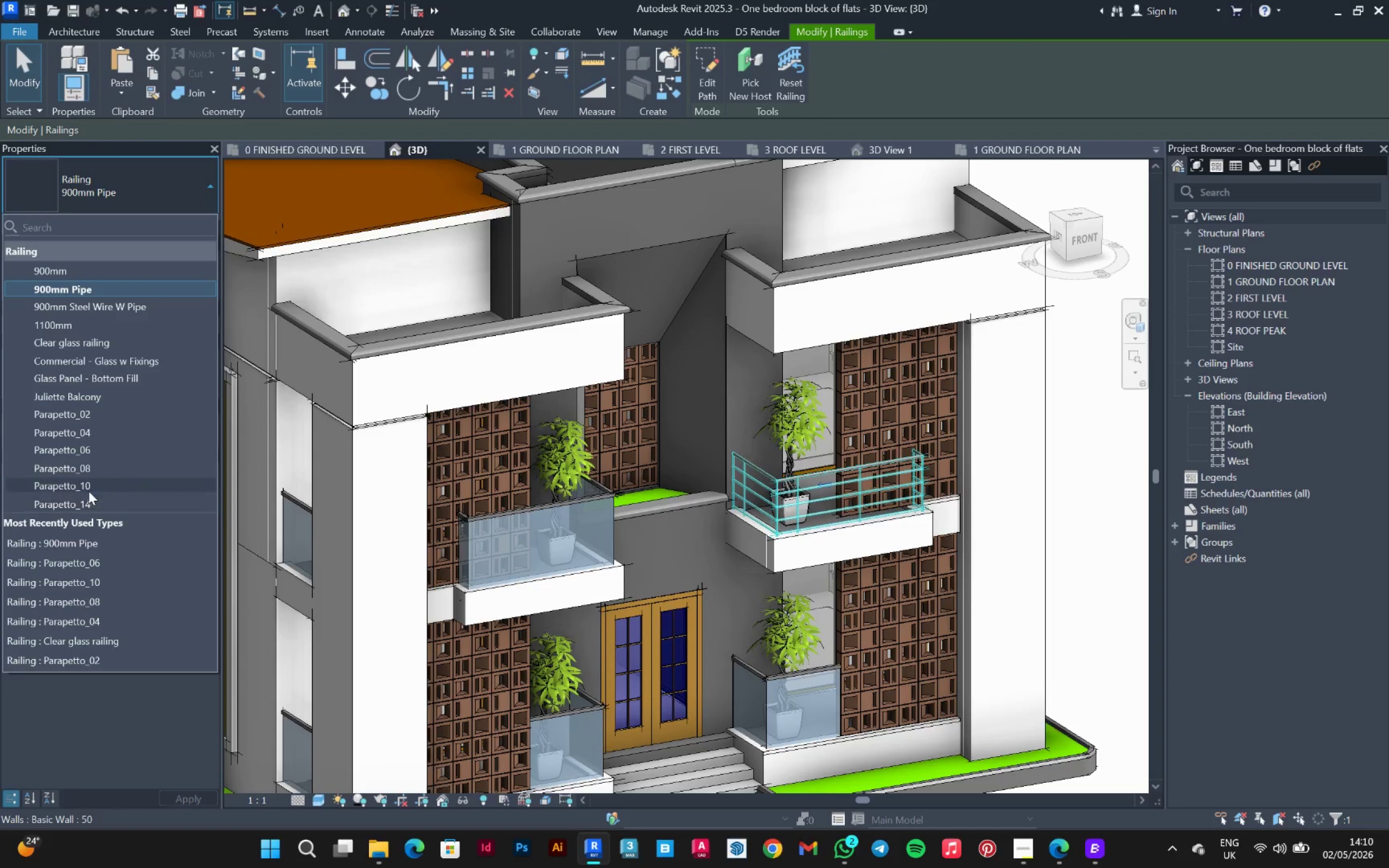 
left_click([85, 510])
 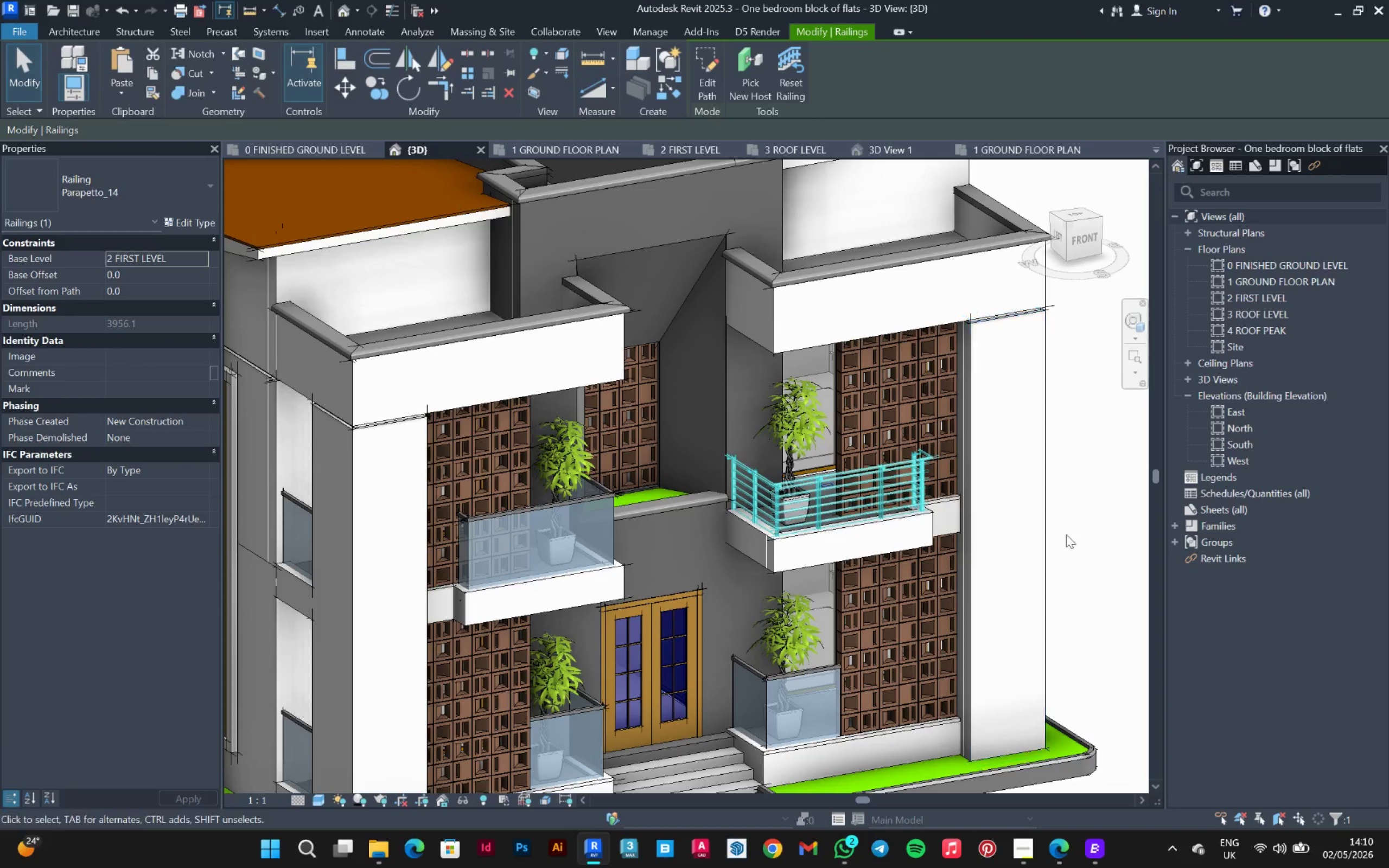 
left_click([1076, 518])
 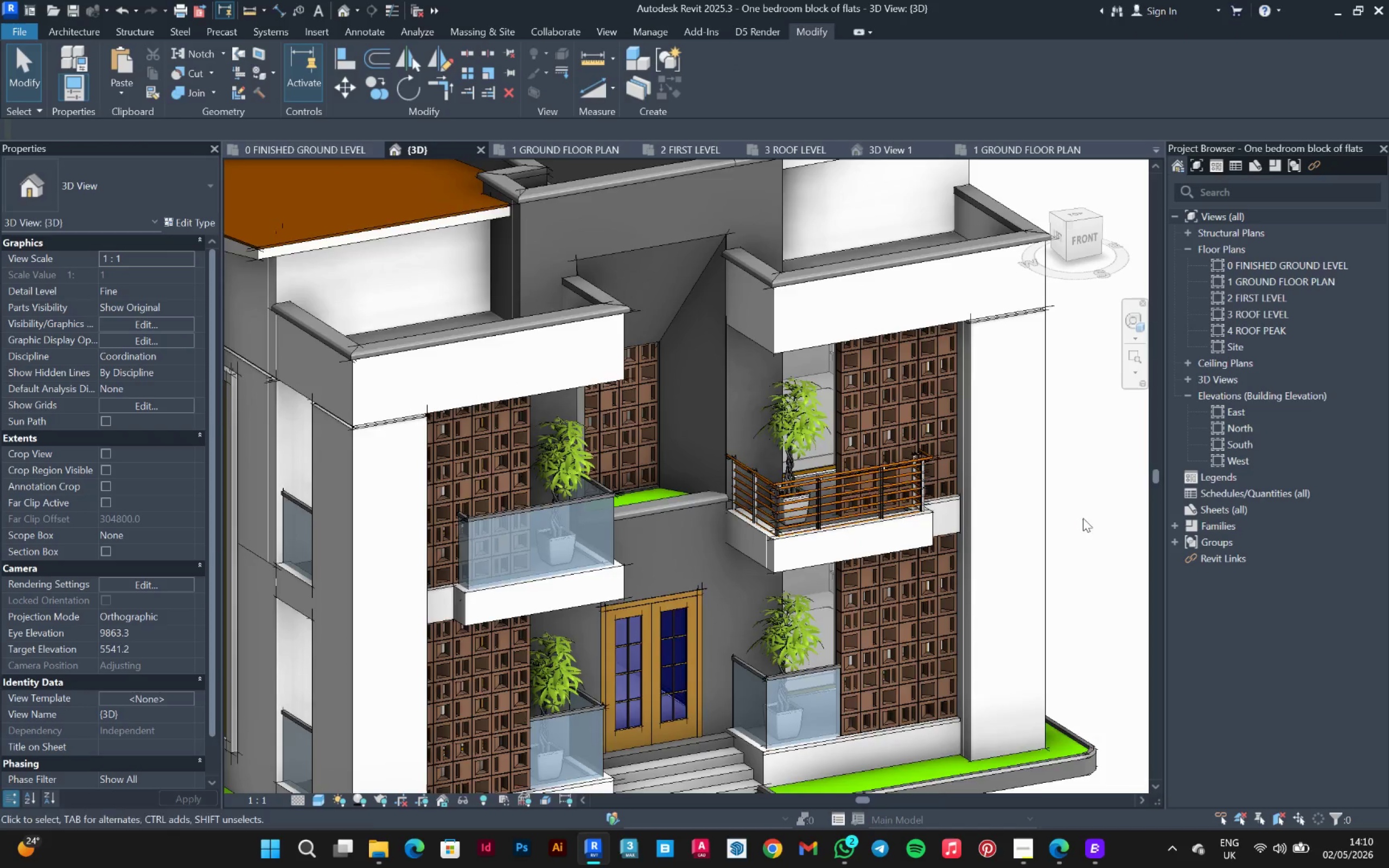 
hold_key(key=ShiftLeft, duration=1.28)
 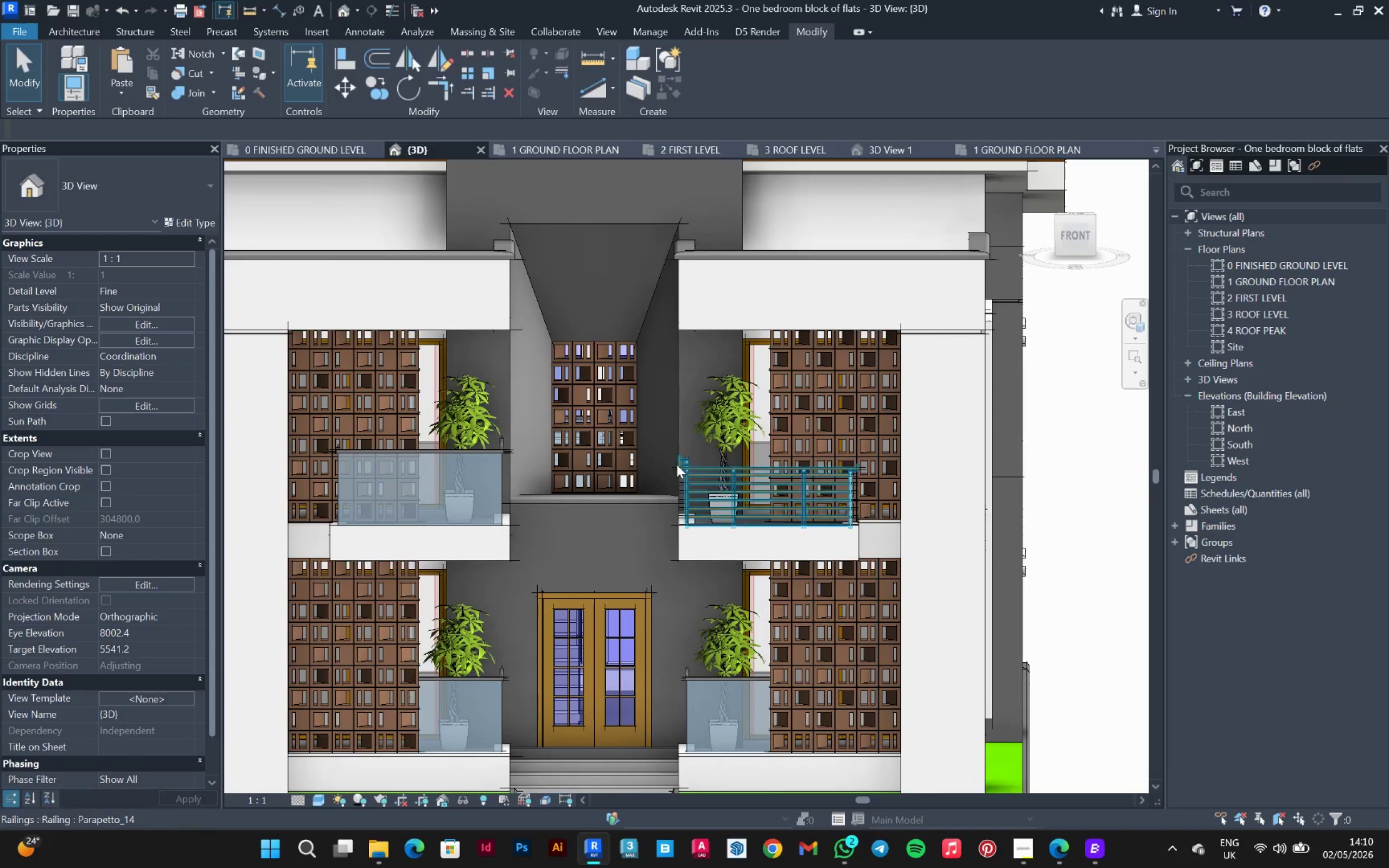 
left_click_drag(start_coordinate=[683, 467], to_coordinate=[153, 199])
 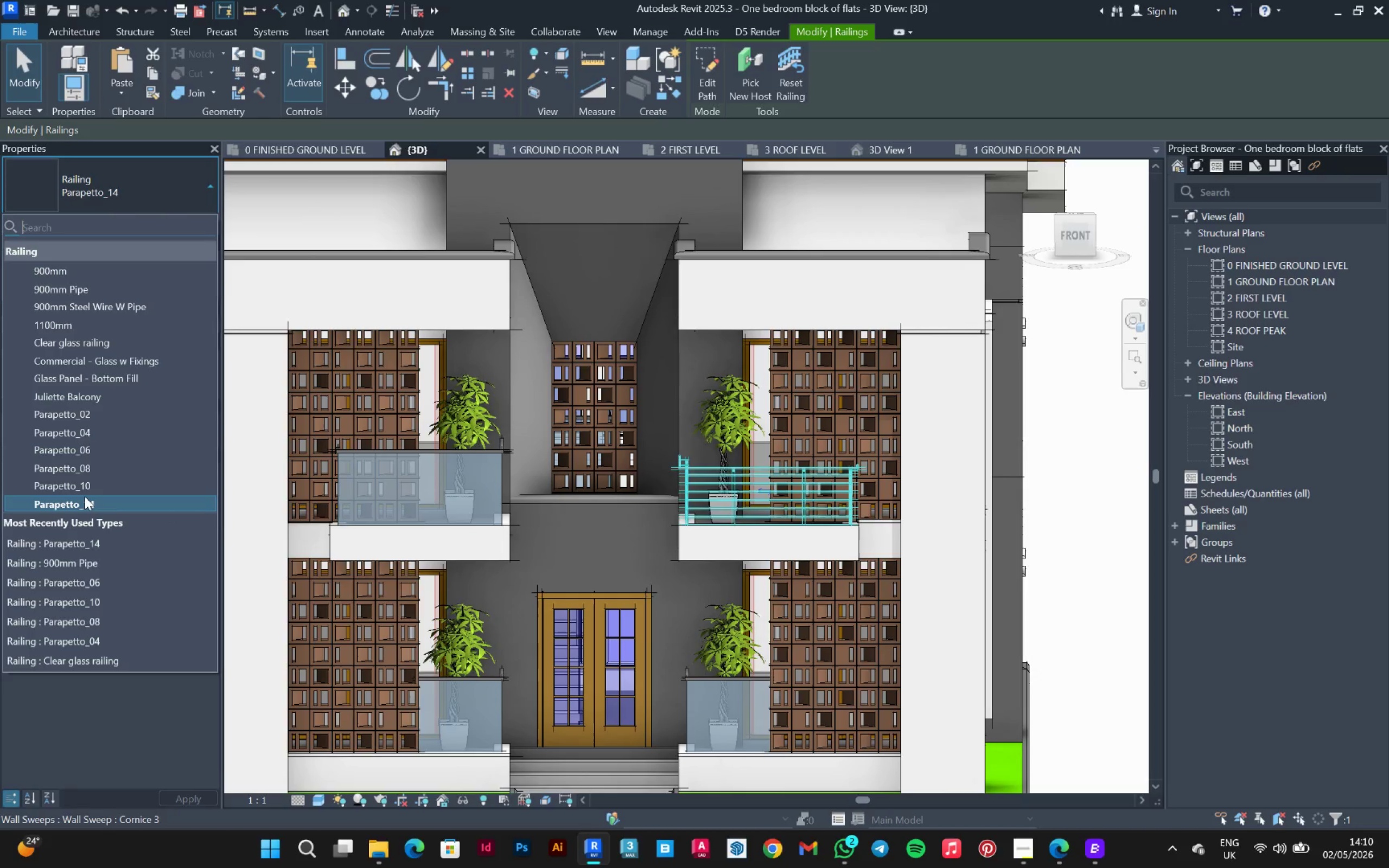 
left_click([153, 199])
 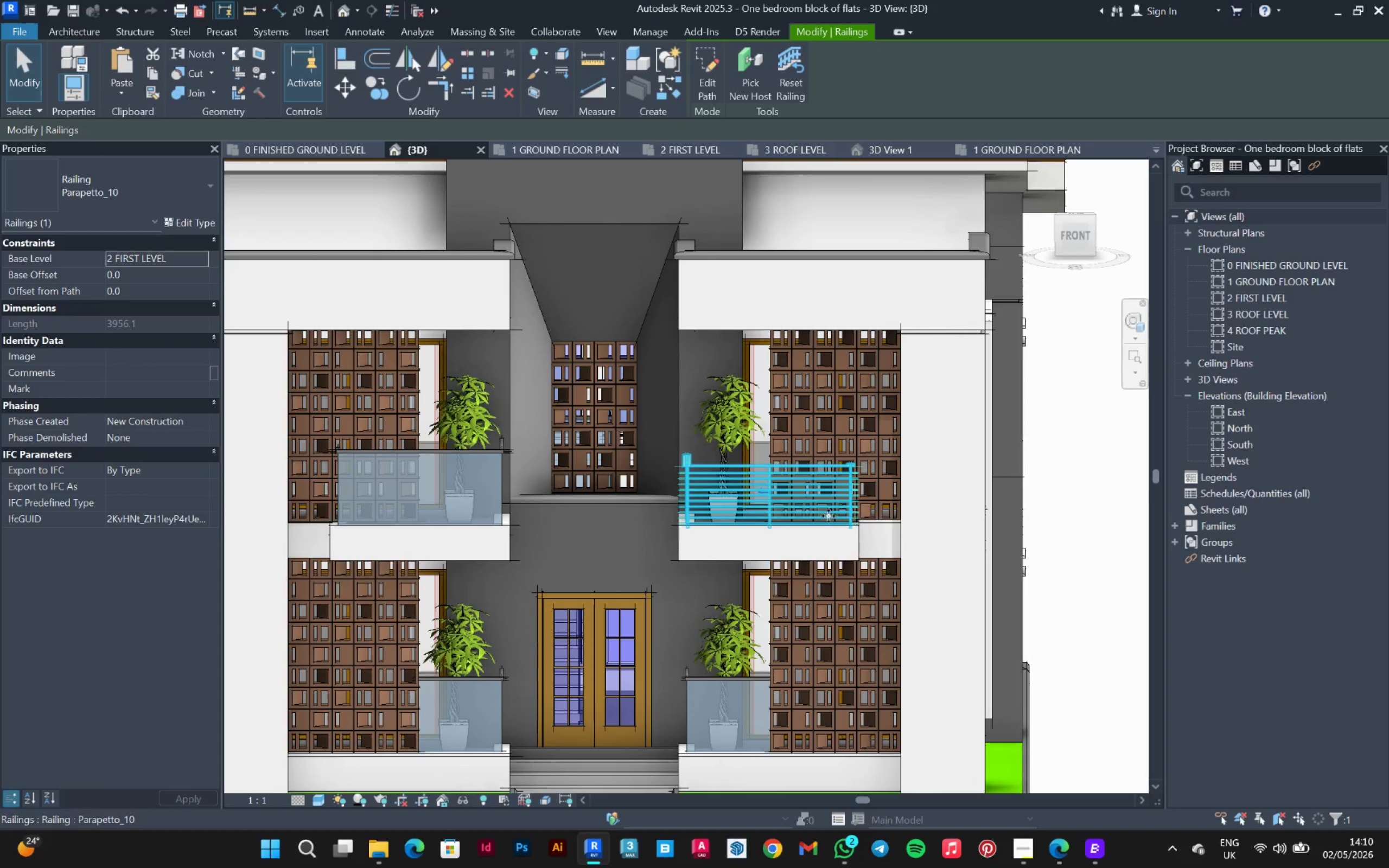 
hold_key(key=ShiftLeft, duration=0.62)
 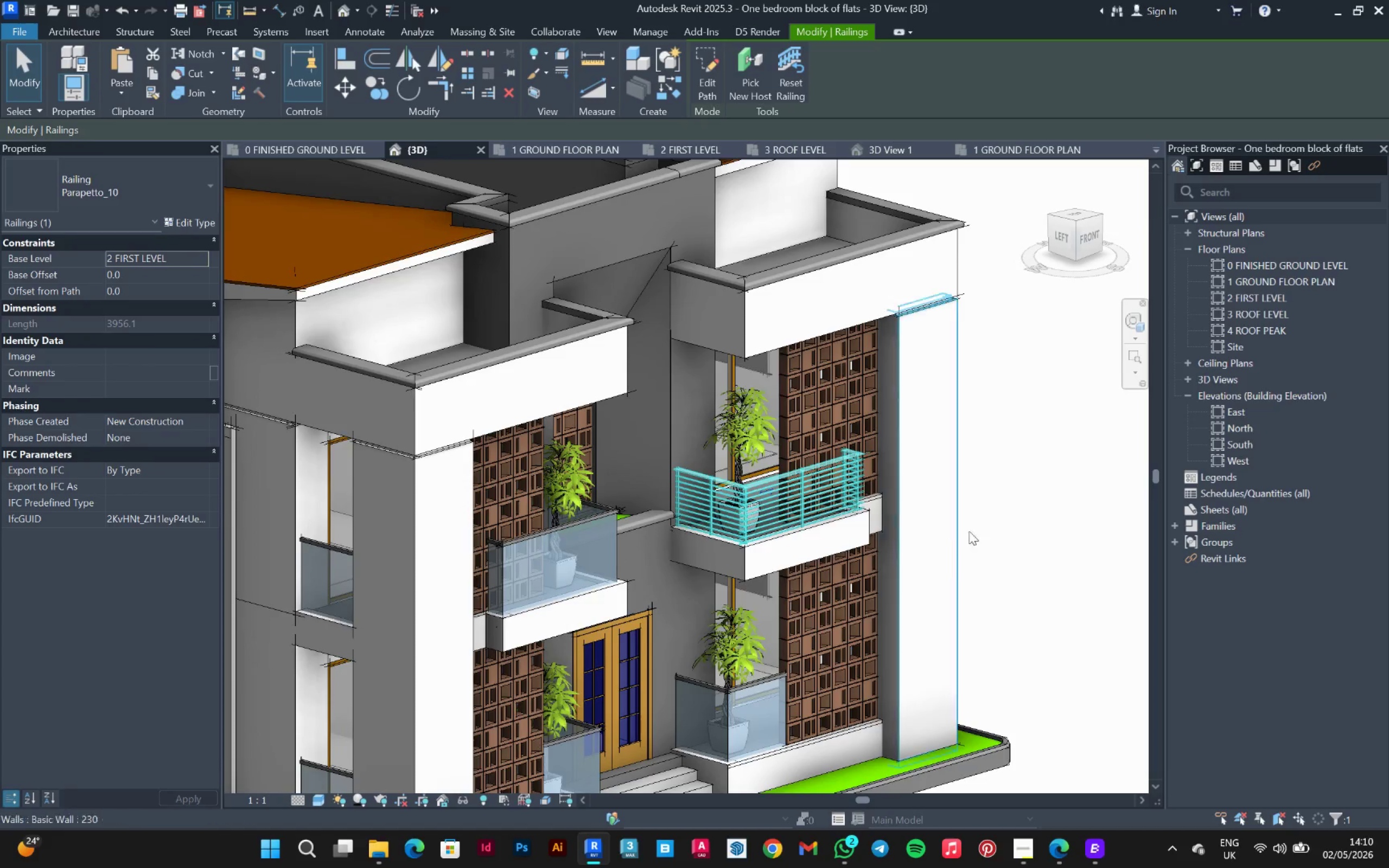 
left_click([987, 508])
 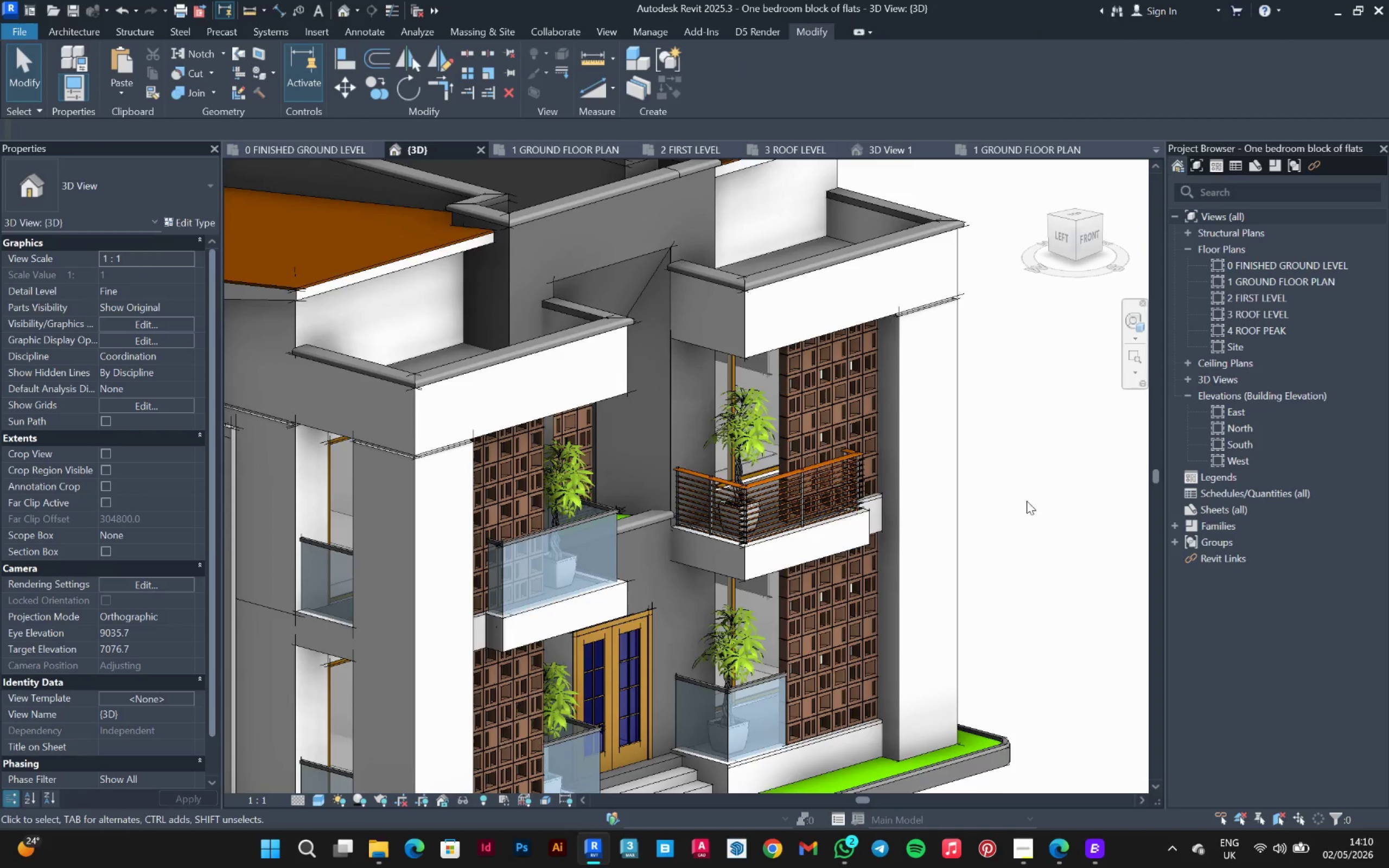 
scroll: coordinate [1028, 500], scroll_direction: up, amount: 2.0
 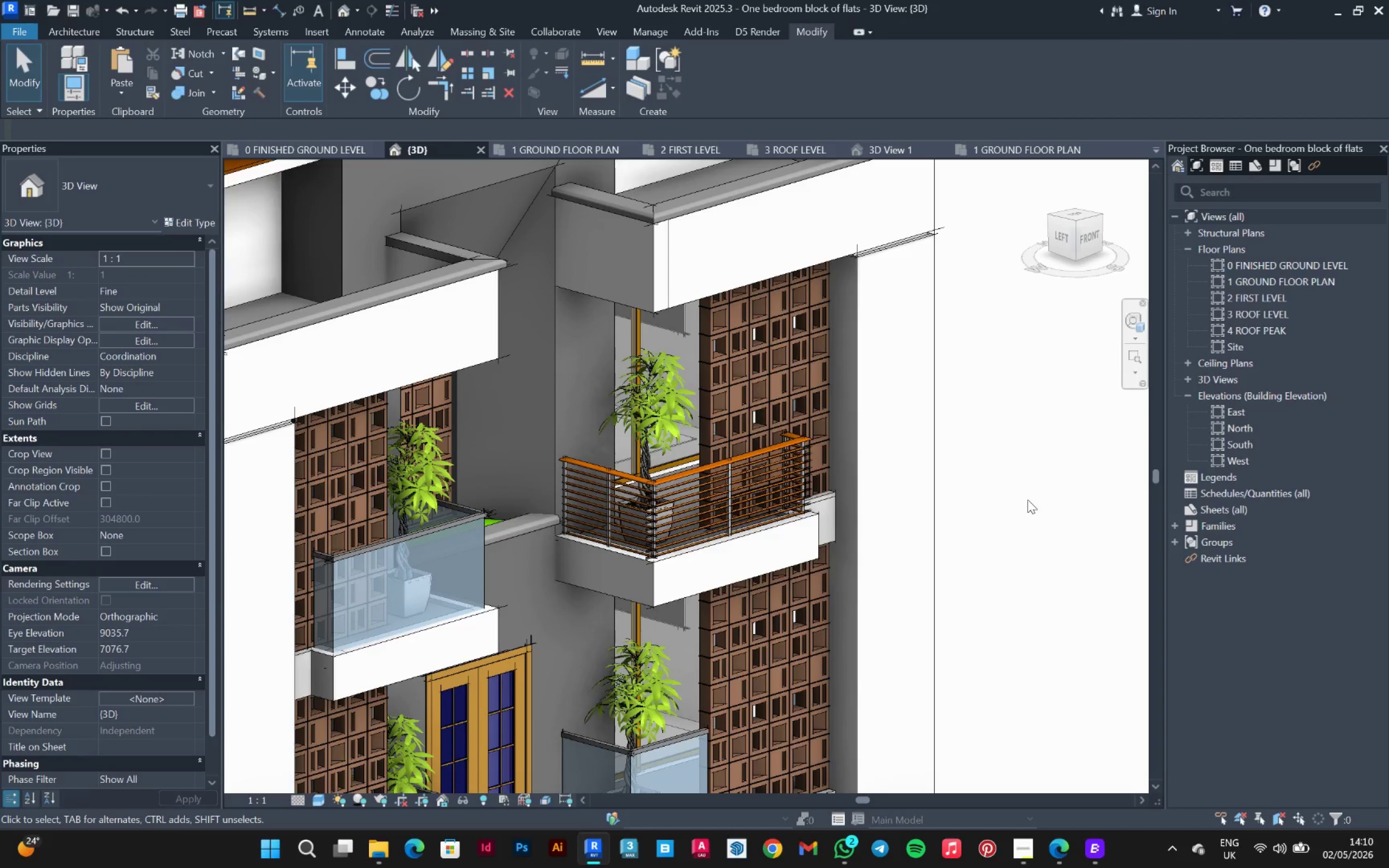 
hold_key(key=ShiftLeft, duration=1.36)
 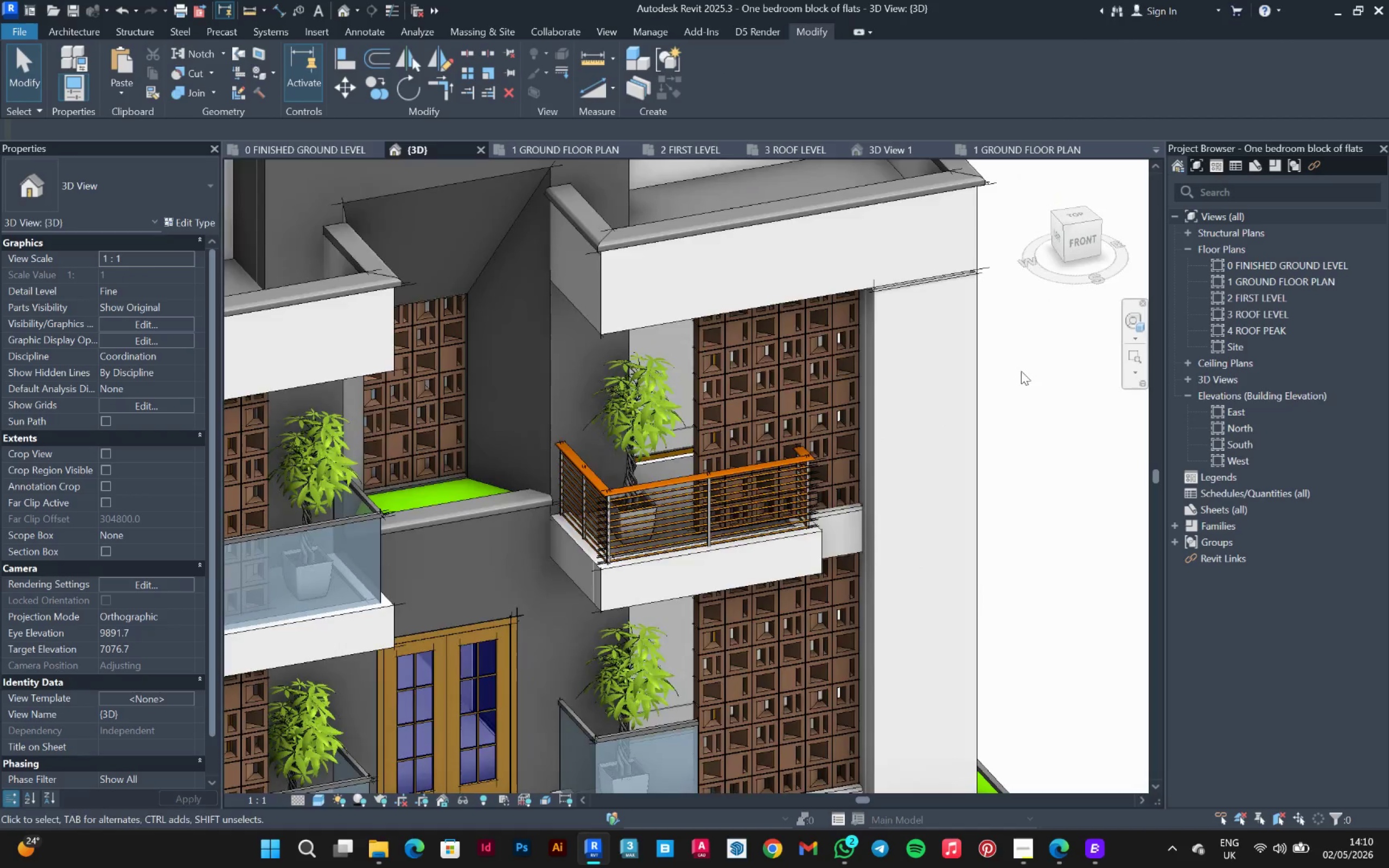 
scroll: coordinate [1021, 371], scroll_direction: down, amount: 3.0
 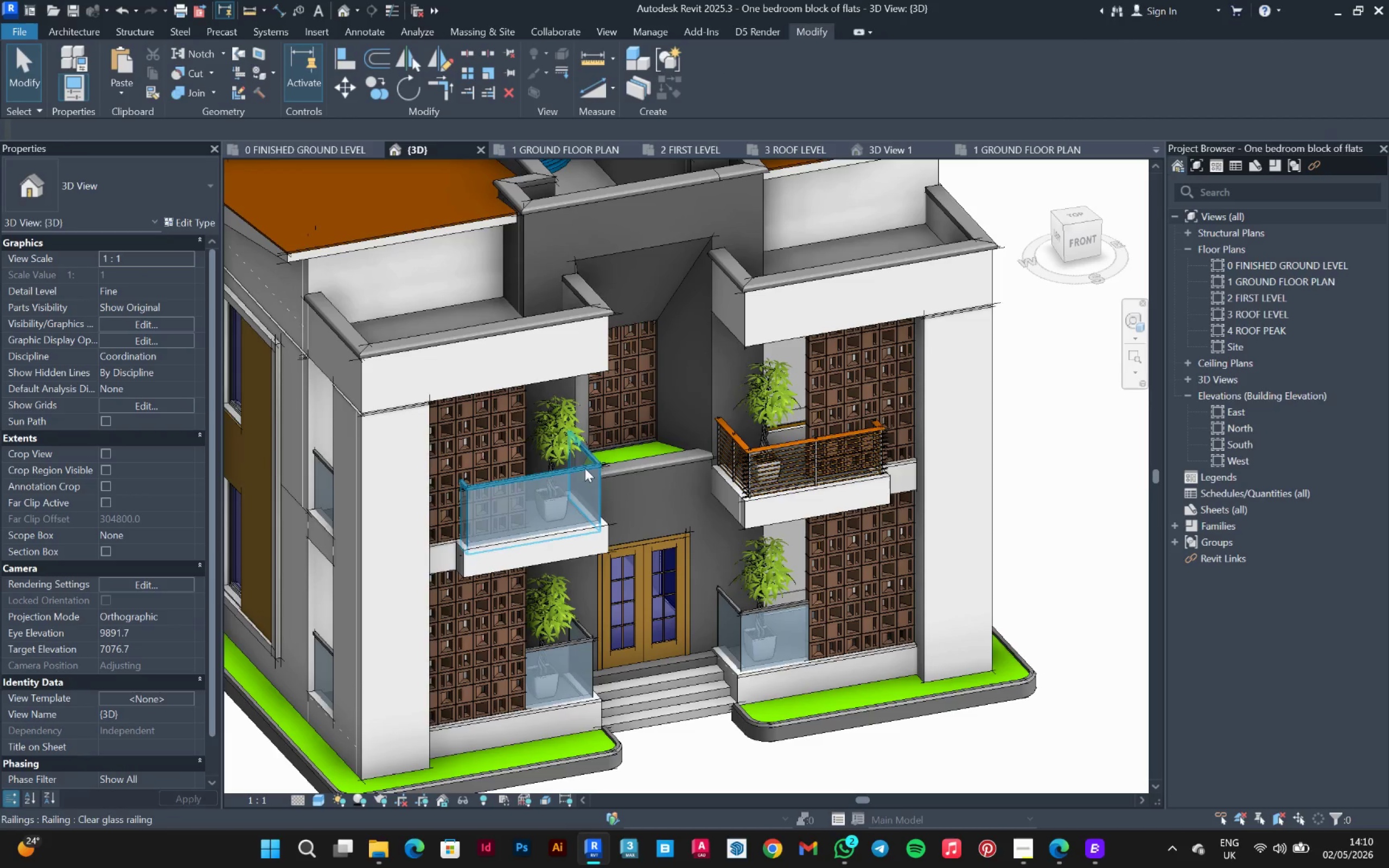 
left_click([585, 467])
 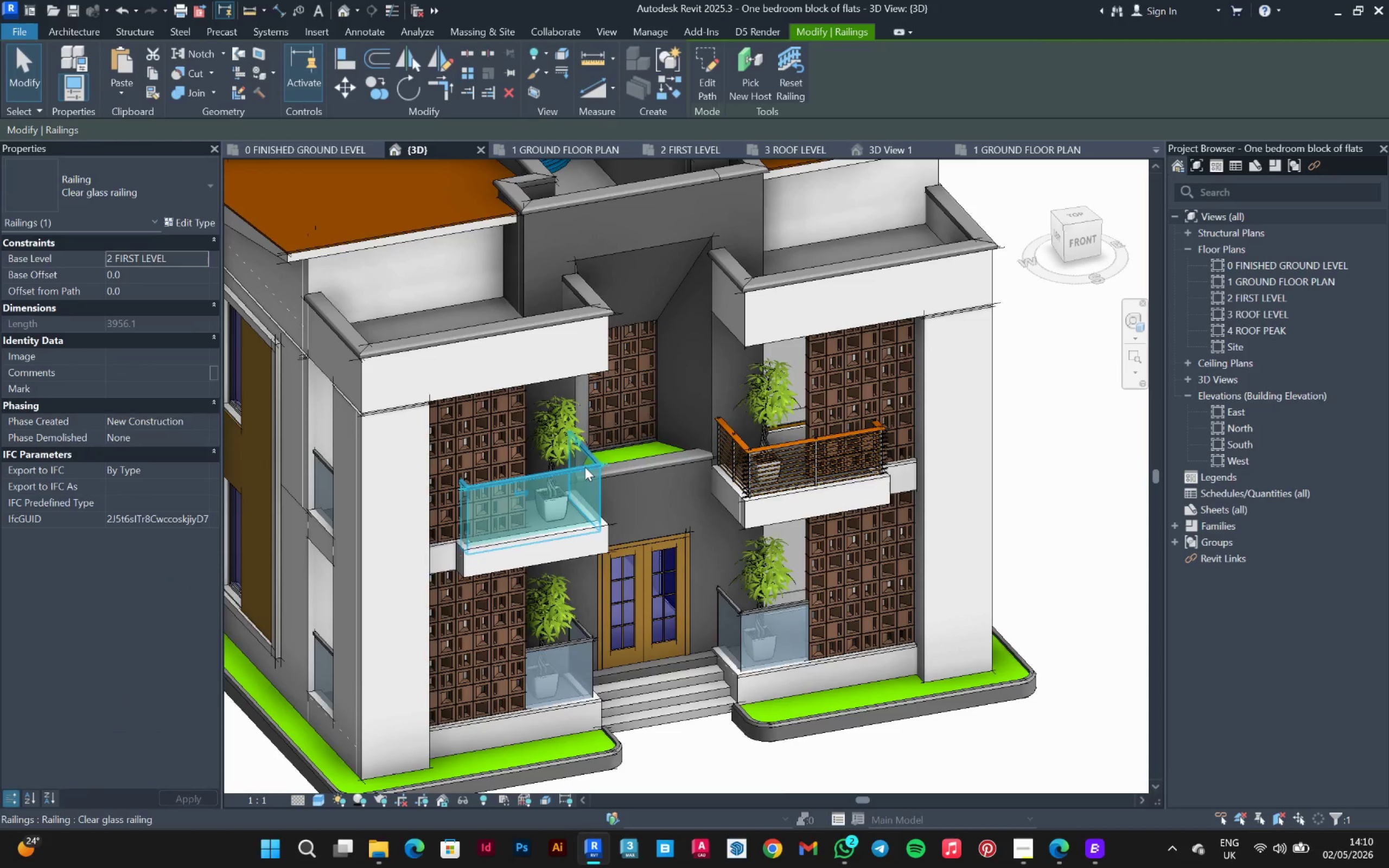 
right_click([585, 467])
 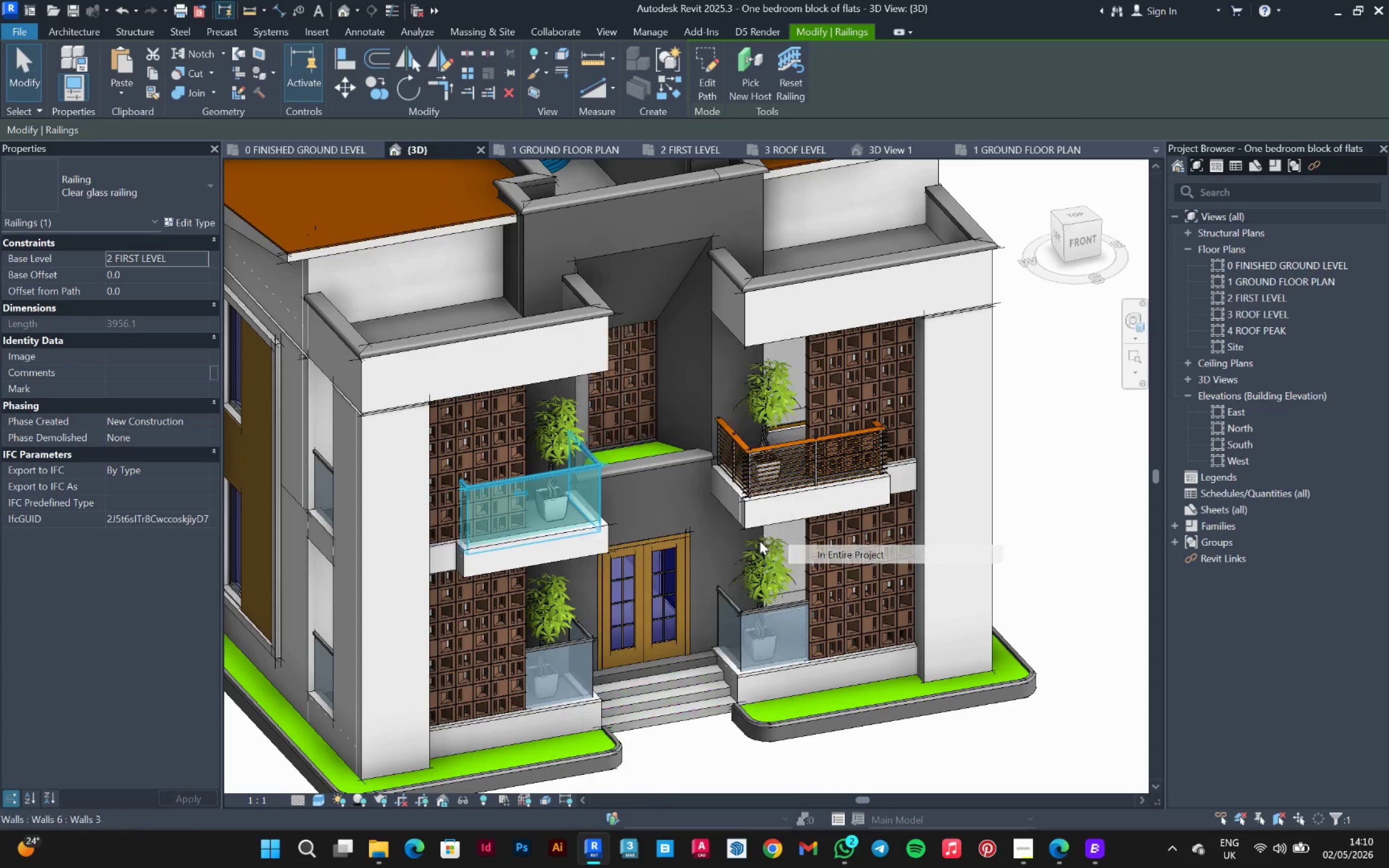 
left_click([120, 179])
 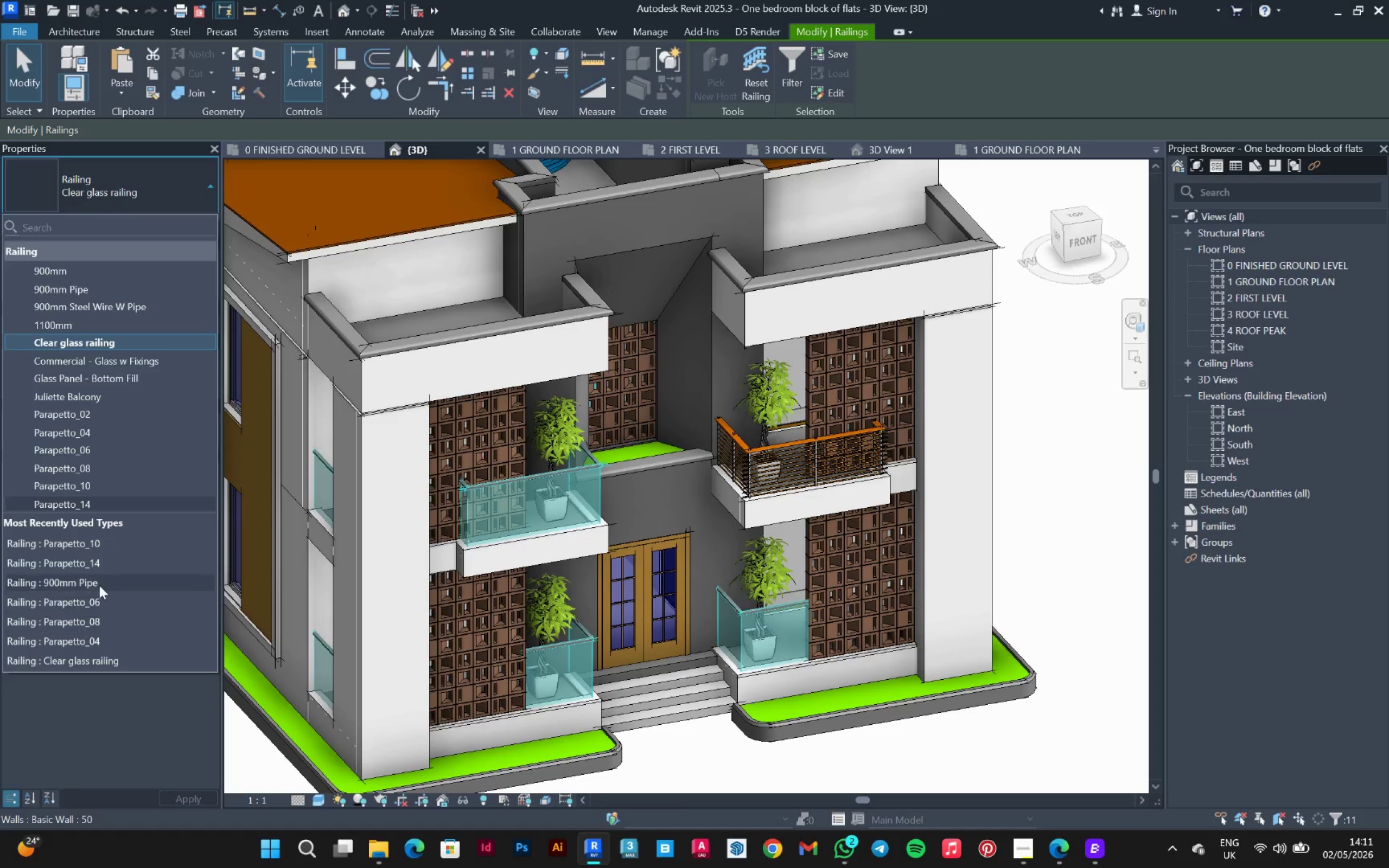 
left_click([100, 544])
 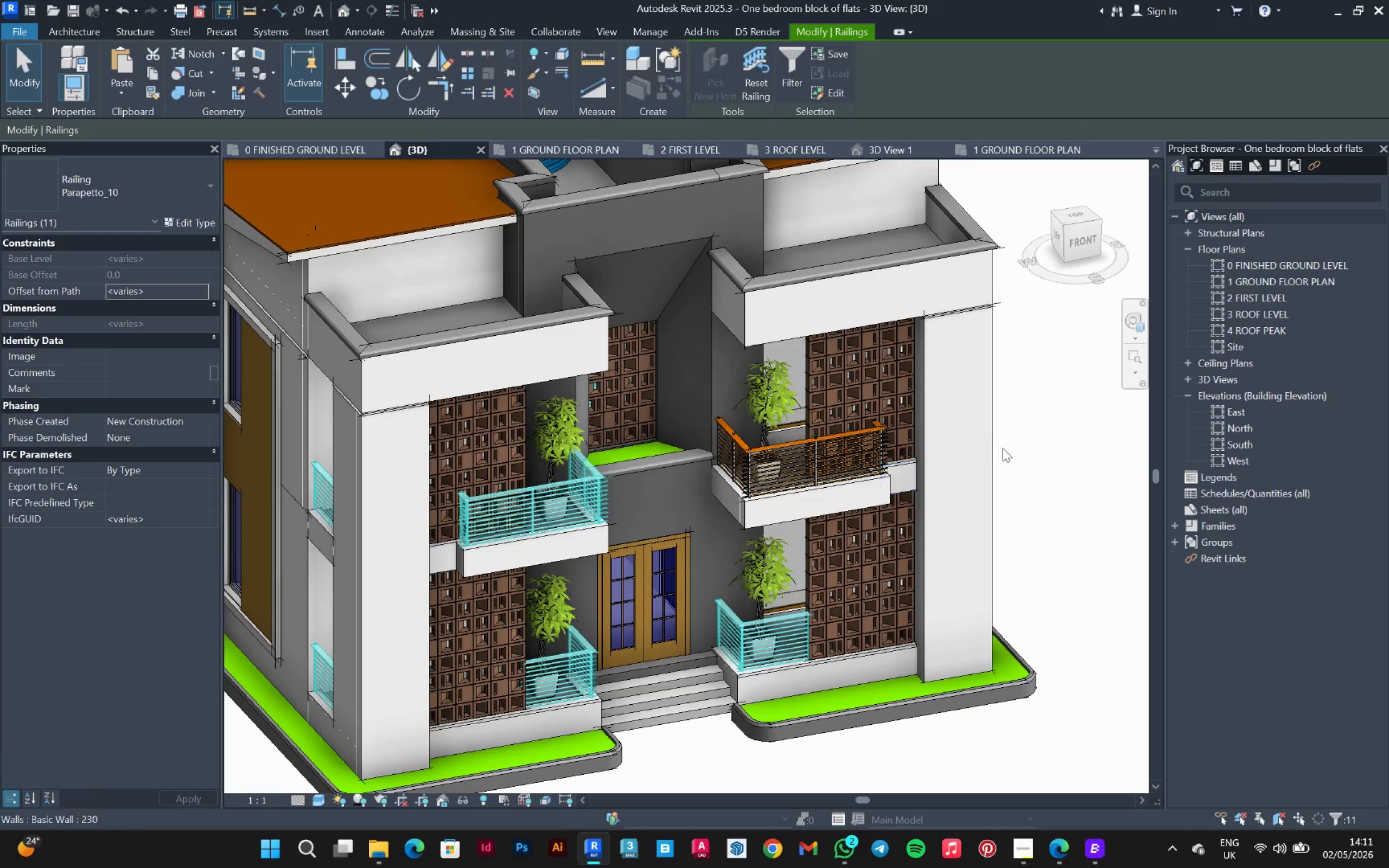 
left_click([1024, 442])
 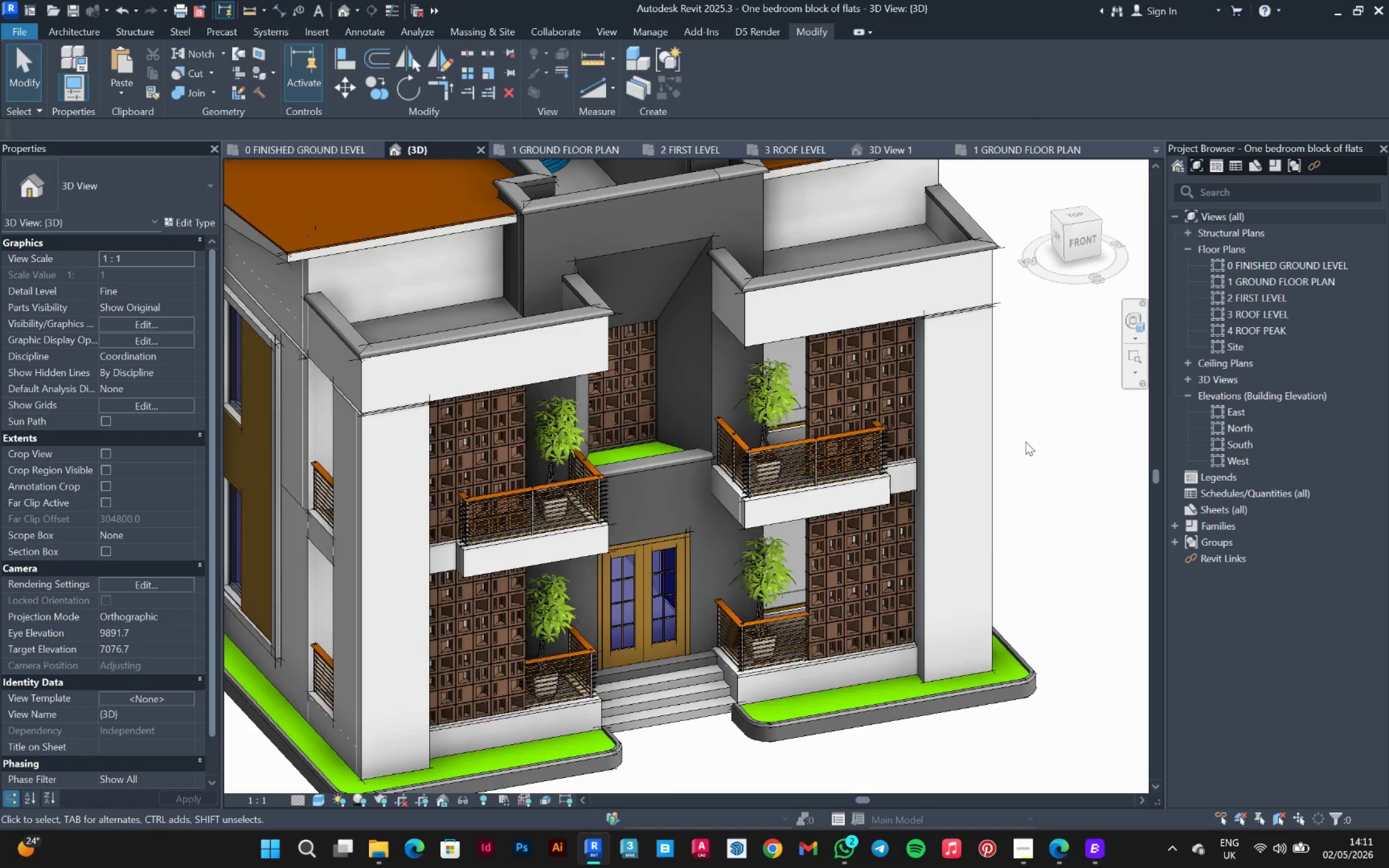 
scroll: coordinate [1025, 442], scroll_direction: down, amount: 2.0
 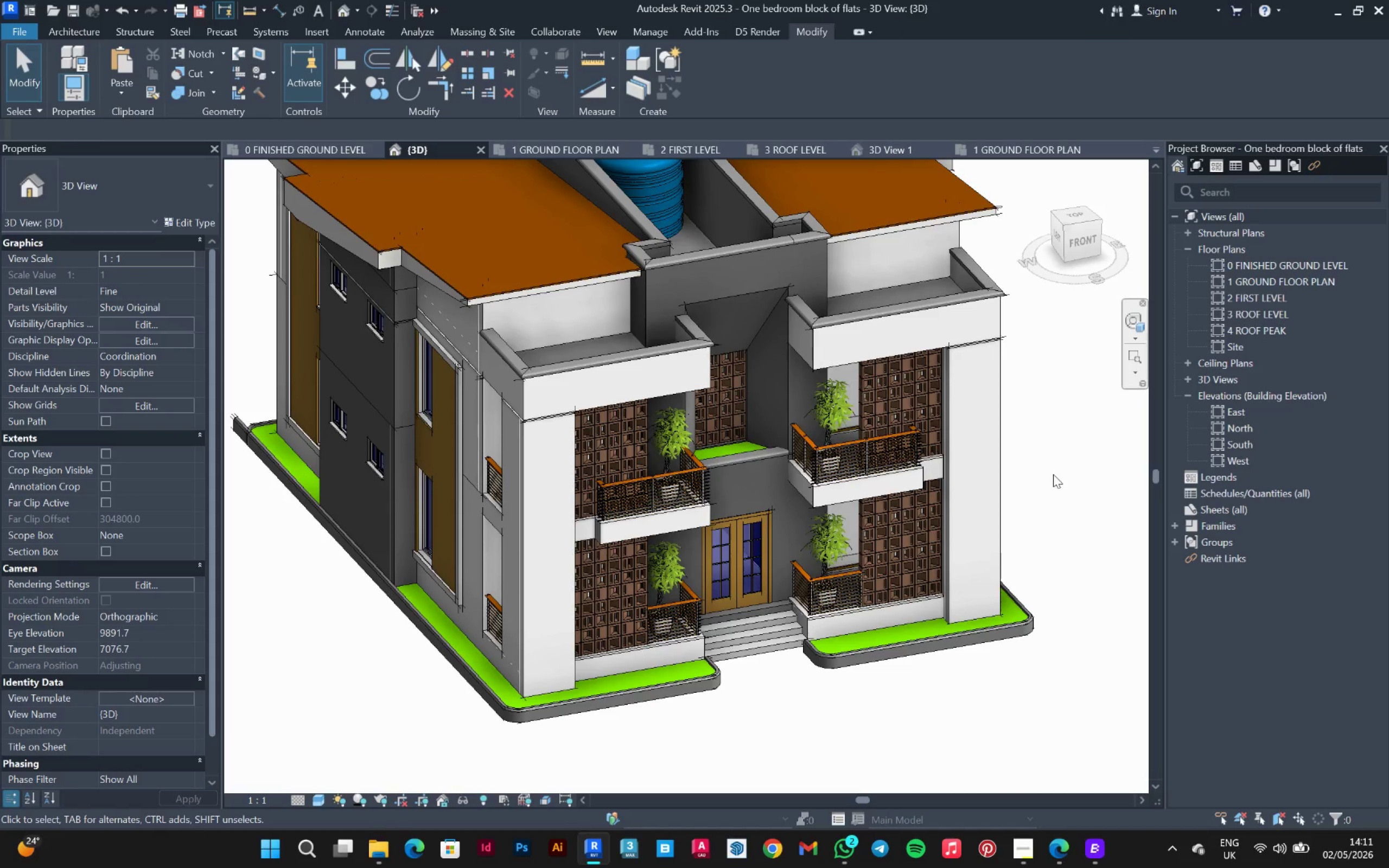 
hold_key(key=ShiftLeft, duration=1.51)
 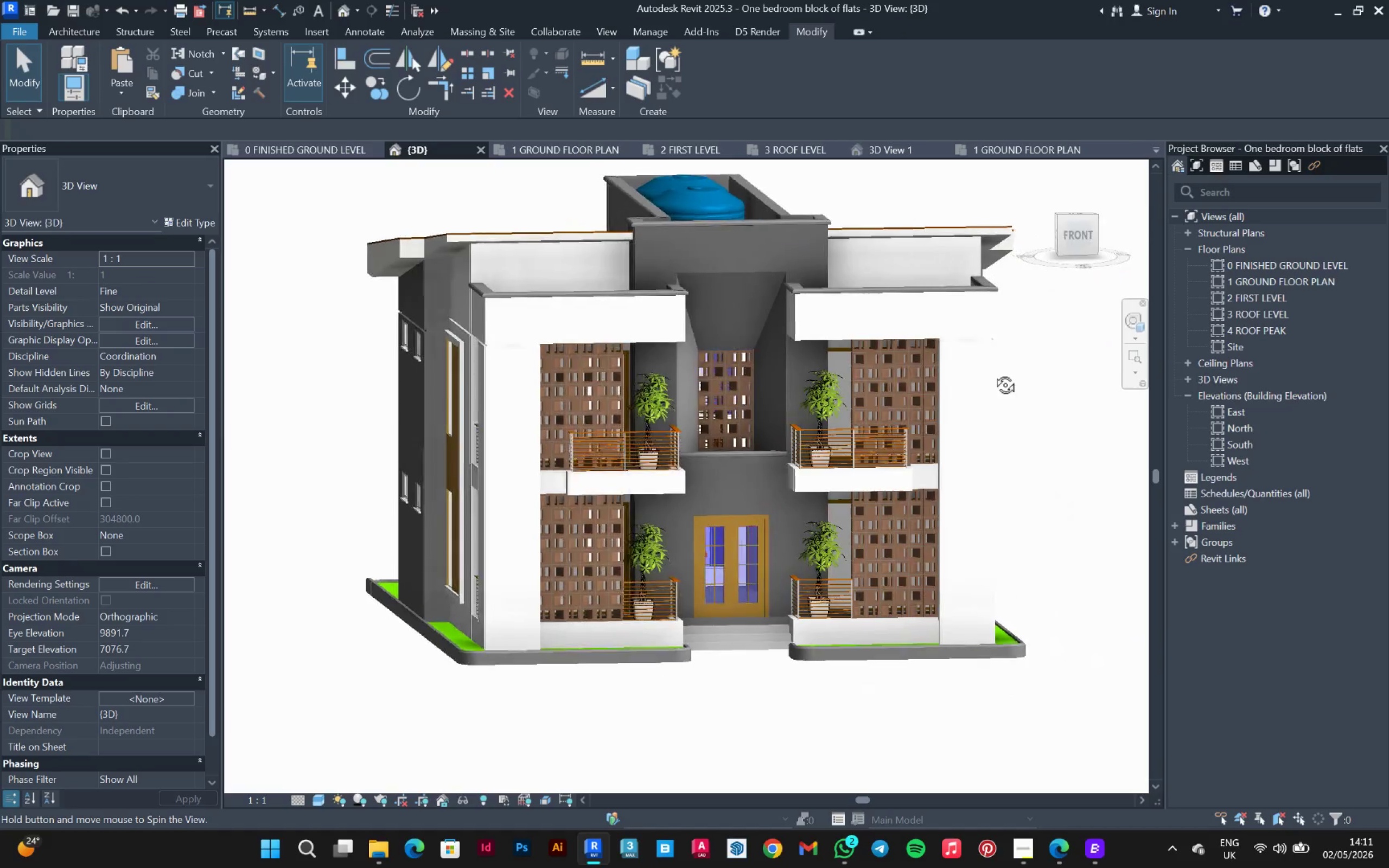 
hold_key(key=ShiftLeft, duration=1.5)
 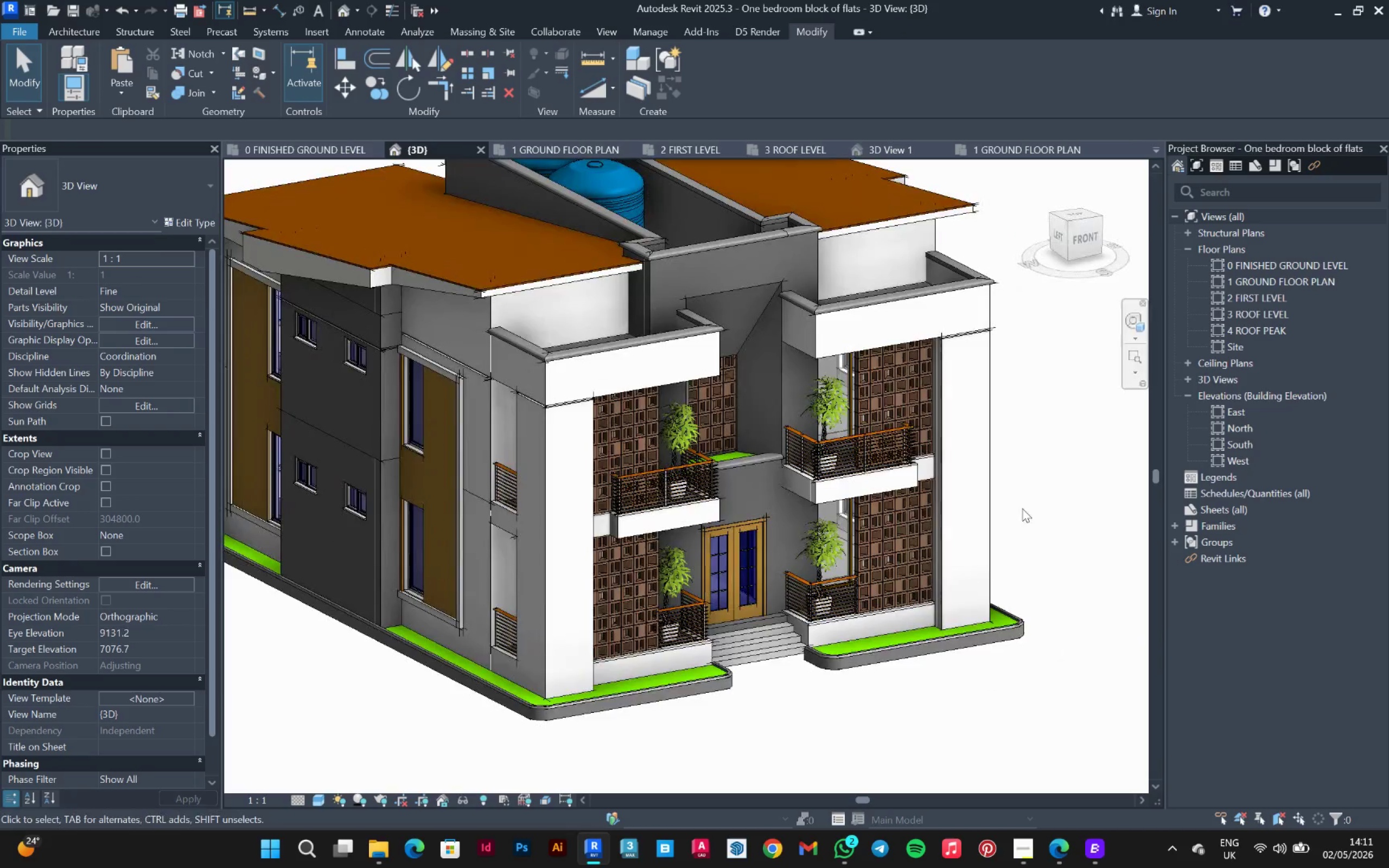 
hold_key(key=ShiftLeft, duration=0.83)
 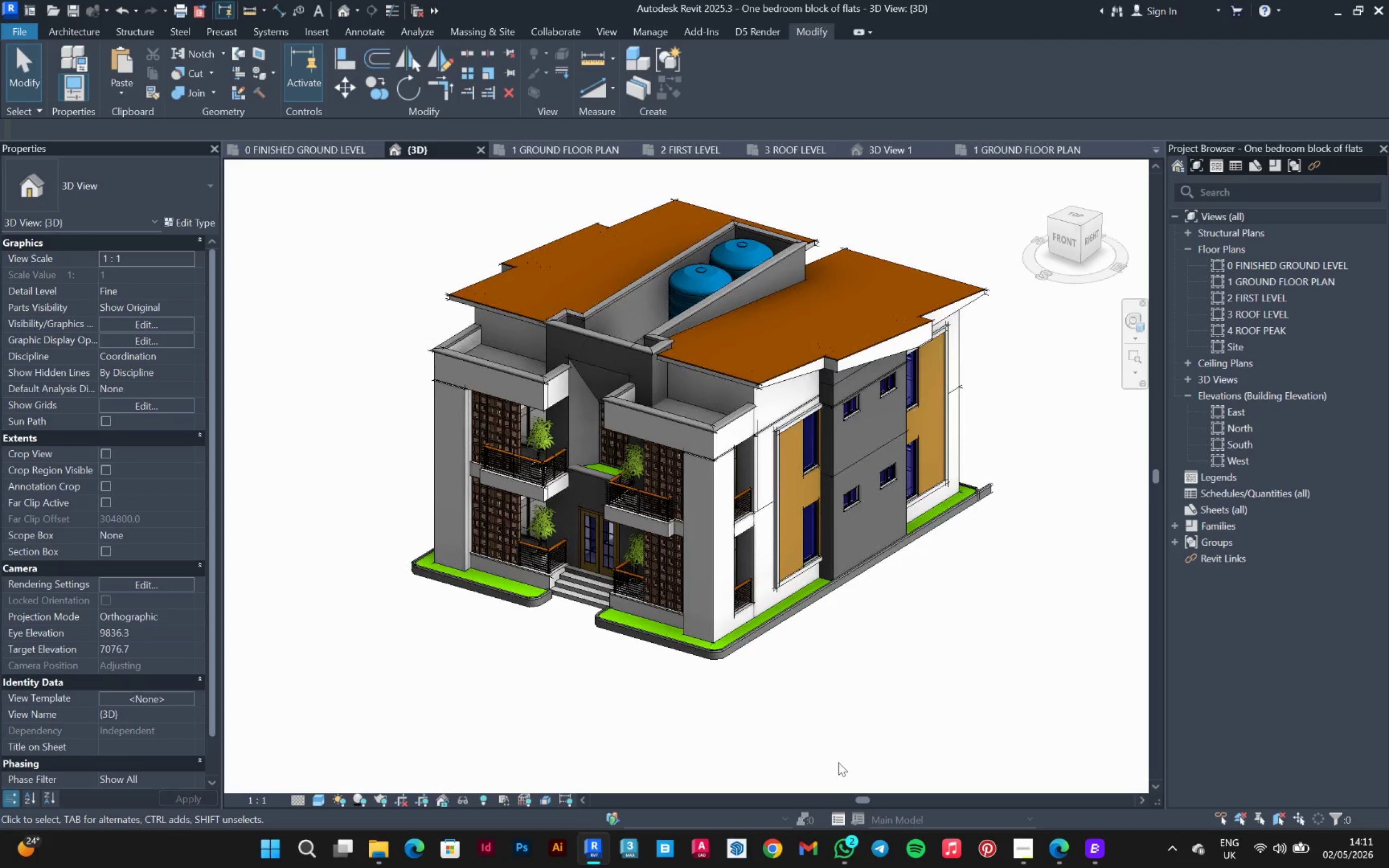 
scroll: coordinate [1004, 553], scroll_direction: down, amount: 3.0
 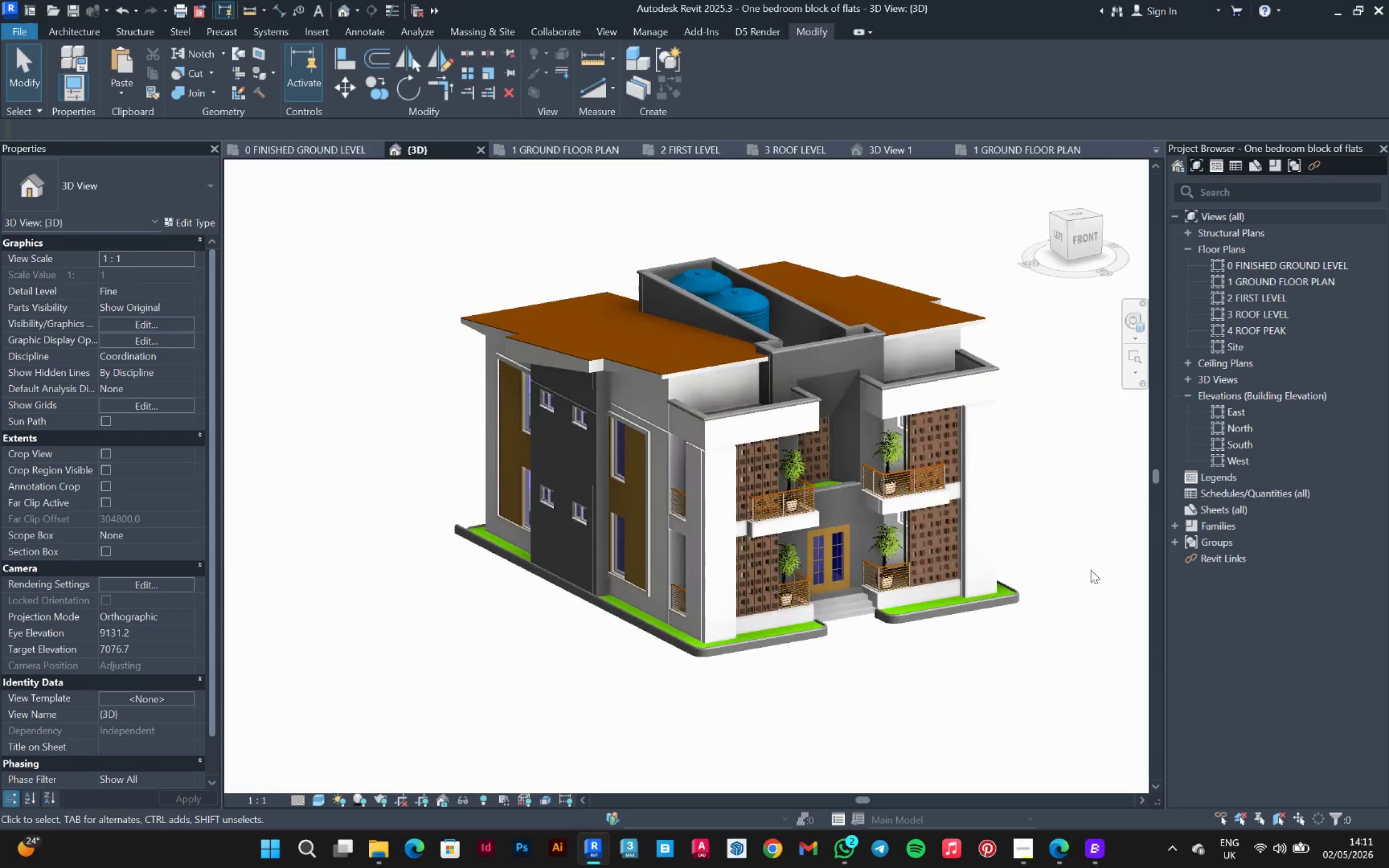 
scroll: coordinate [861, 722], scroll_direction: up, amount: 2.0
 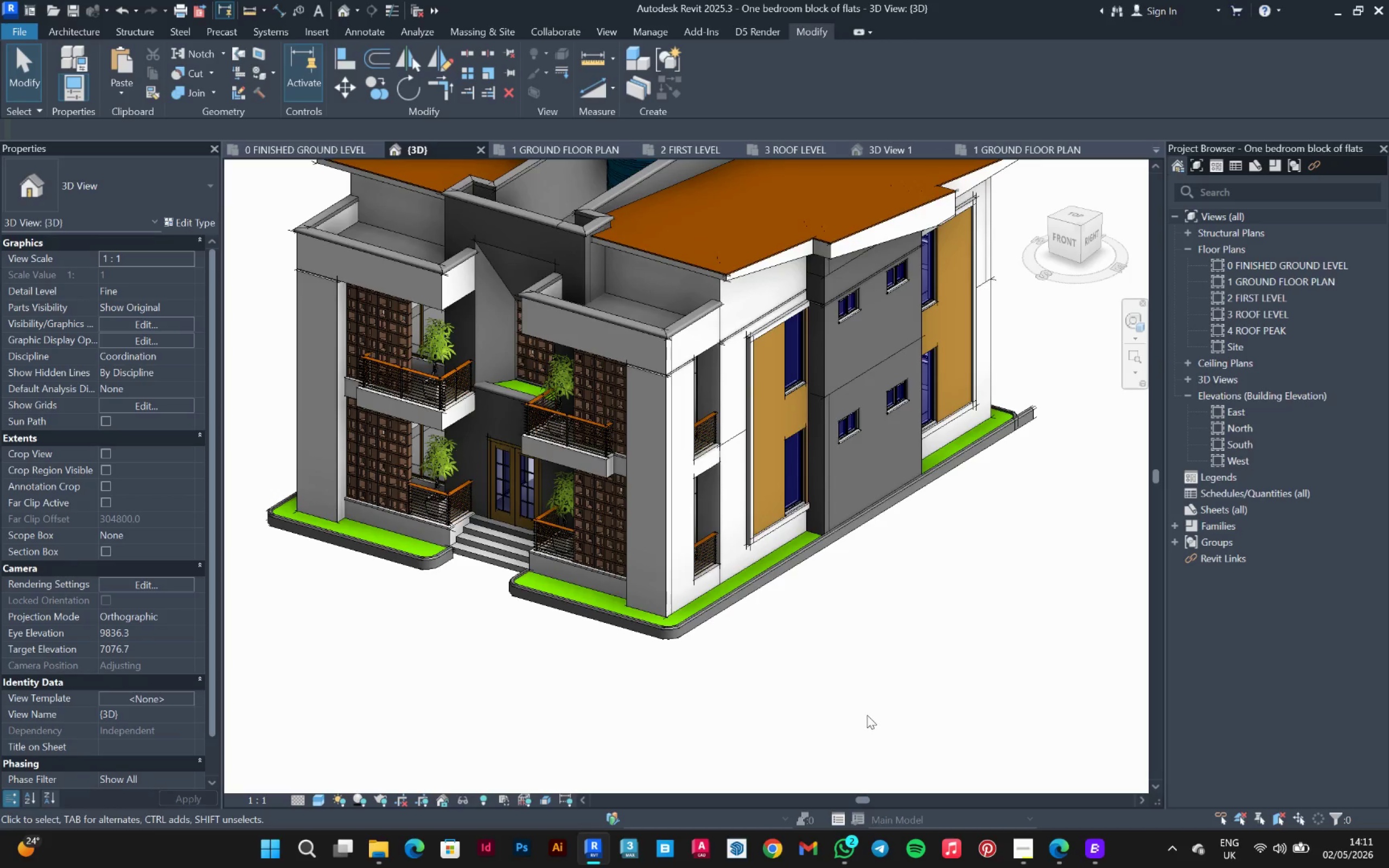 
hold_key(key=ShiftLeft, duration=0.42)
 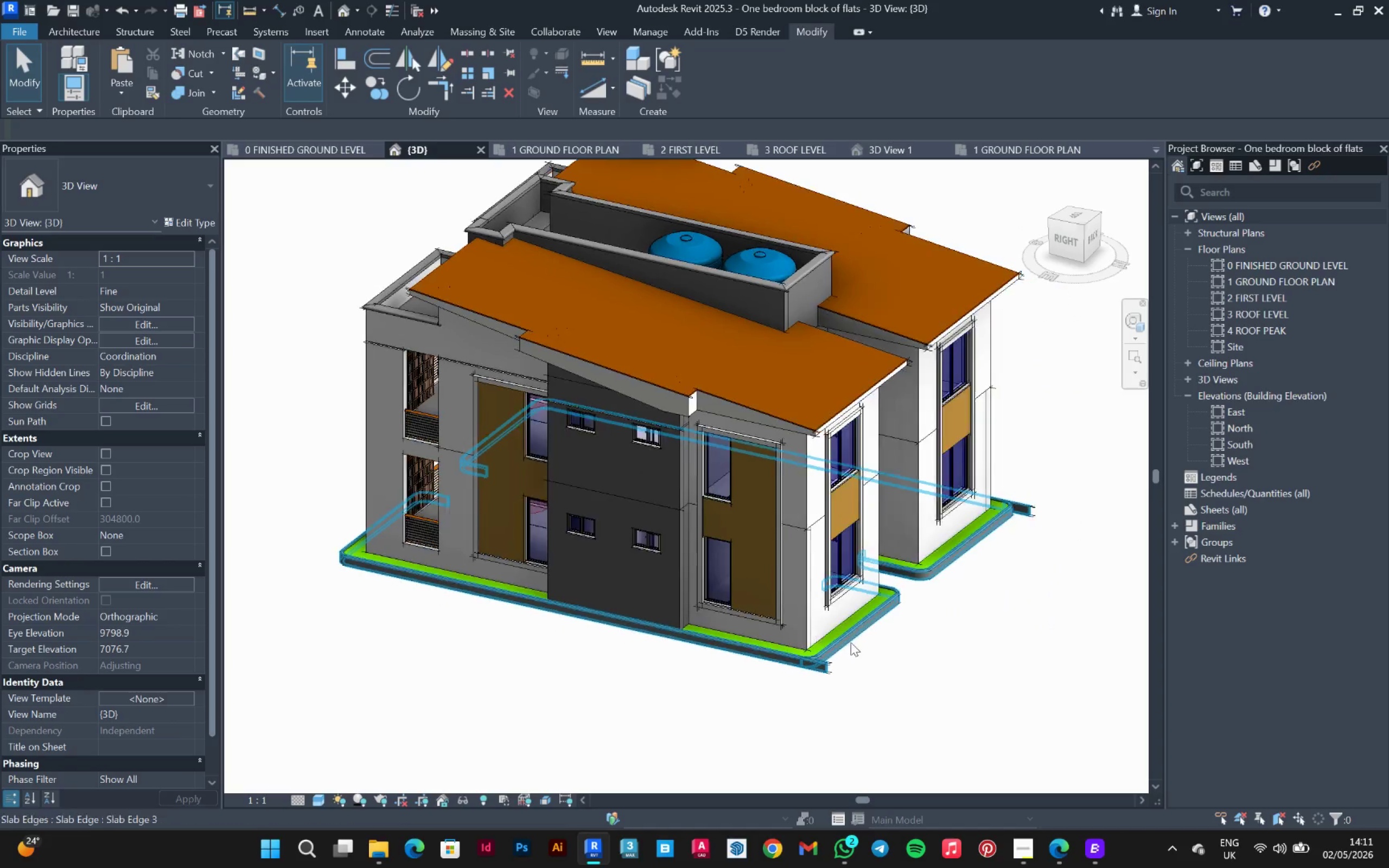 
scroll: coordinate [867, 714], scroll_direction: down, amount: 1.0
 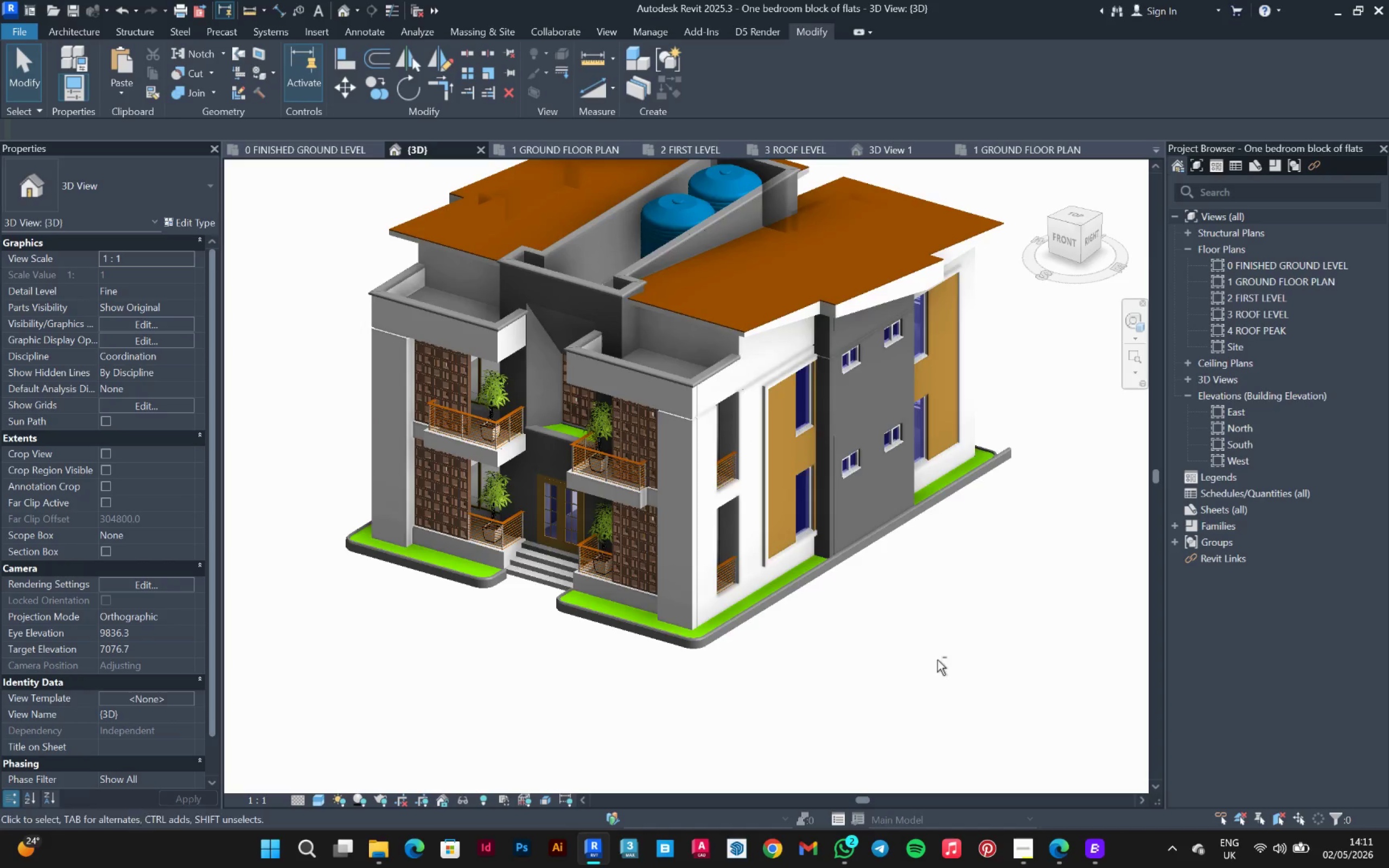 
key(Shift+ShiftLeft)
 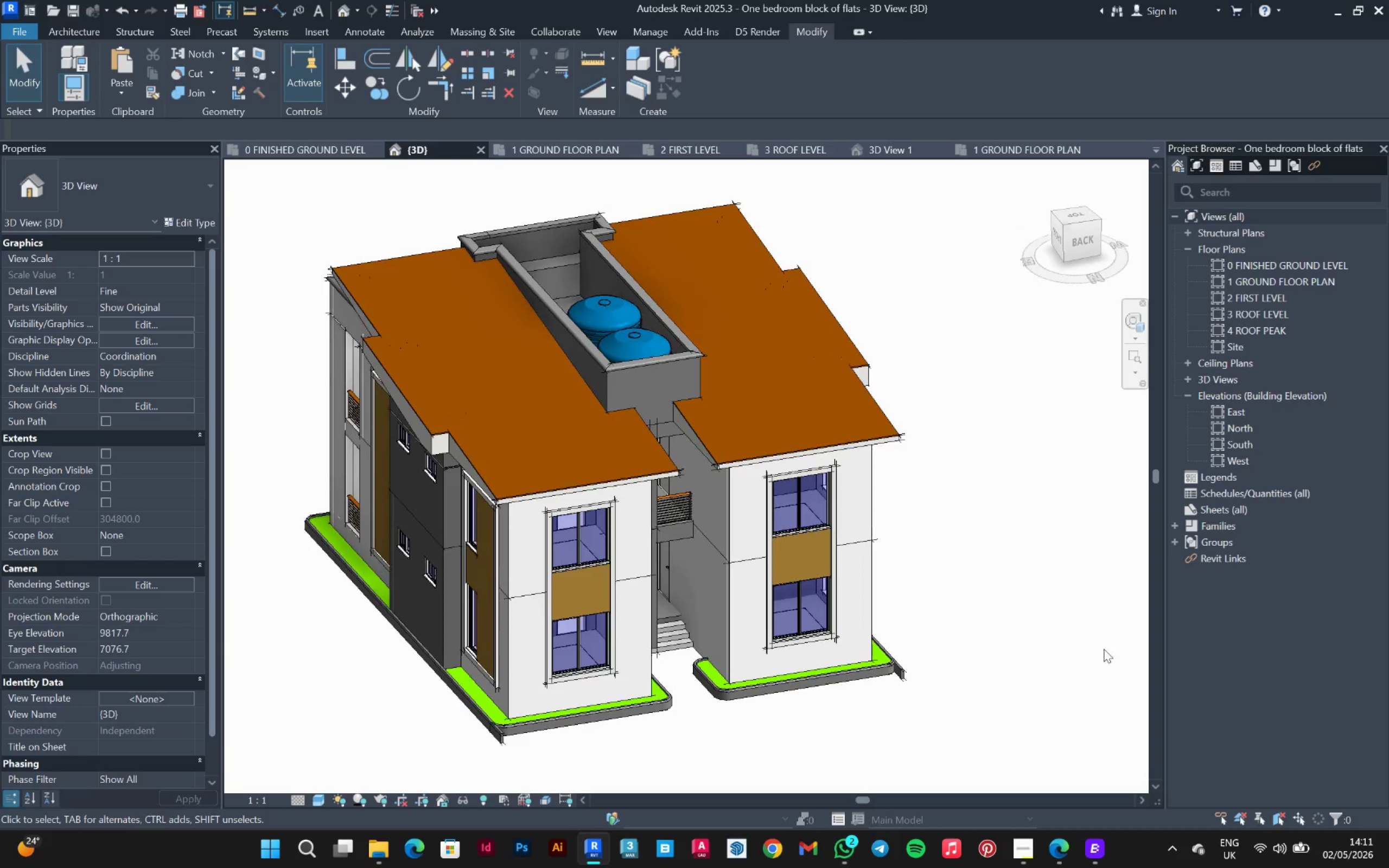 
hold_key(key=ShiftLeft, duration=0.33)
 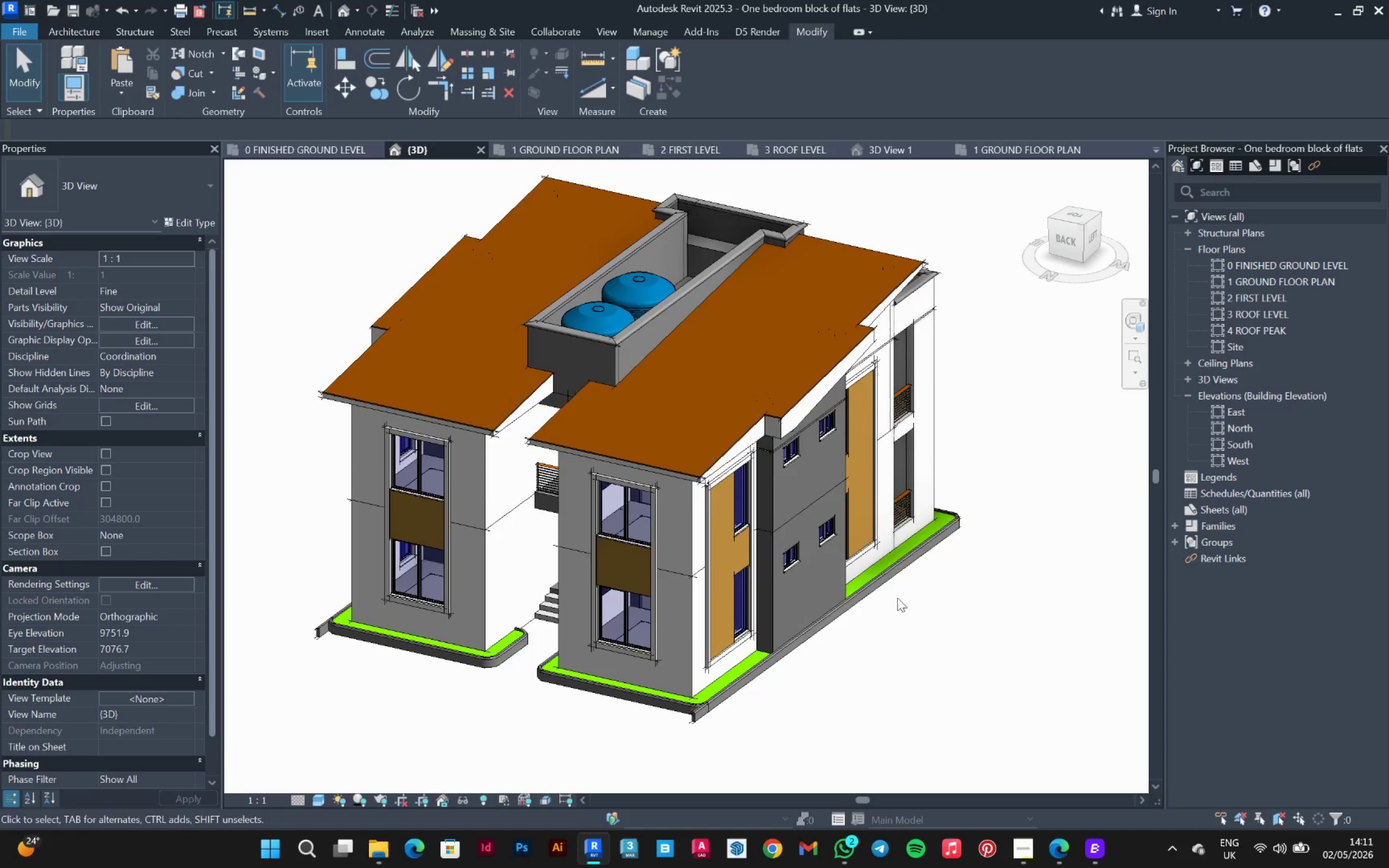 
hold_key(key=ShiftLeft, duration=1.5)
 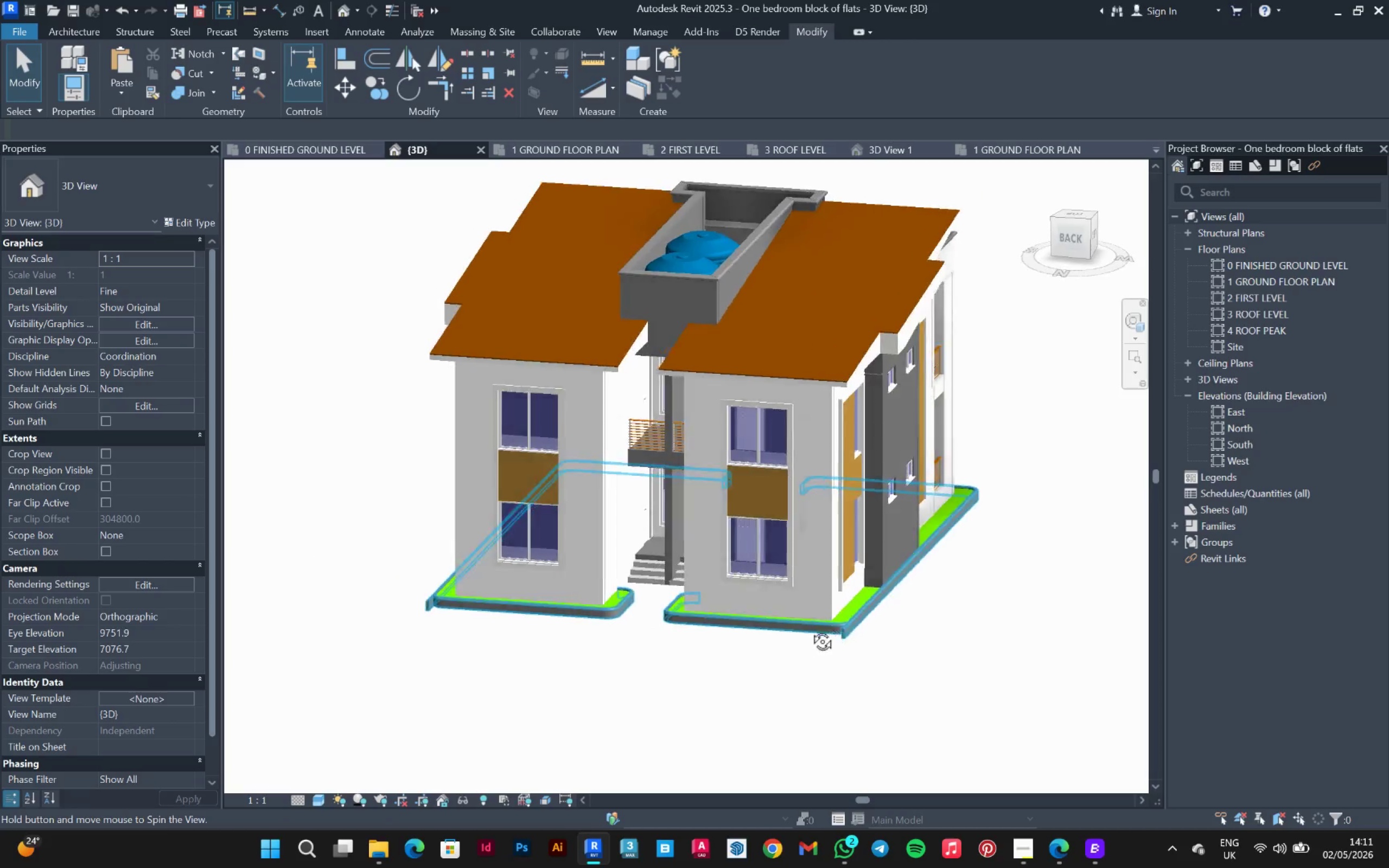 
hold_key(key=ShiftLeft, duration=0.81)
 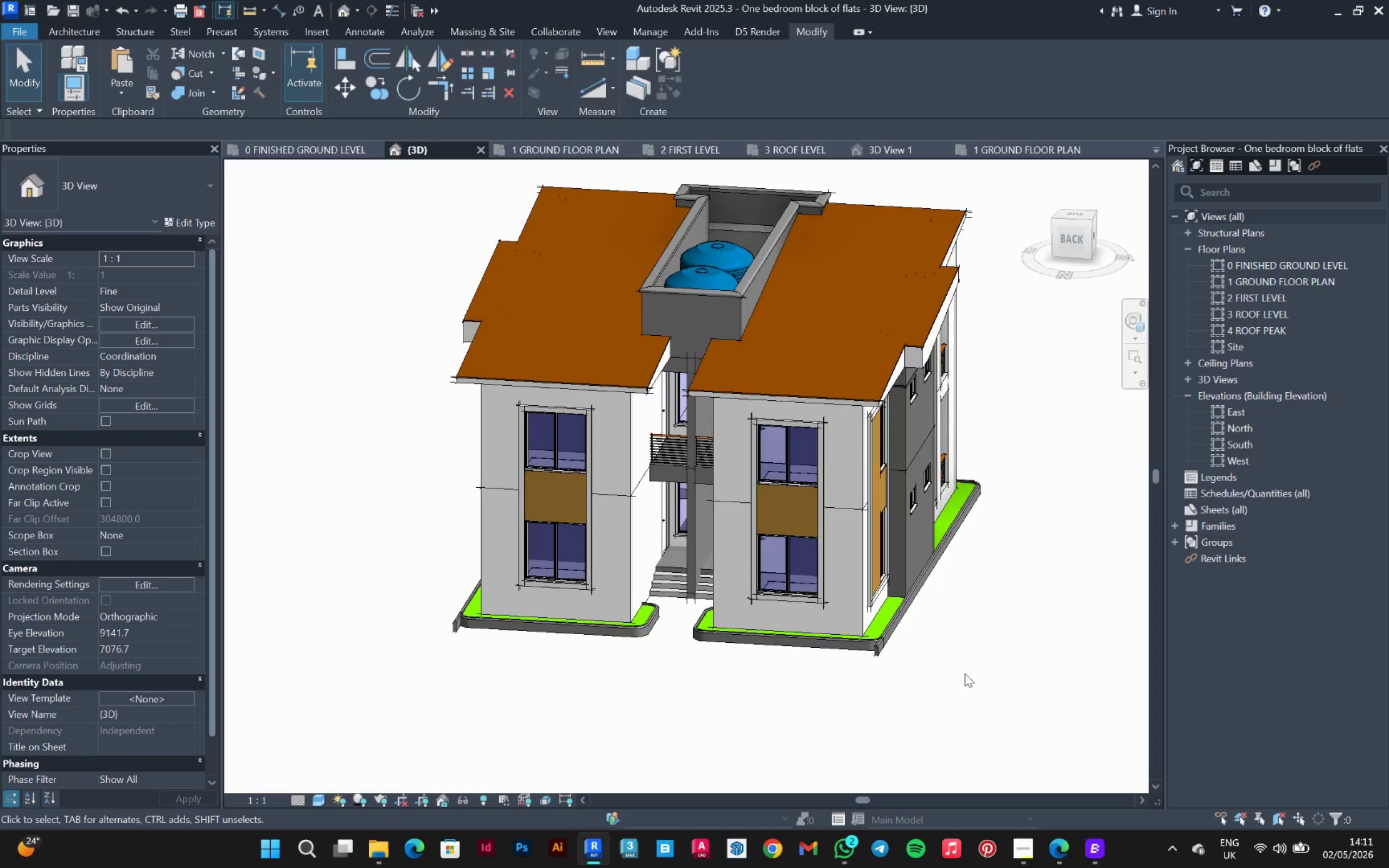 
hold_key(key=ShiftLeft, duration=0.56)
 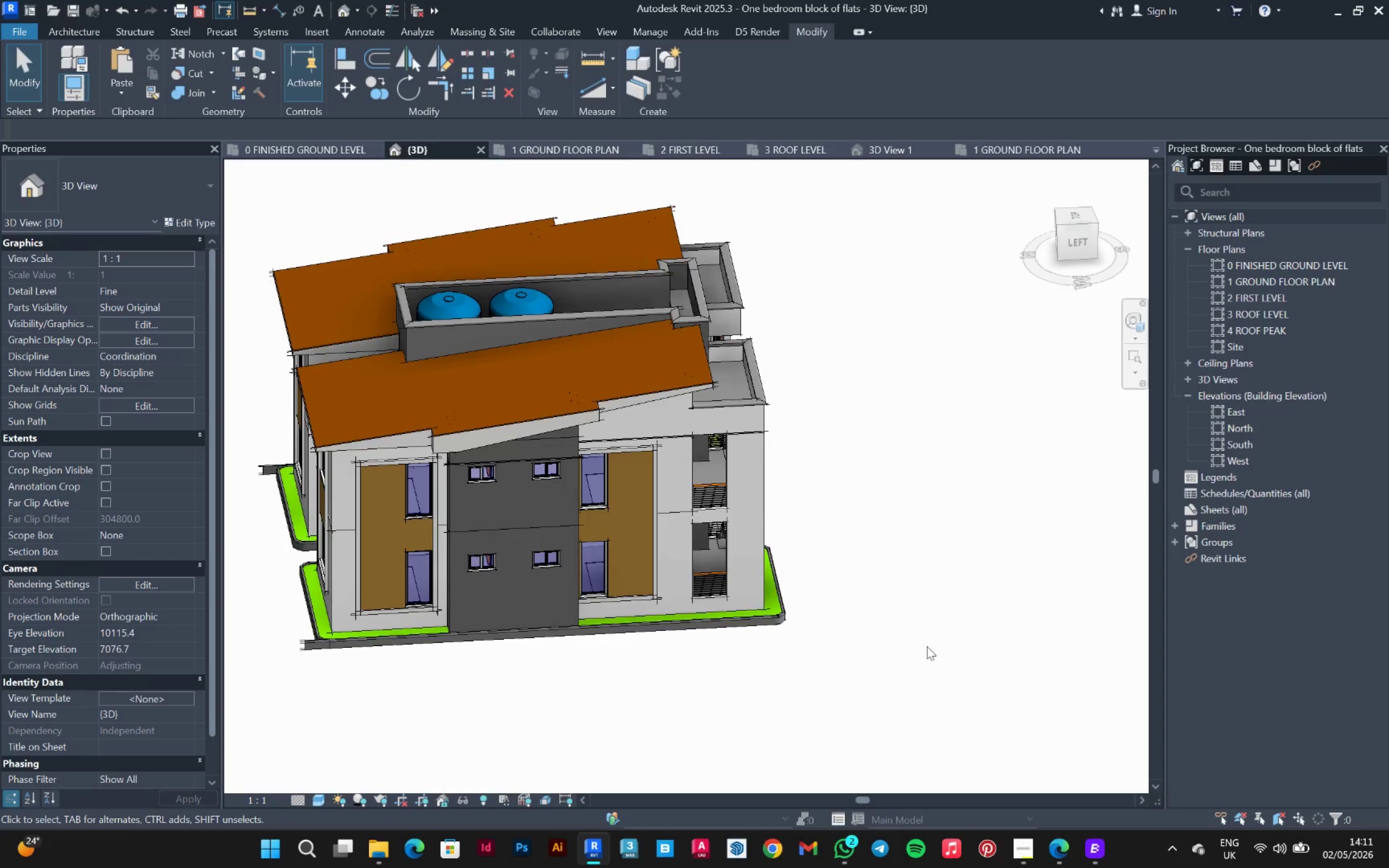 
scroll: coordinate [968, 673], scroll_direction: down, amount: 1.0
 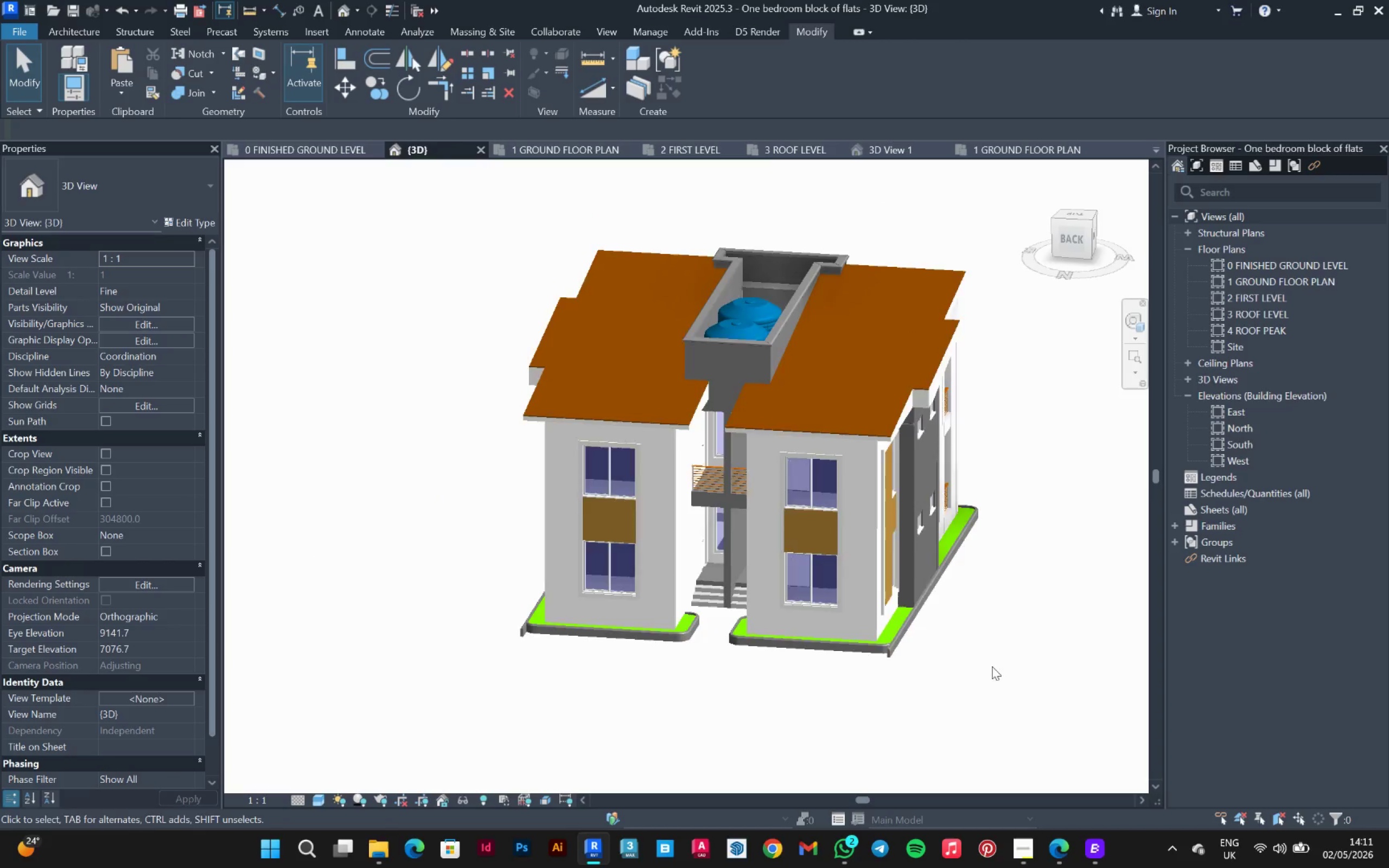 
hold_key(key=ShiftLeft, duration=0.55)
 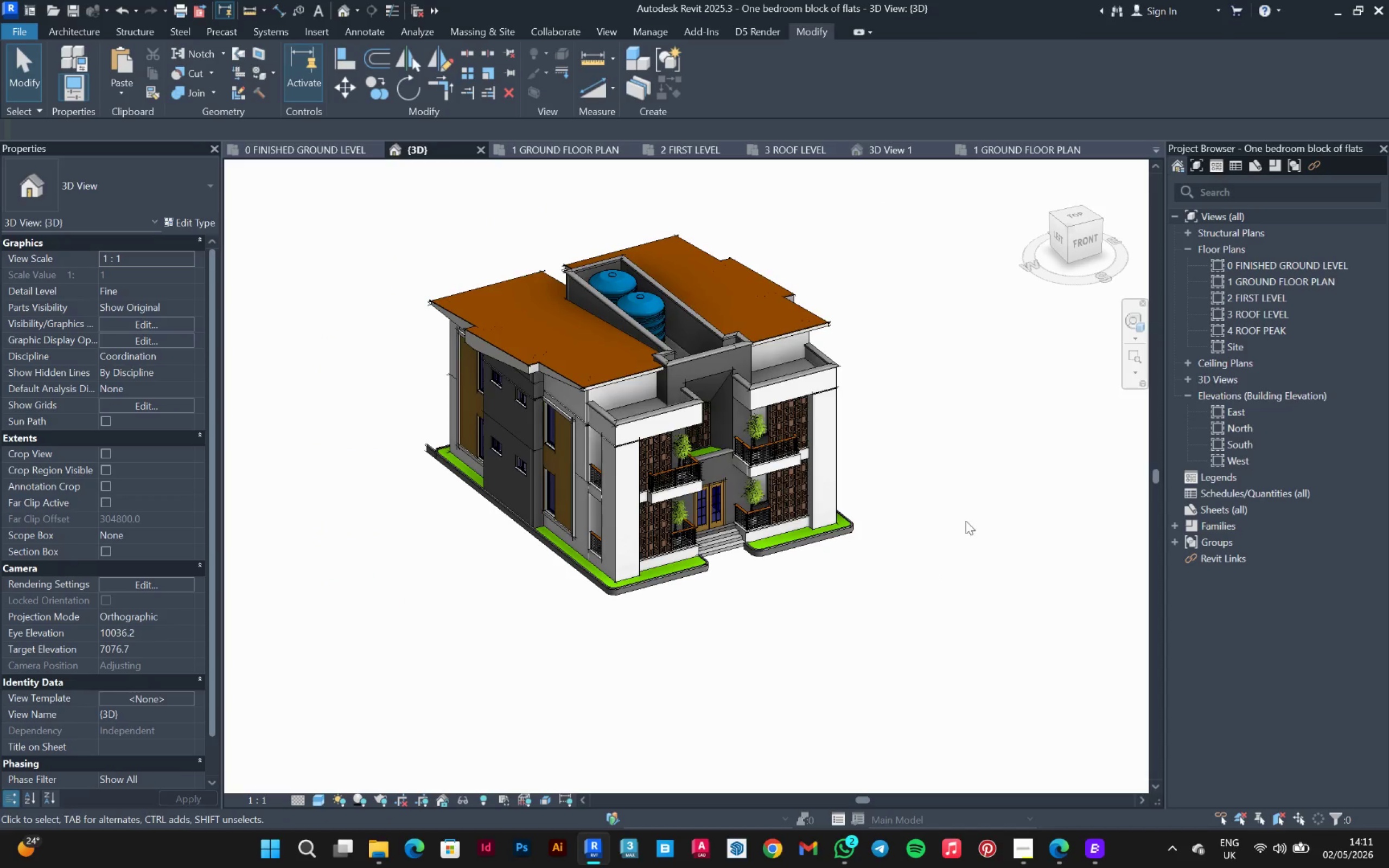 
scroll: coordinate [931, 643], scroll_direction: down, amount: 2.0
 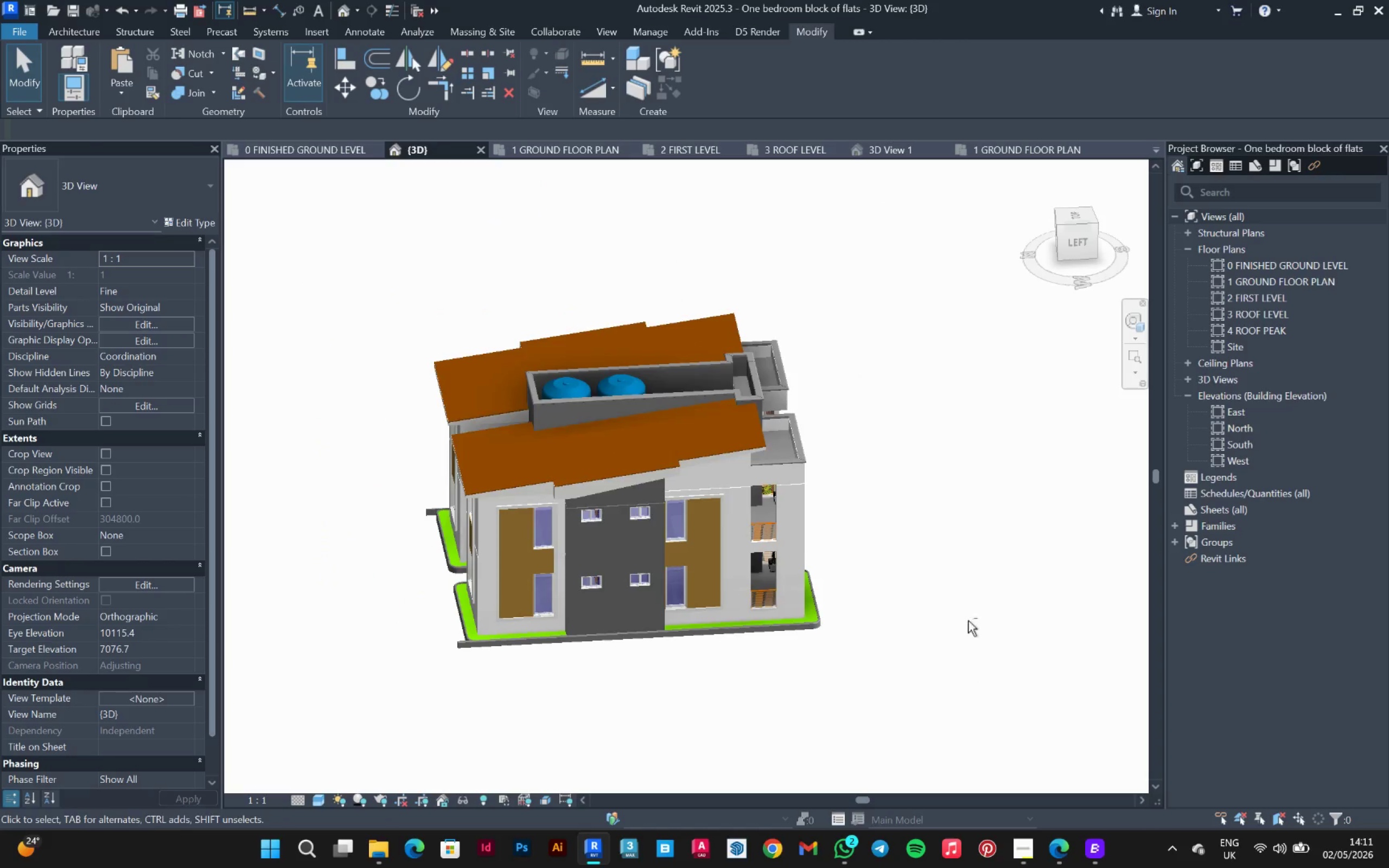 
hold_key(key=ShiftLeft, duration=0.5)
 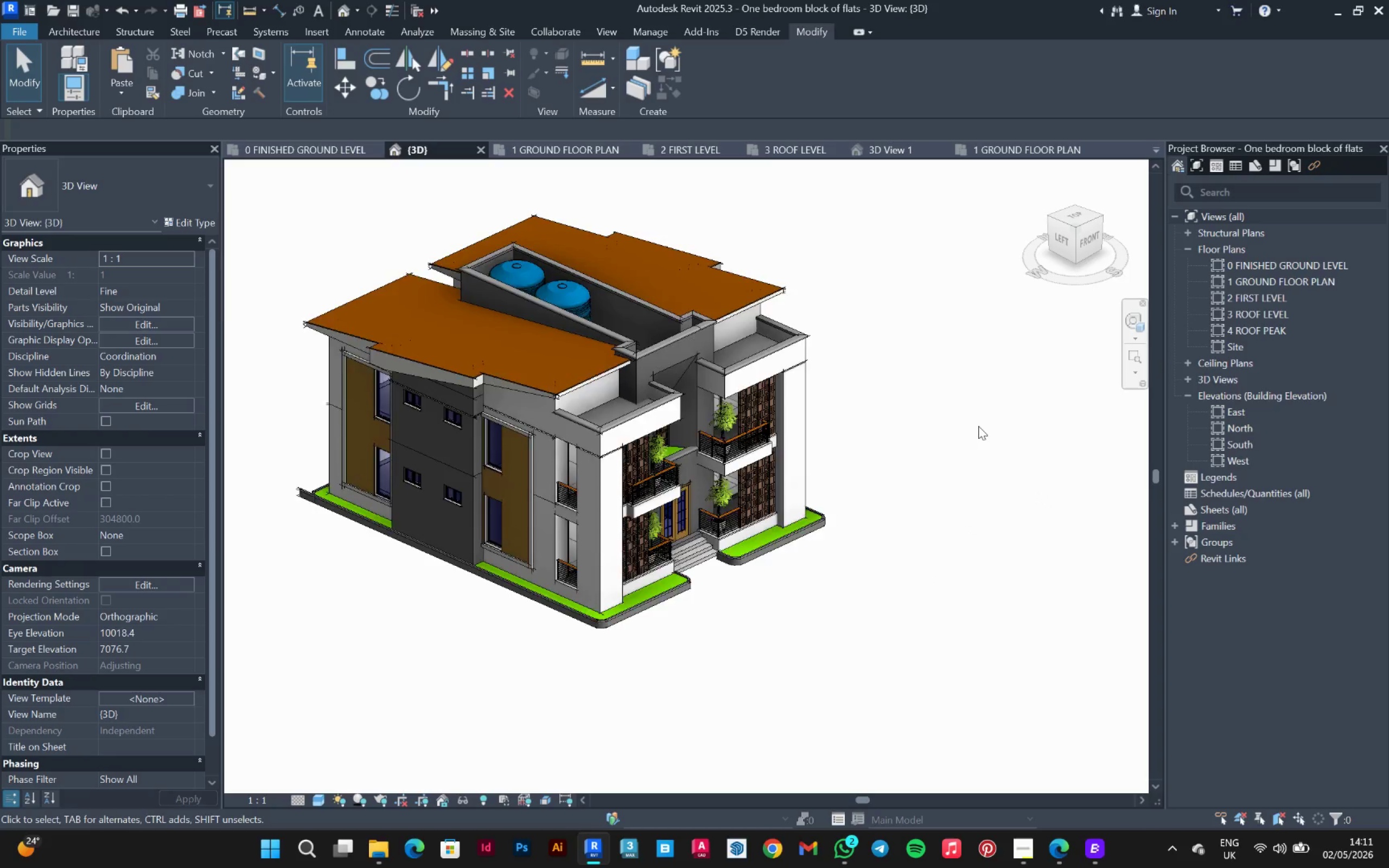 
scroll: coordinate [978, 426], scroll_direction: up, amount: 2.0
 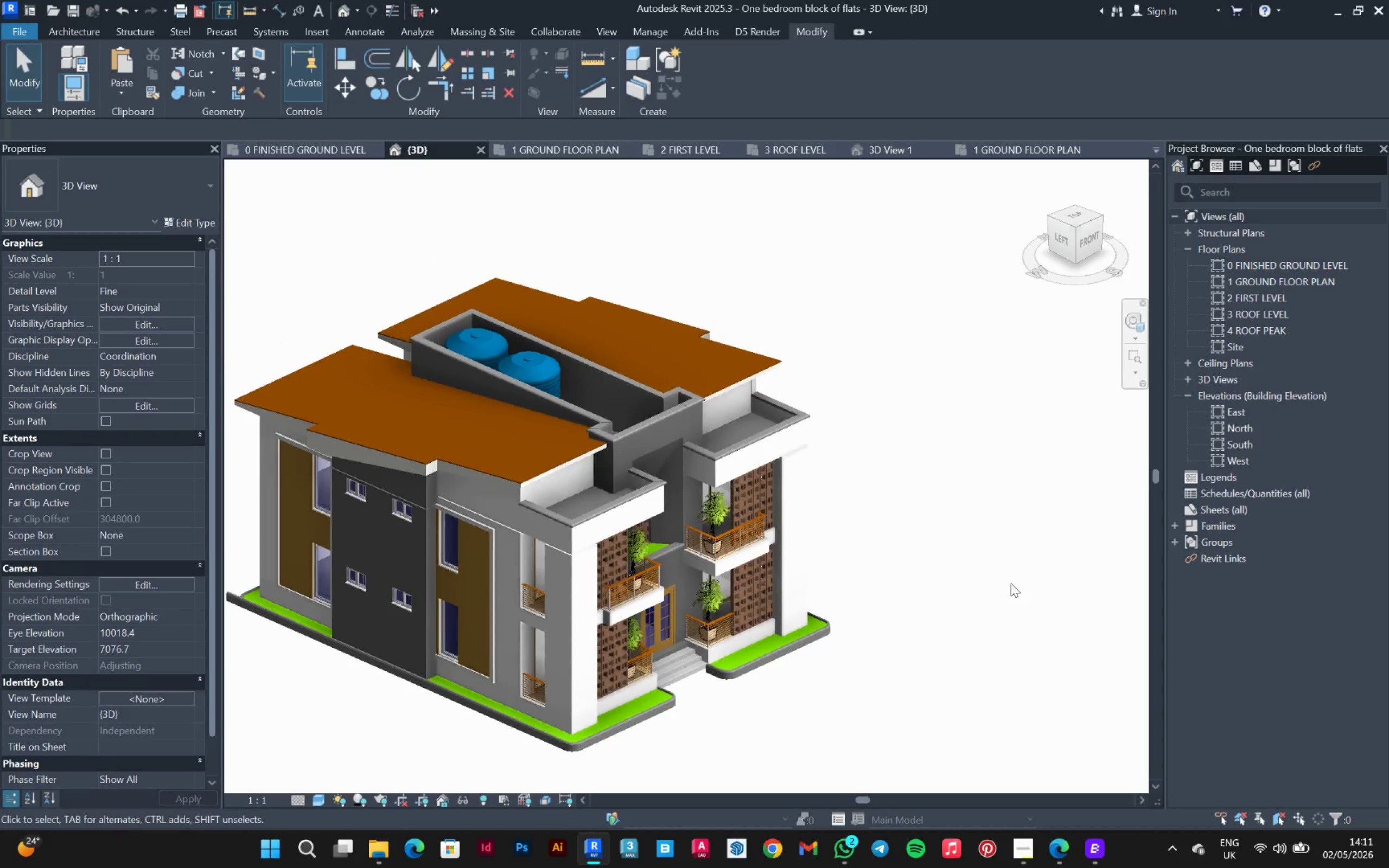 
hold_key(key=ShiftLeft, duration=0.58)
 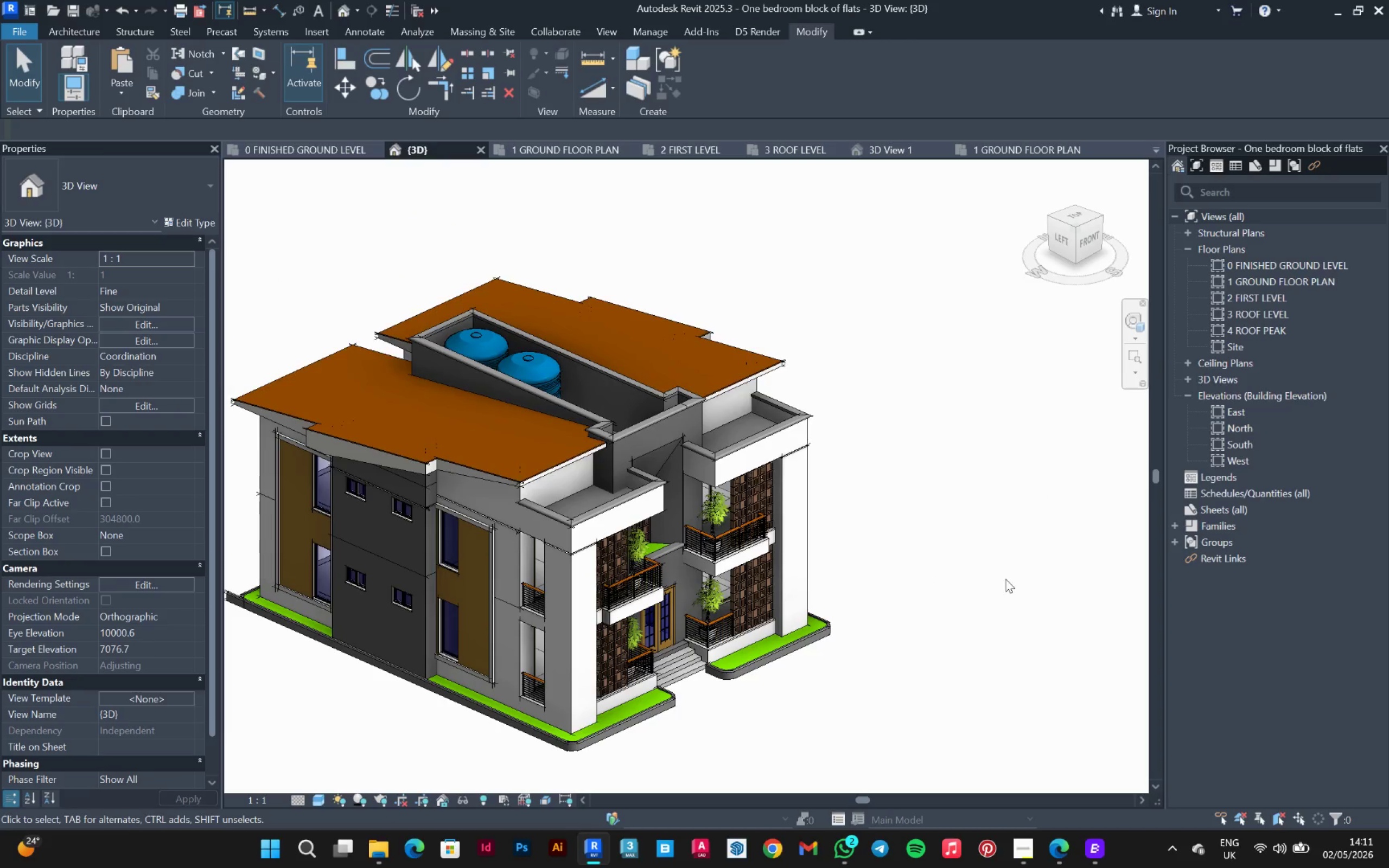 
wait(10.19)
 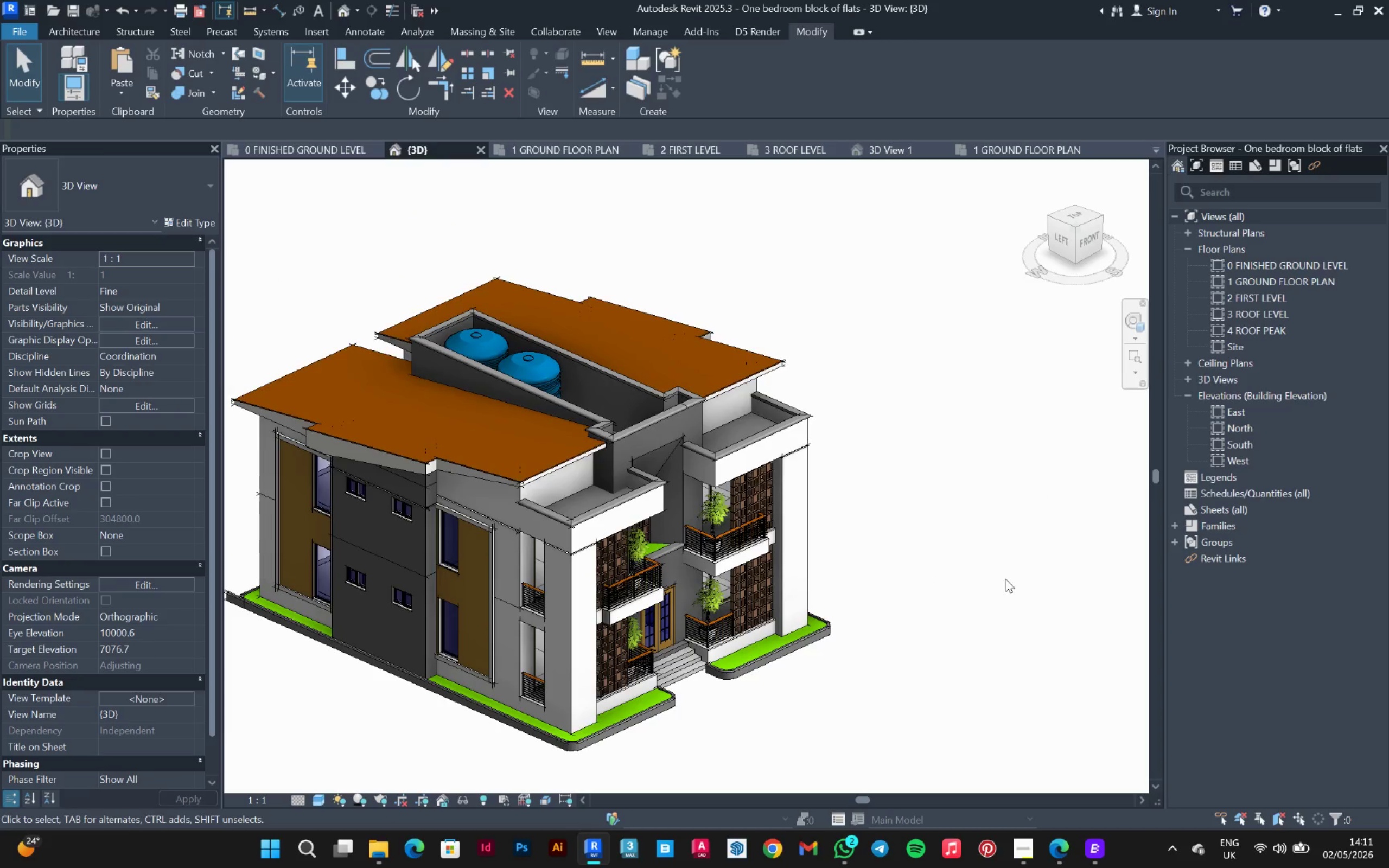 
scroll: coordinate [885, 606], scroll_direction: none, amount: 0.0
 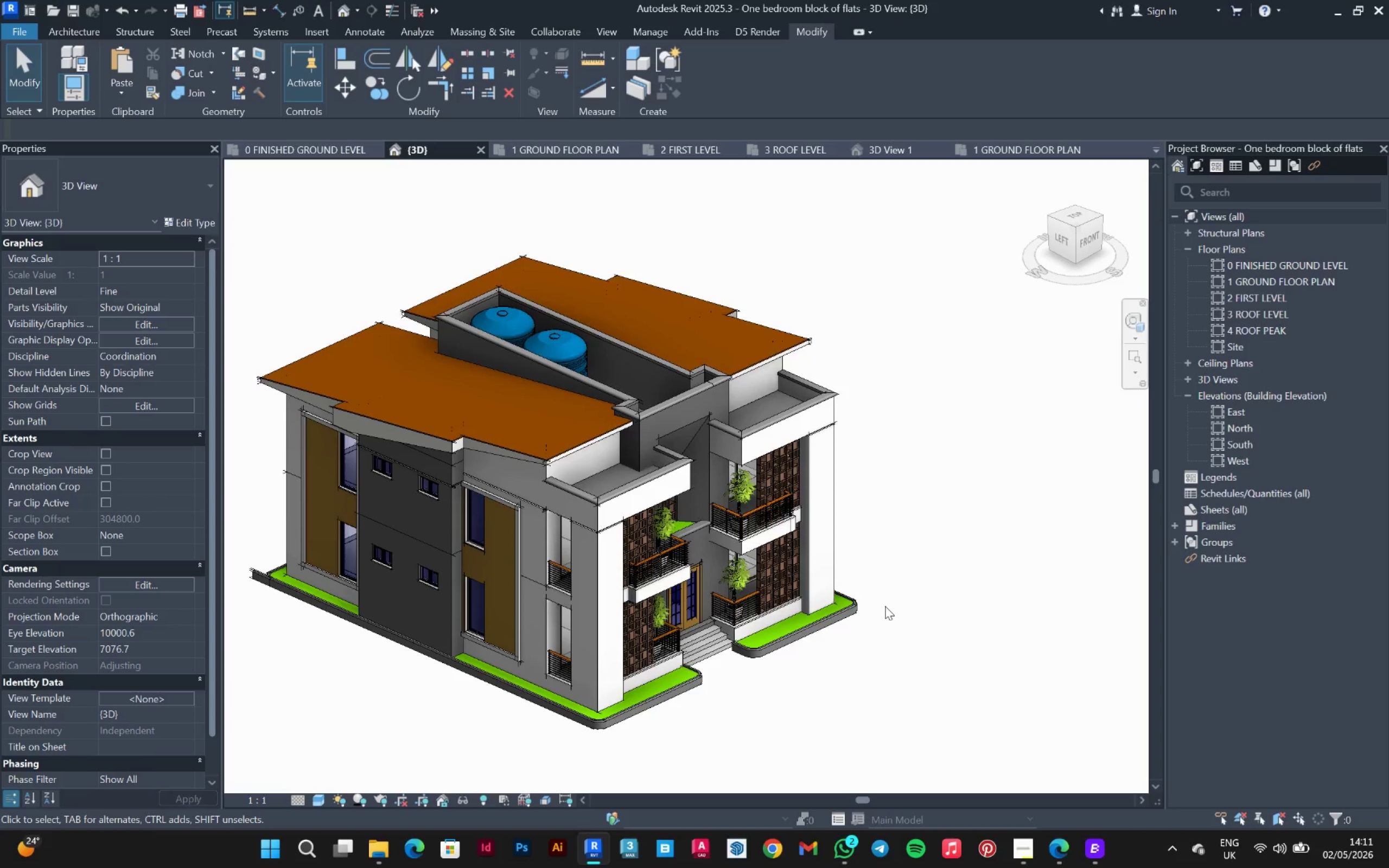 
scroll: coordinate [903, 607], scroll_direction: up, amount: 3.0
 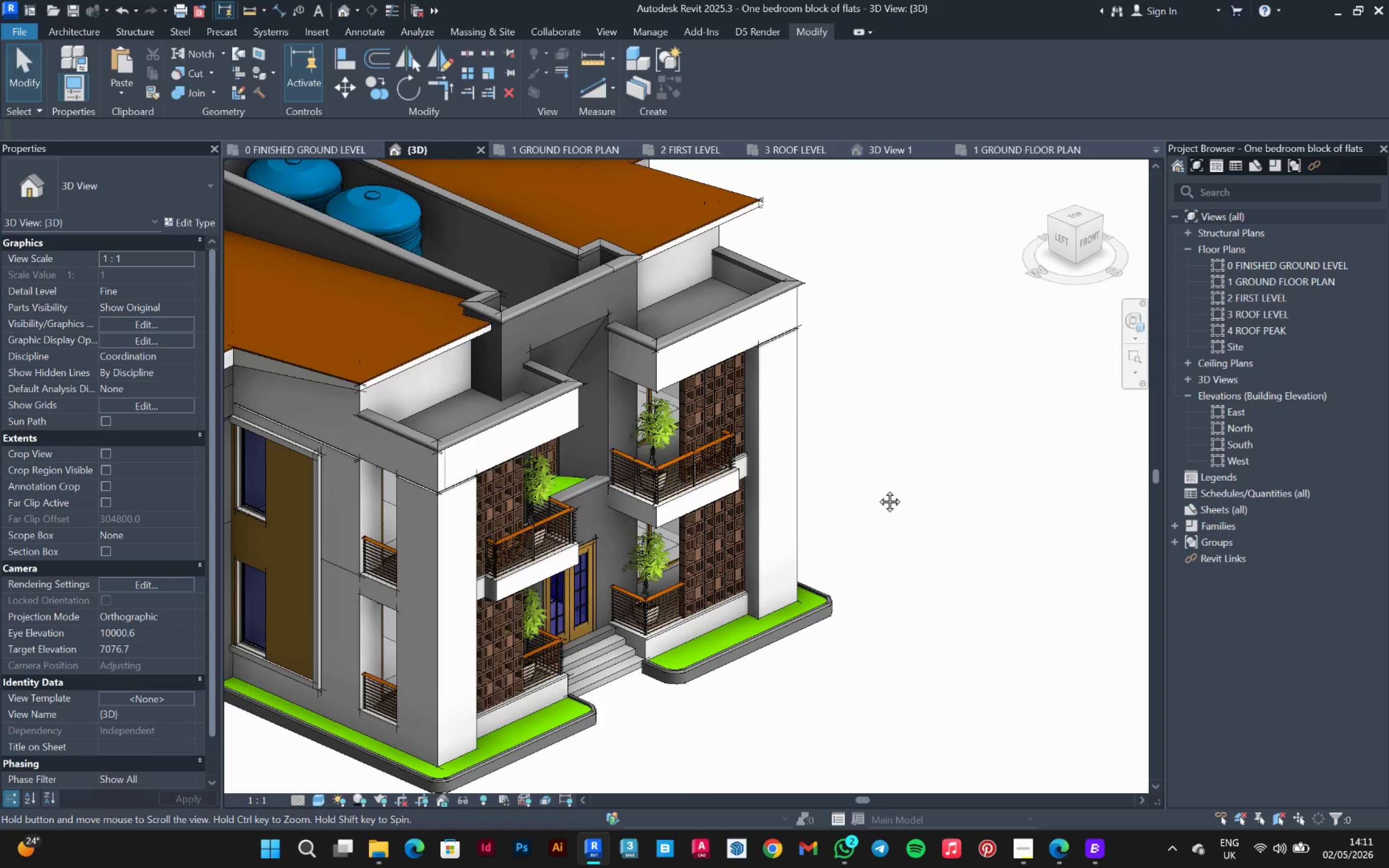 
hold_key(key=ShiftLeft, duration=0.38)
 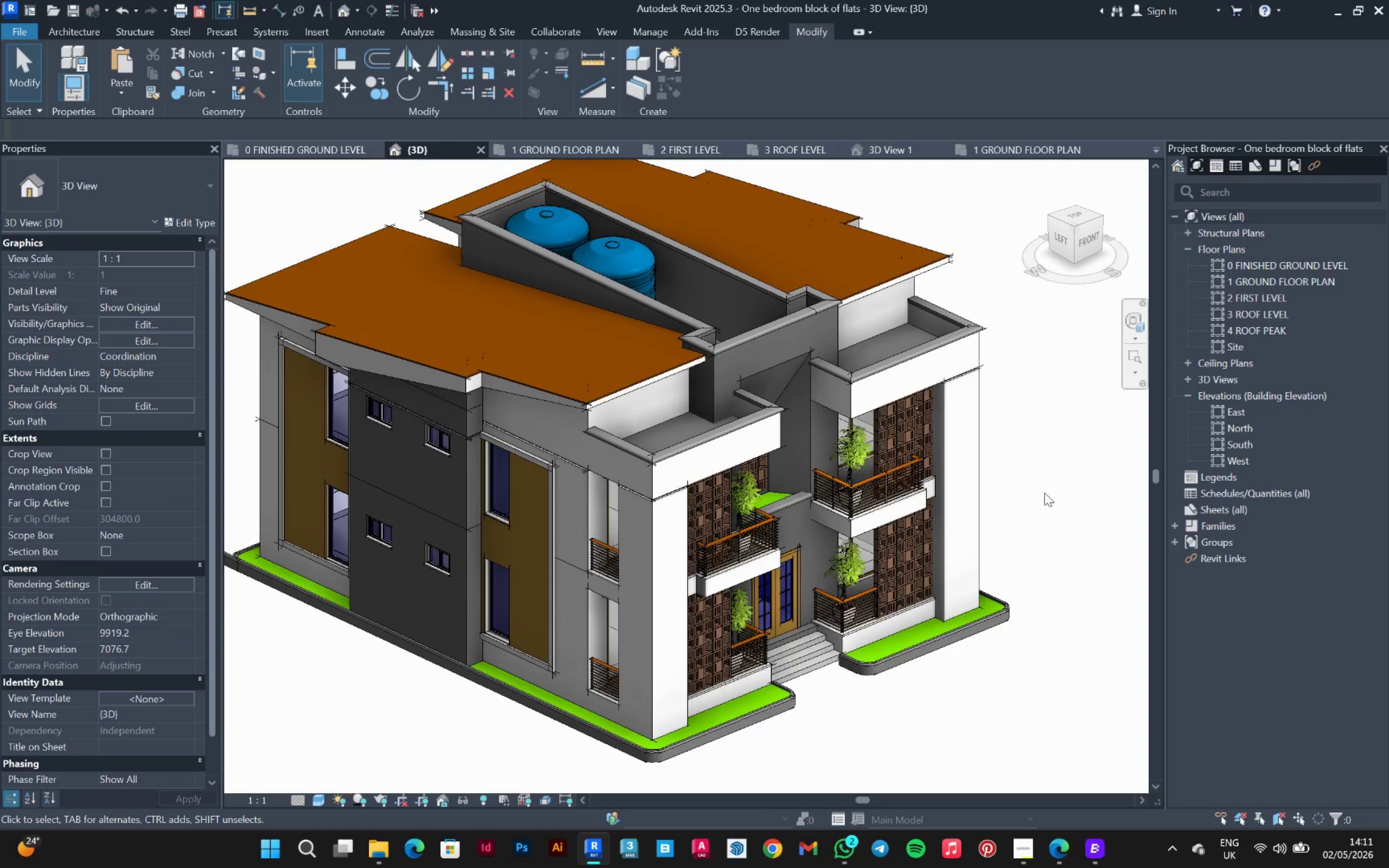 
scroll: coordinate [985, 542], scroll_direction: down, amount: 1.0
 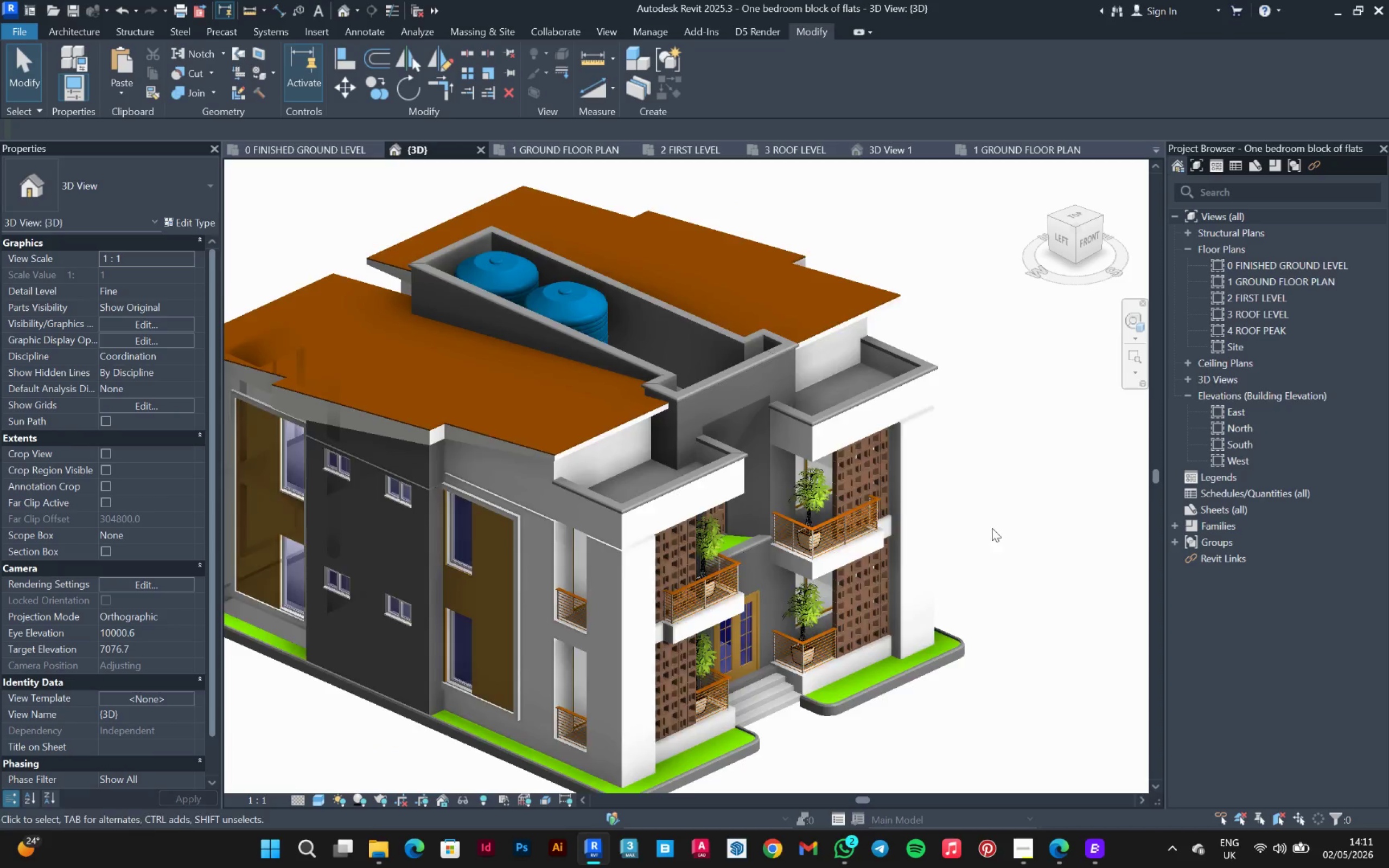 
wait(19.81)
 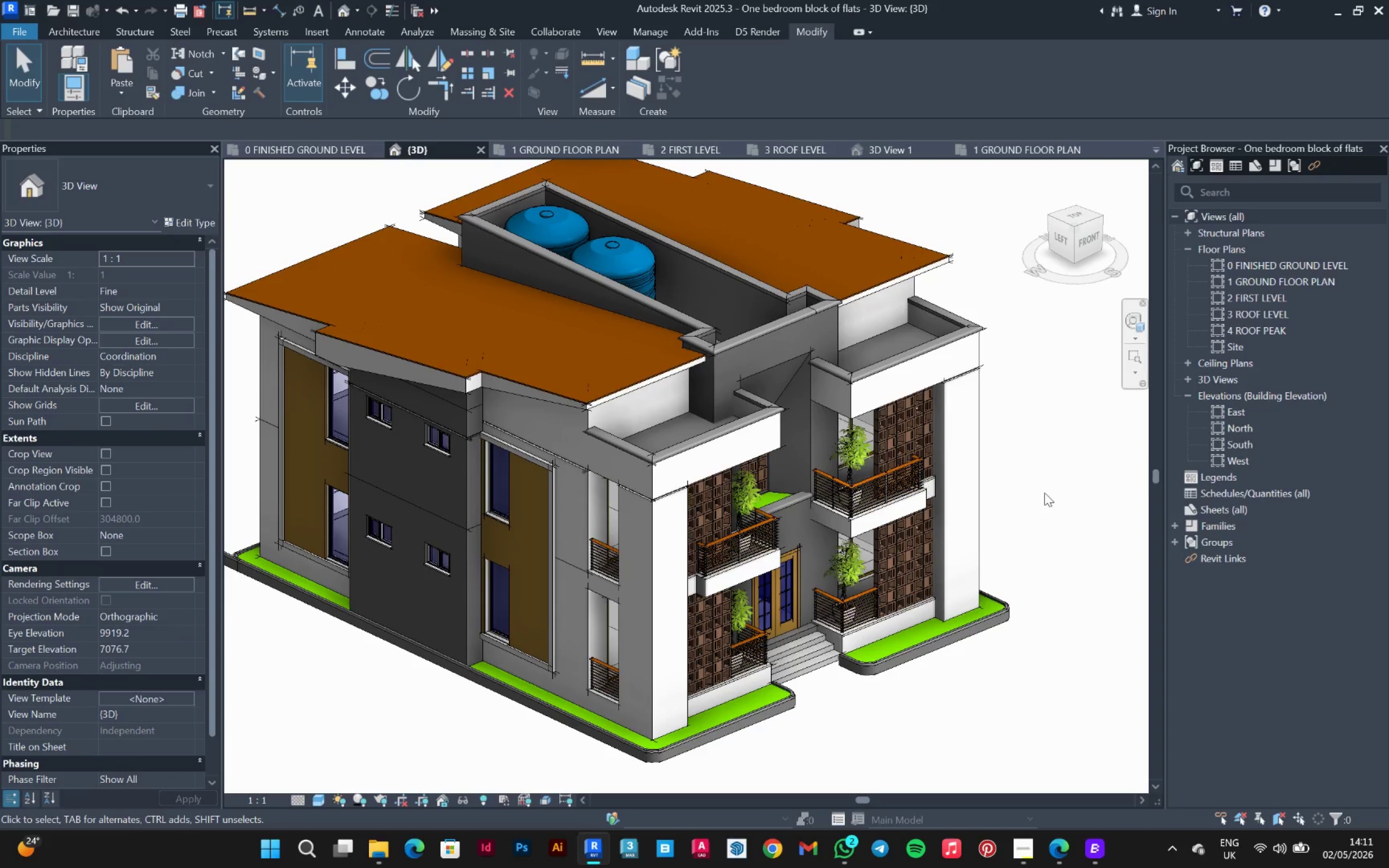 
hold_key(key=ShiftLeft, duration=1.5)
 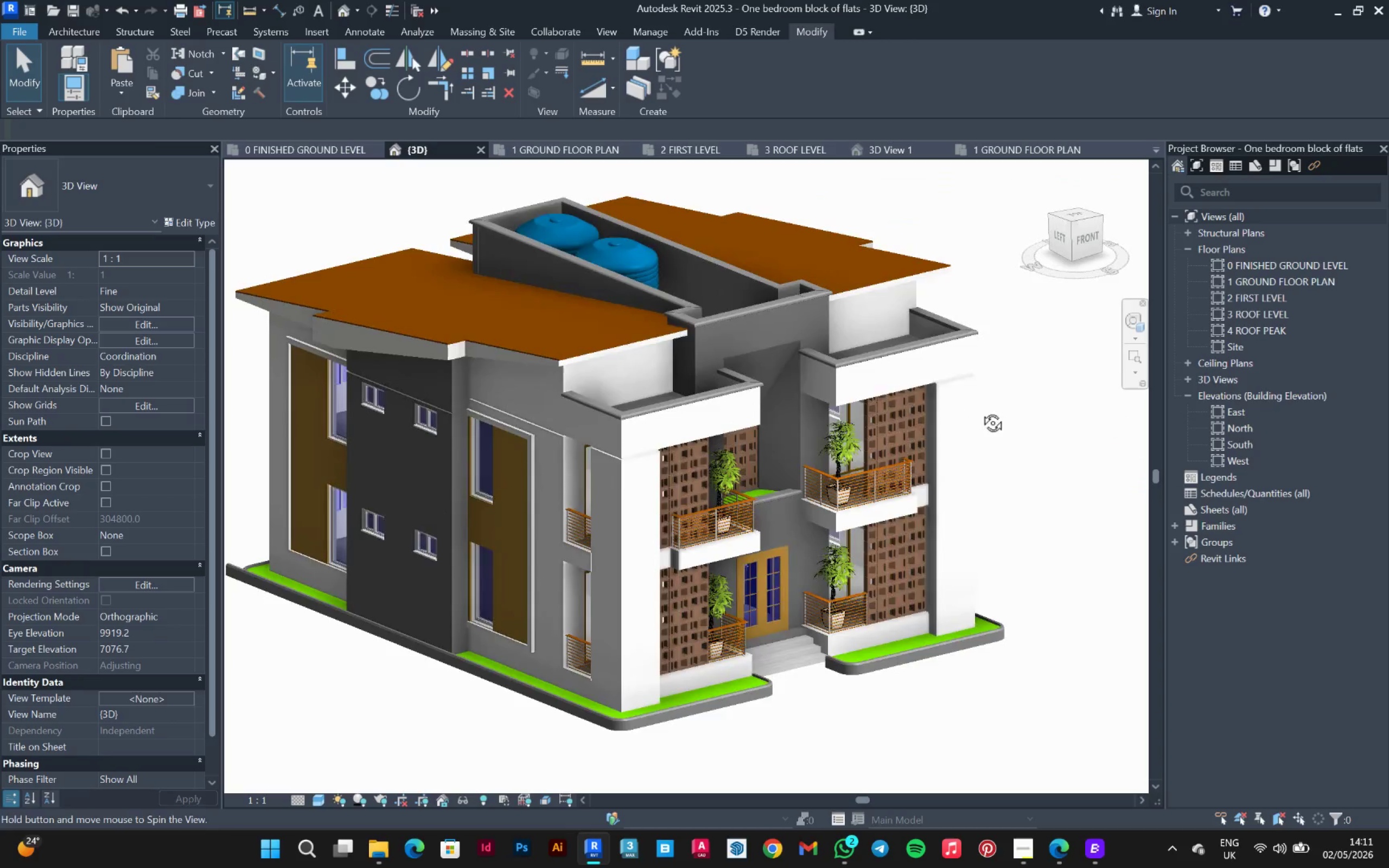 
key(Shift+ShiftLeft)
 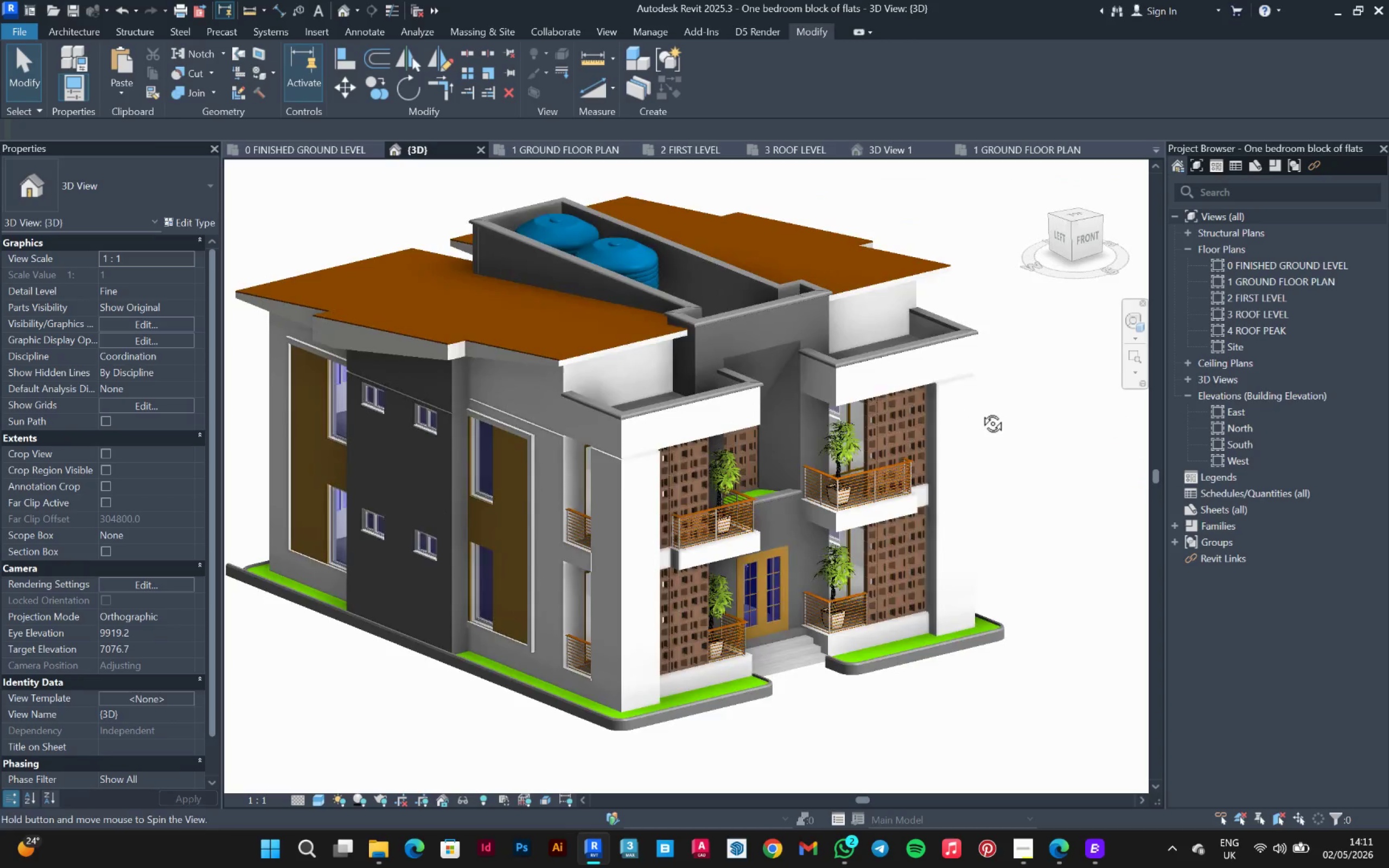 
key(Shift+ShiftLeft)
 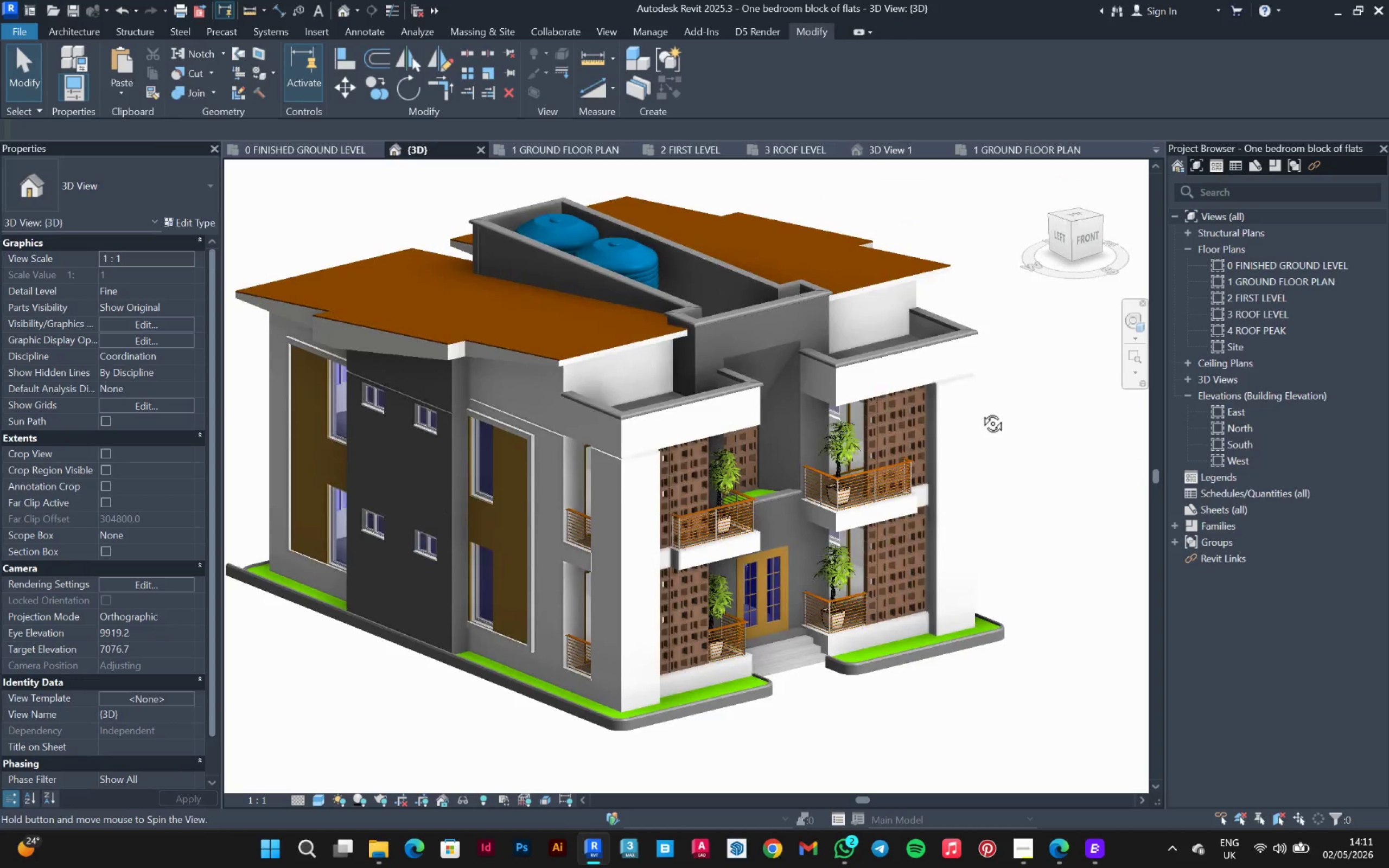 
key(Shift+ShiftLeft)
 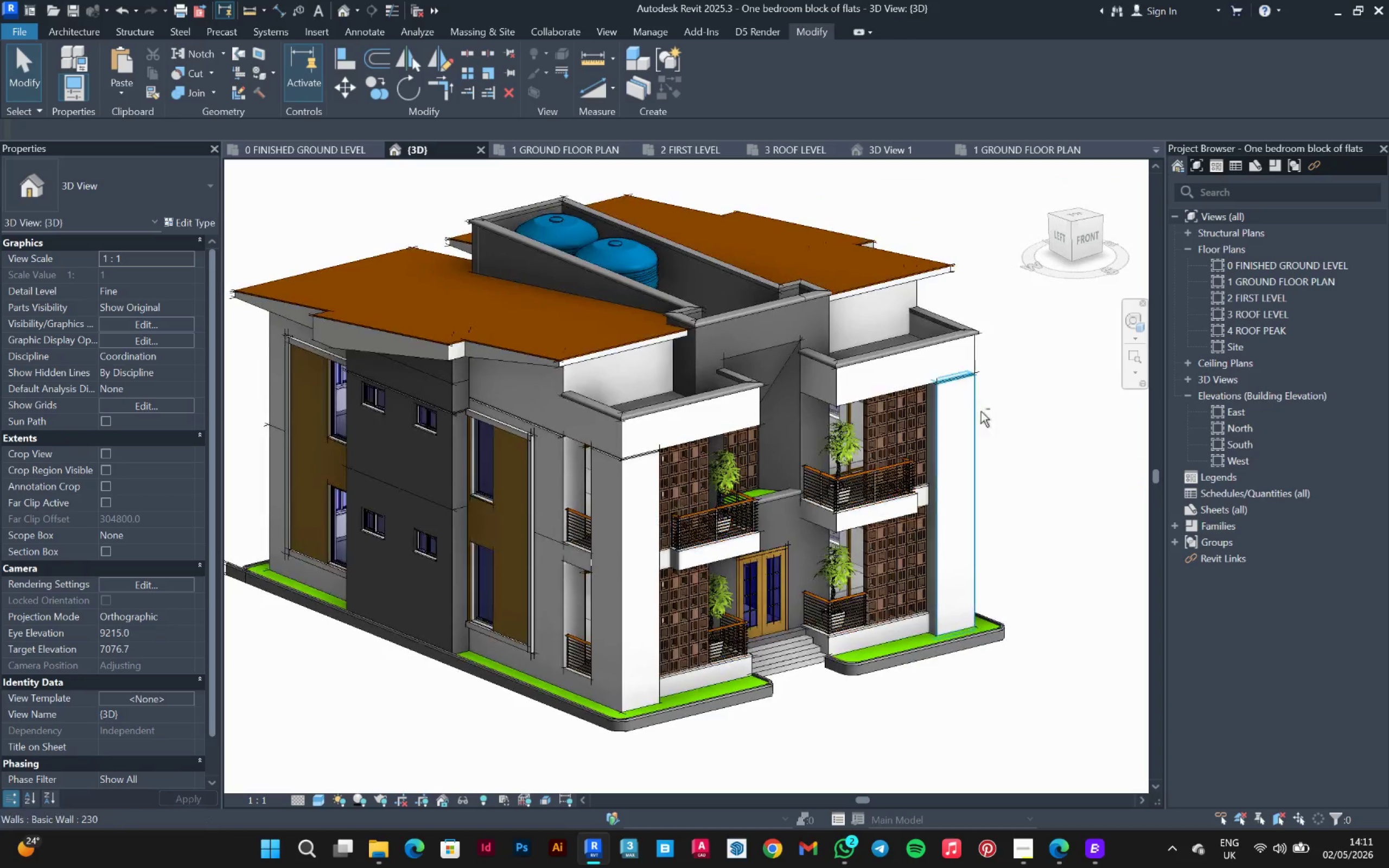 
key(Shift+ShiftLeft)
 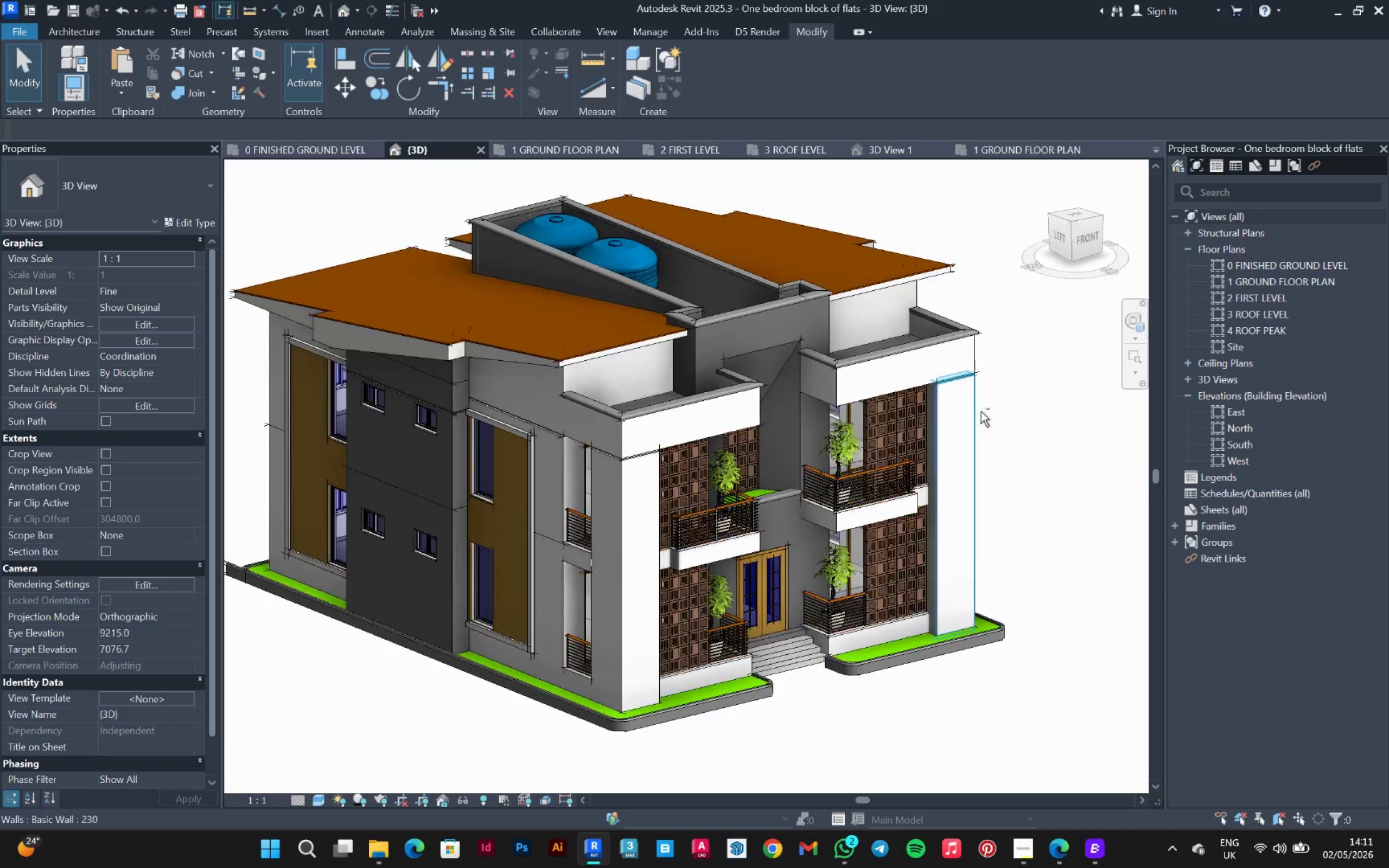 
key(Shift+ShiftLeft)
 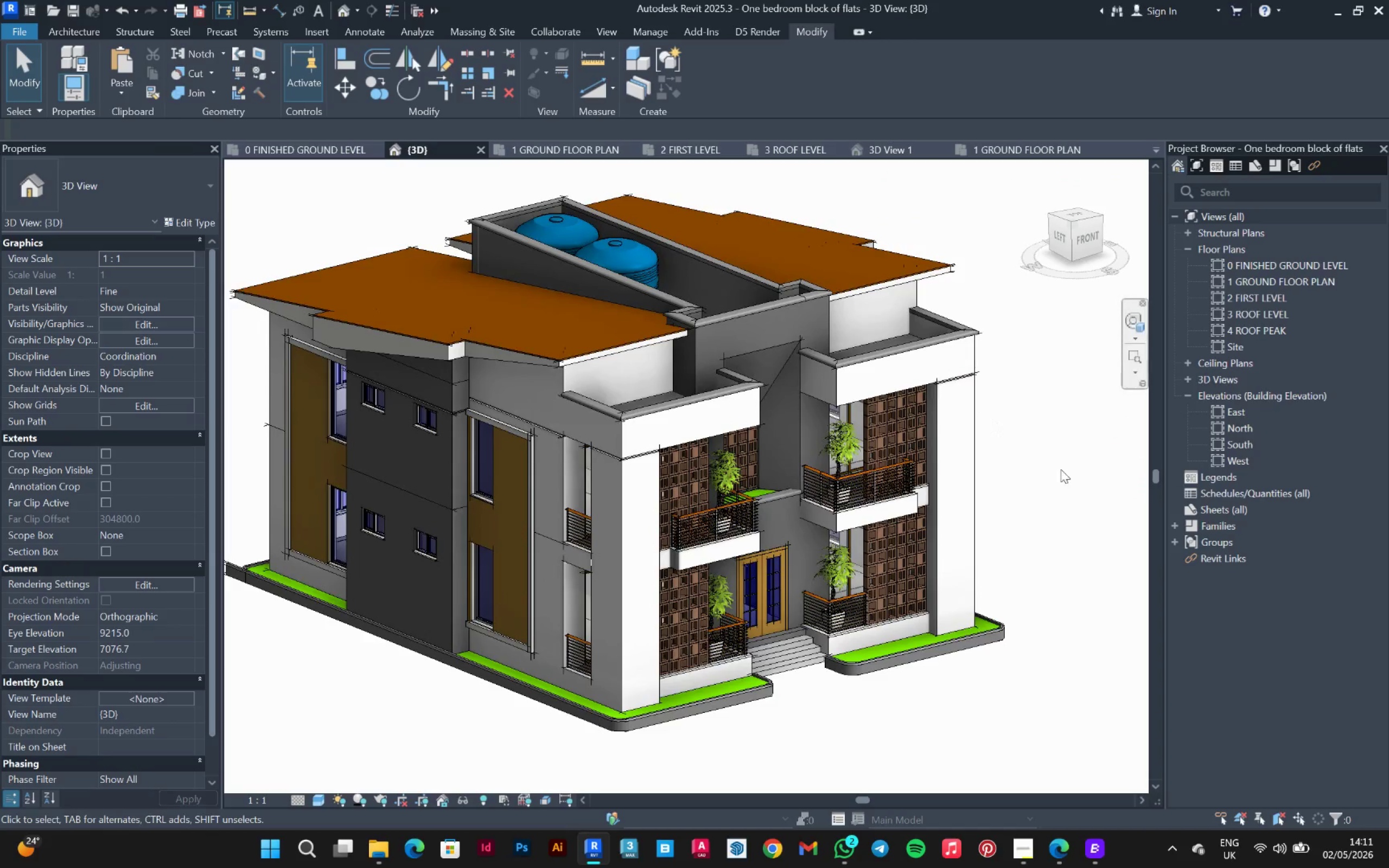 
hold_key(key=ShiftLeft, duration=1.5)
 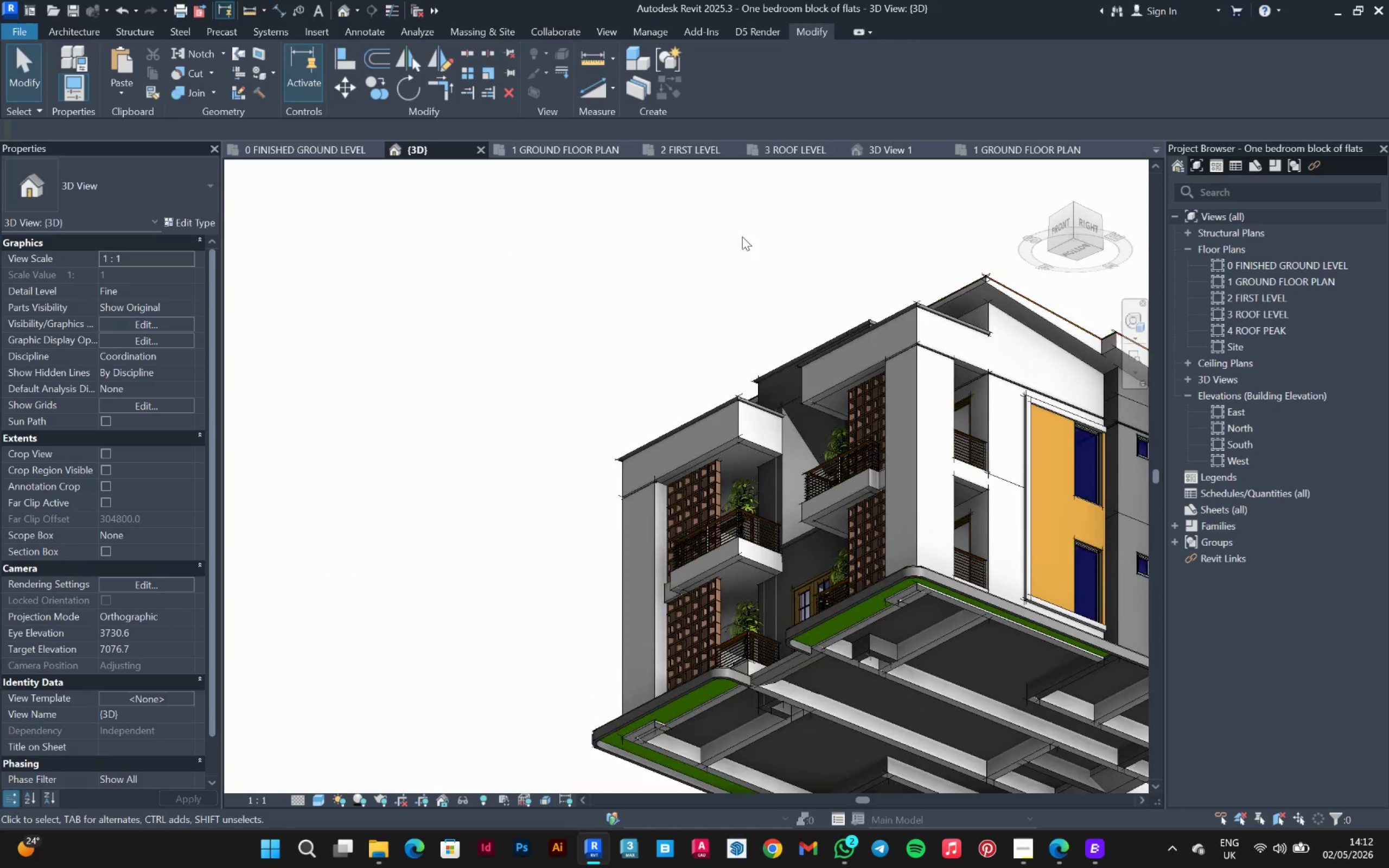 
hold_key(key=ShiftLeft, duration=0.39)
 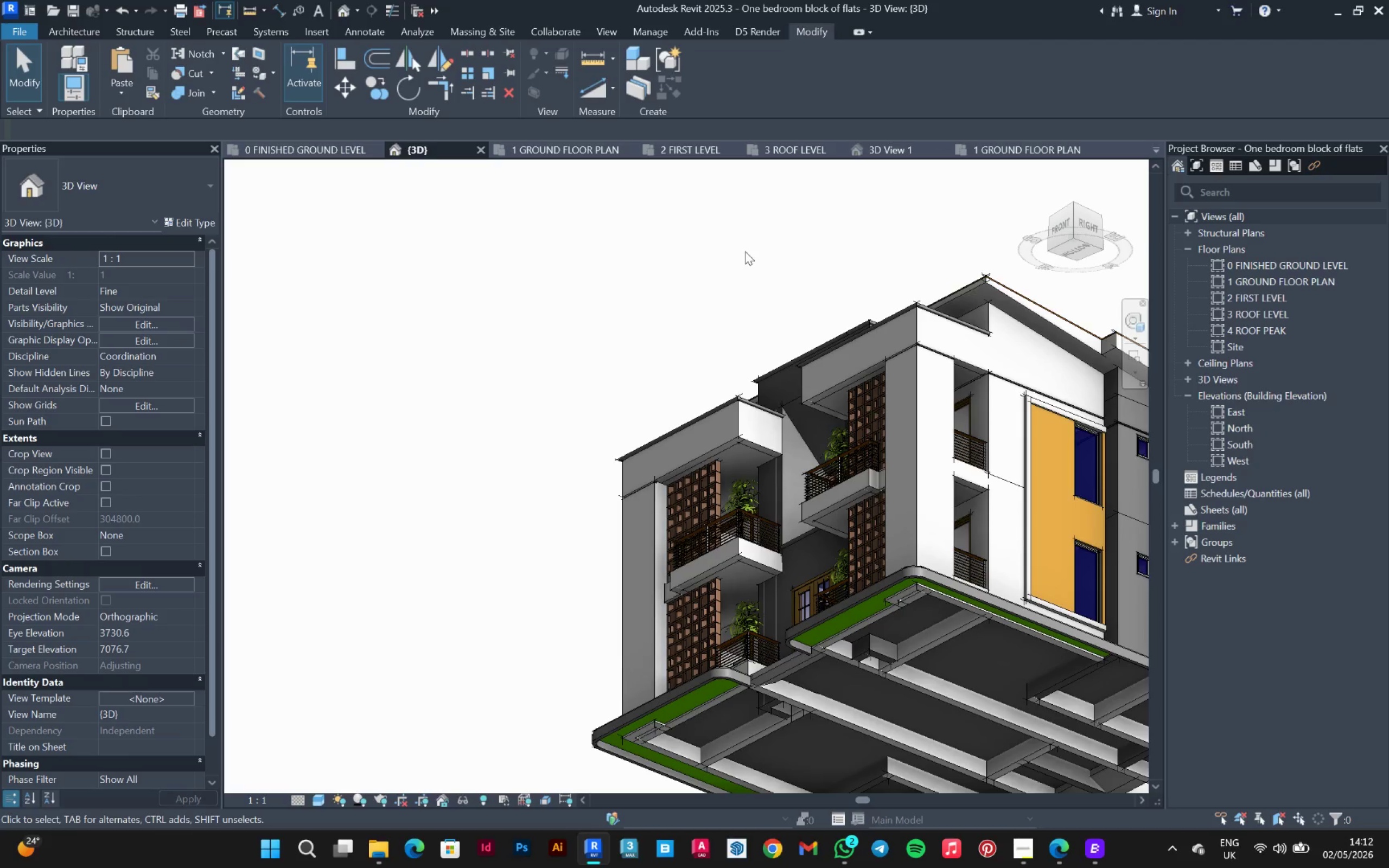 
hold_key(key=ShiftLeft, duration=1.03)
 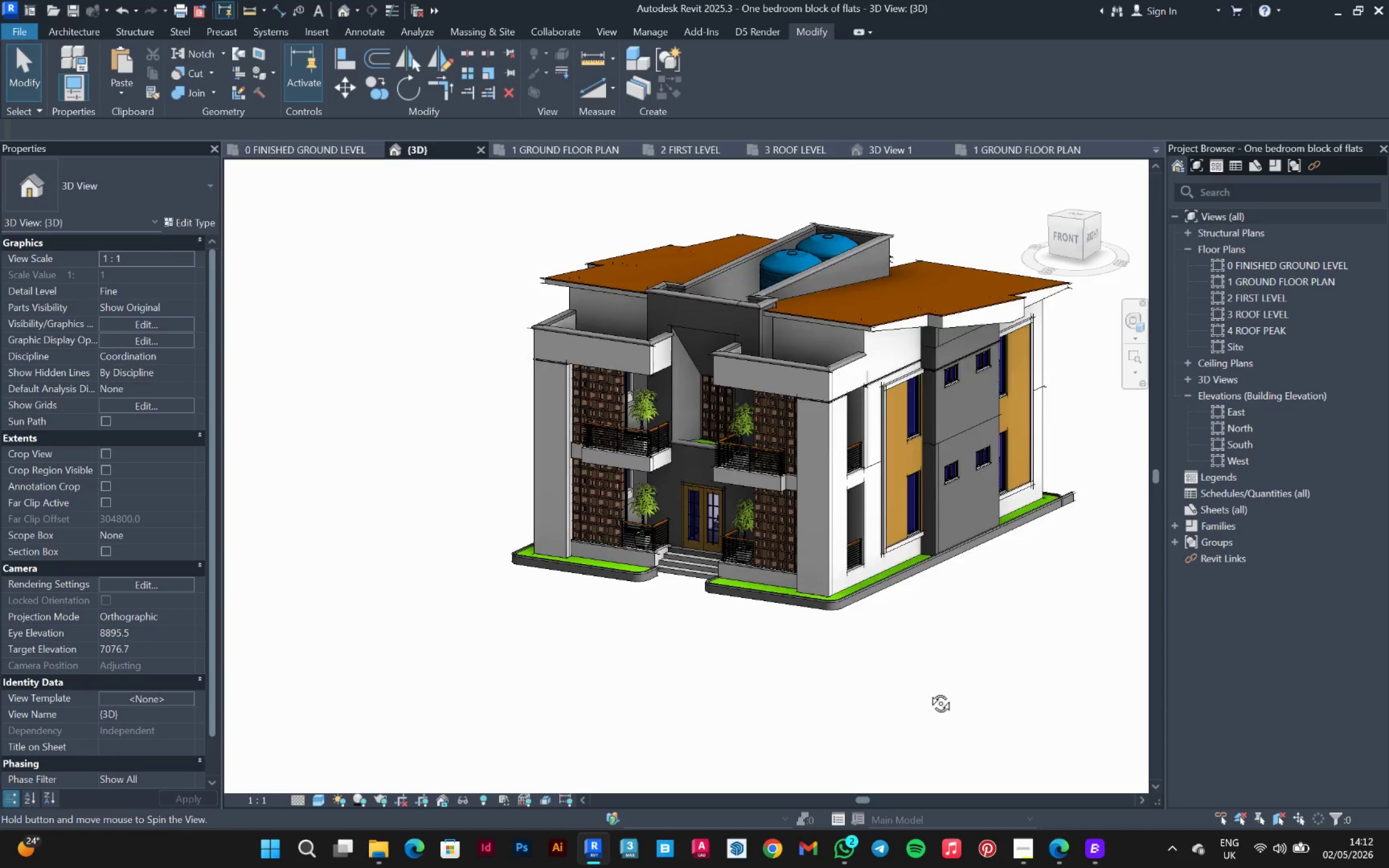 
scroll: coordinate [448, 378], scroll_direction: down, amount: 2.0
 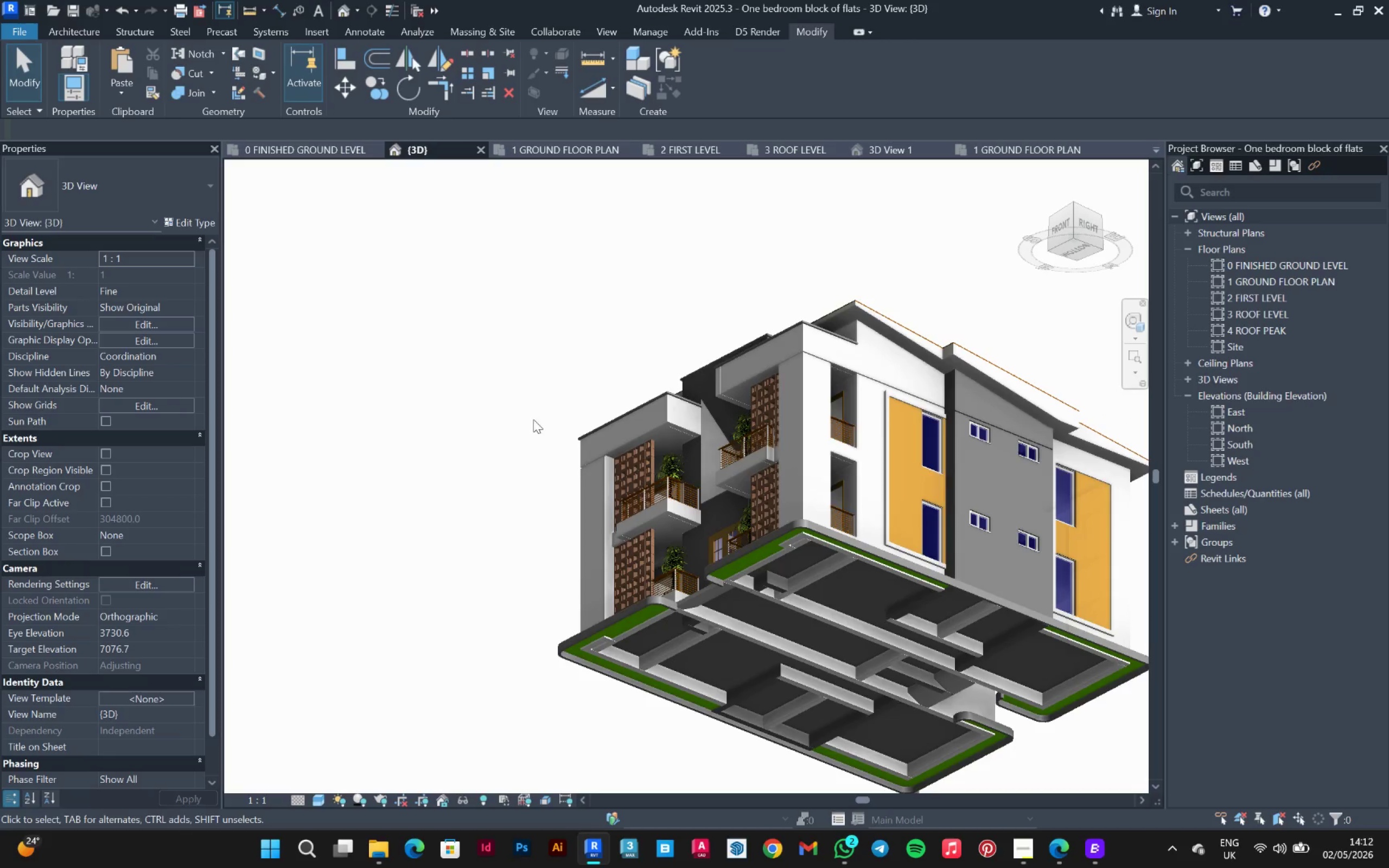 
scroll: coordinate [772, 719], scroll_direction: none, amount: 0.0
 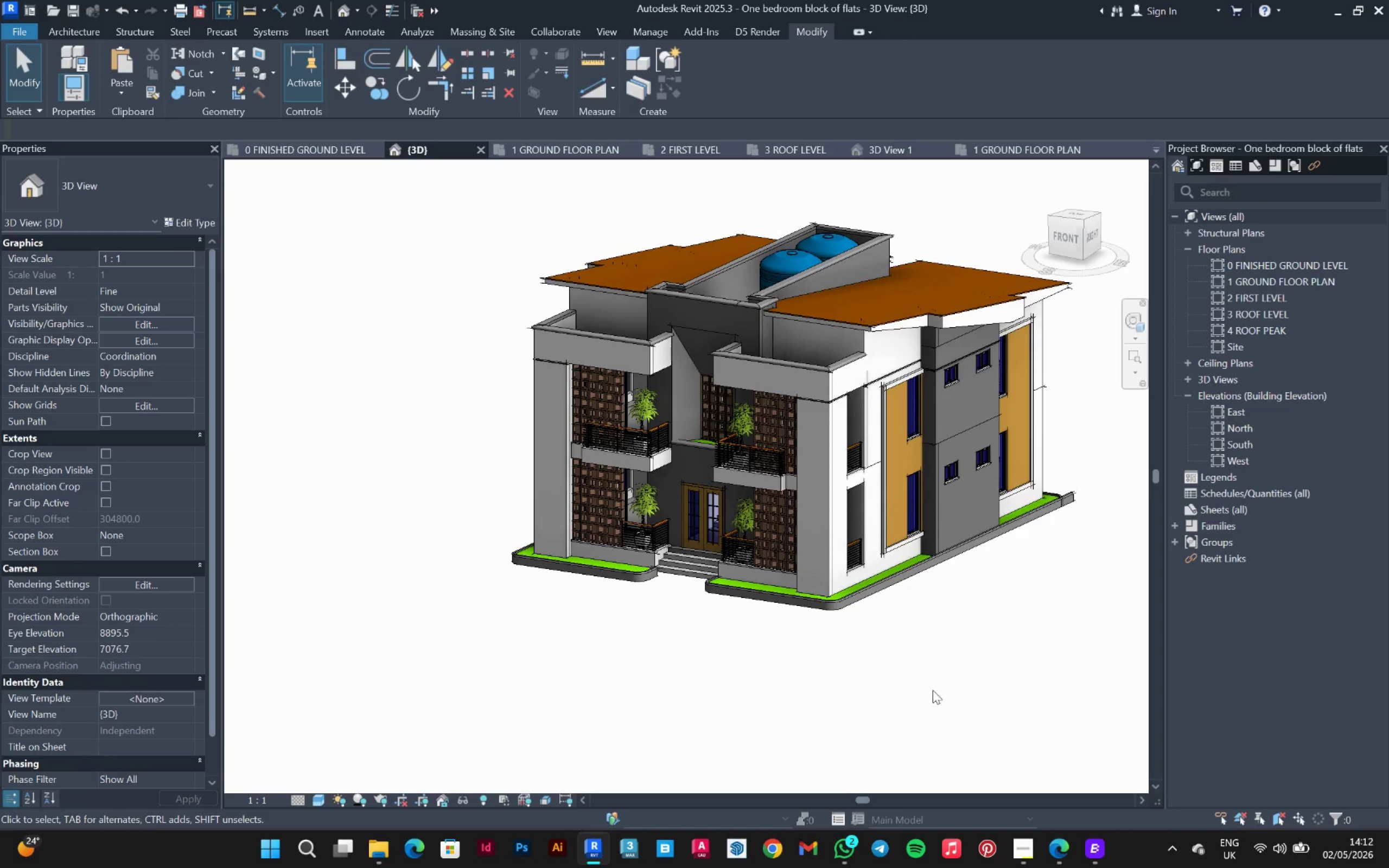 
hold_key(key=ShiftLeft, duration=0.55)
 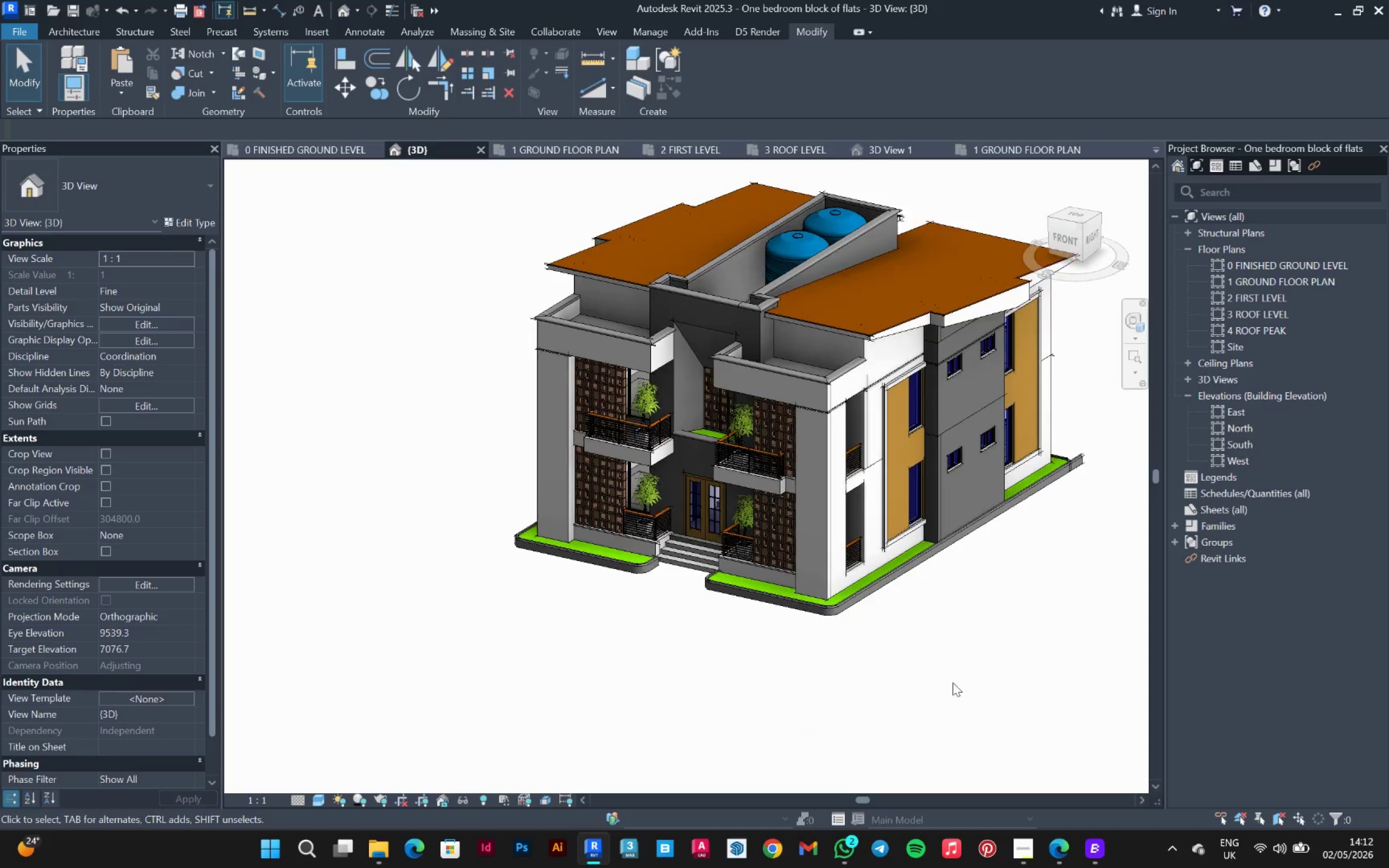 
scroll: coordinate [921, 583], scroll_direction: up, amount: 4.0
 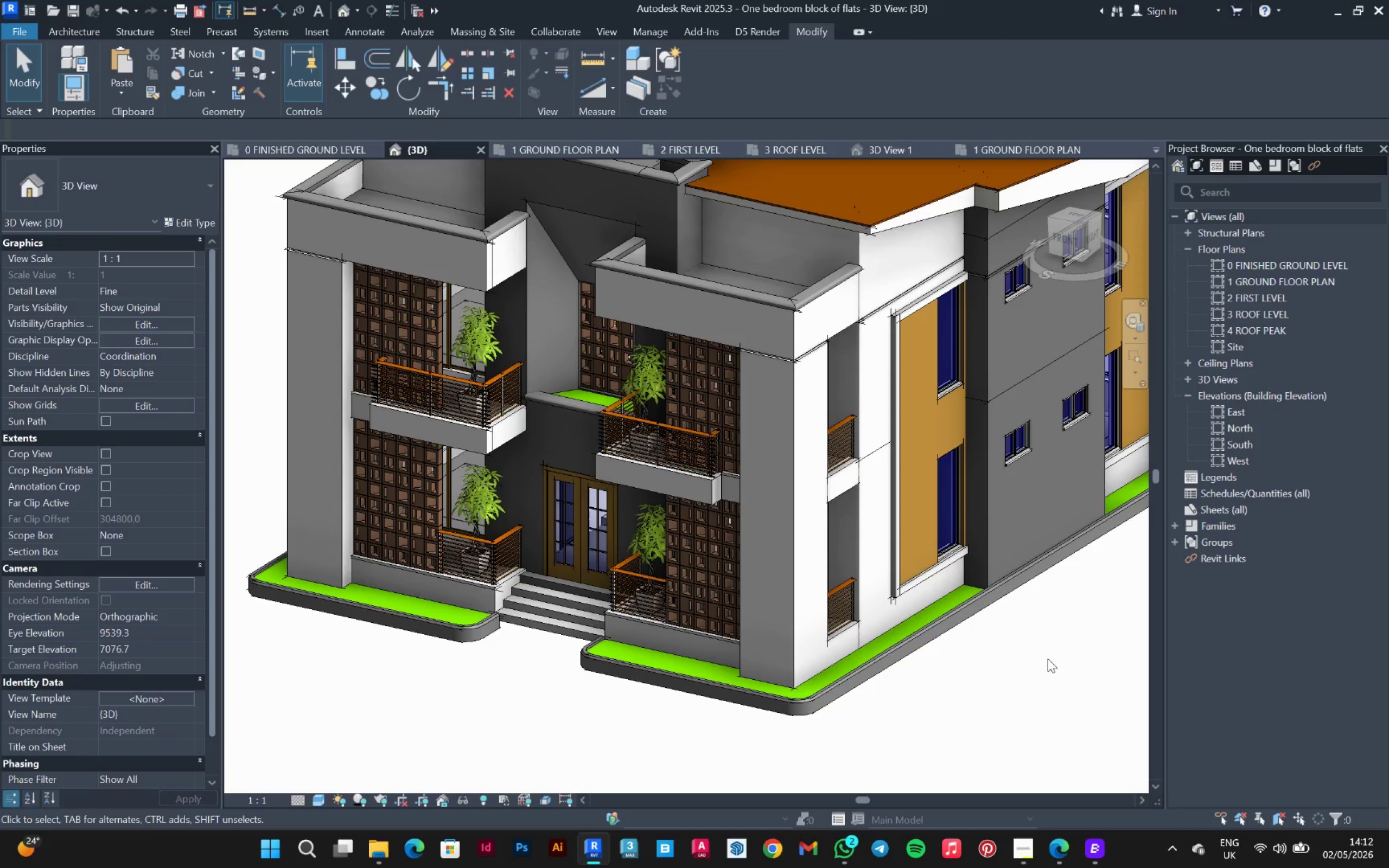 
wait(7.14)
 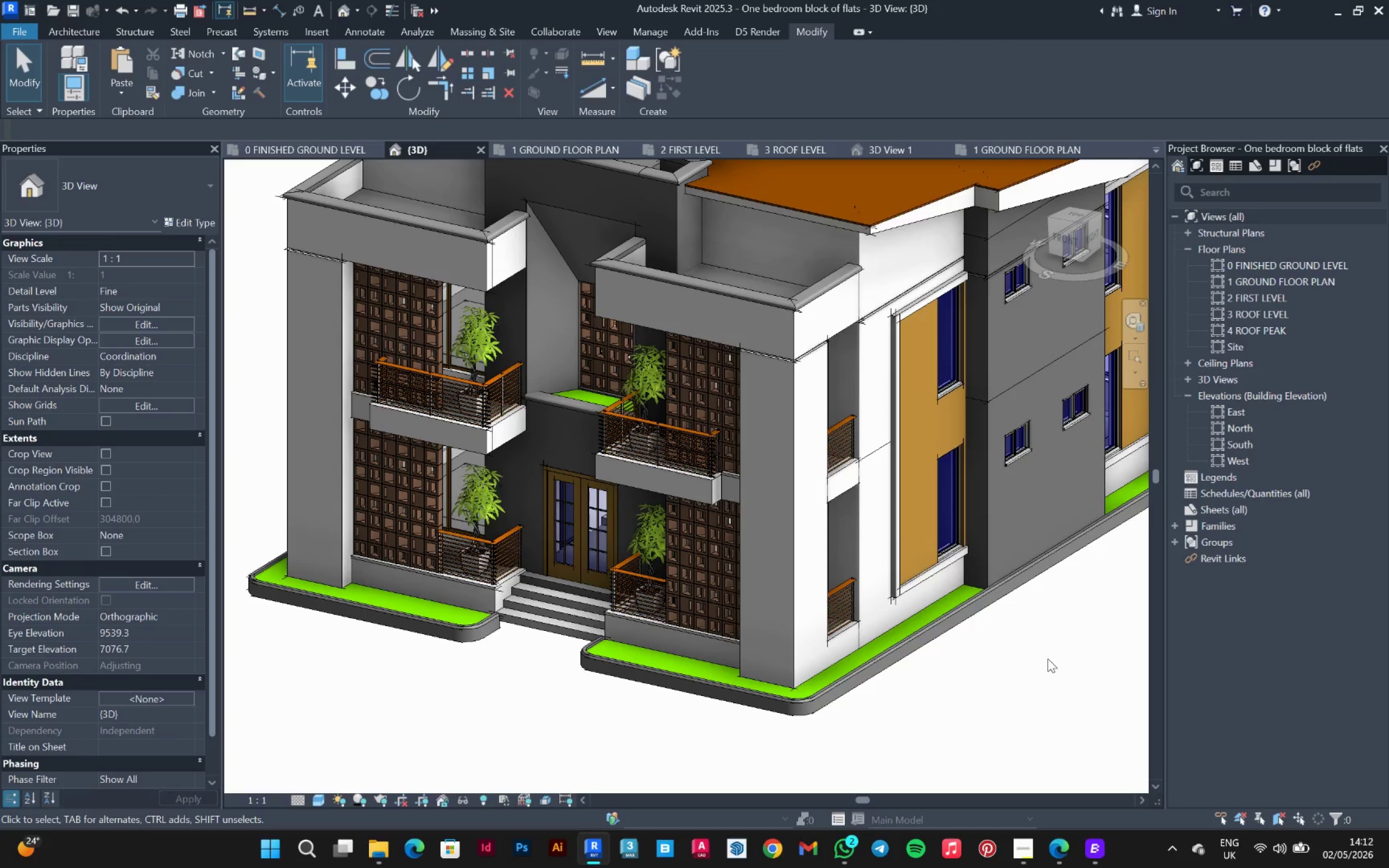 
scroll: coordinate [999, 384], scroll_direction: up, amount: 1.0
 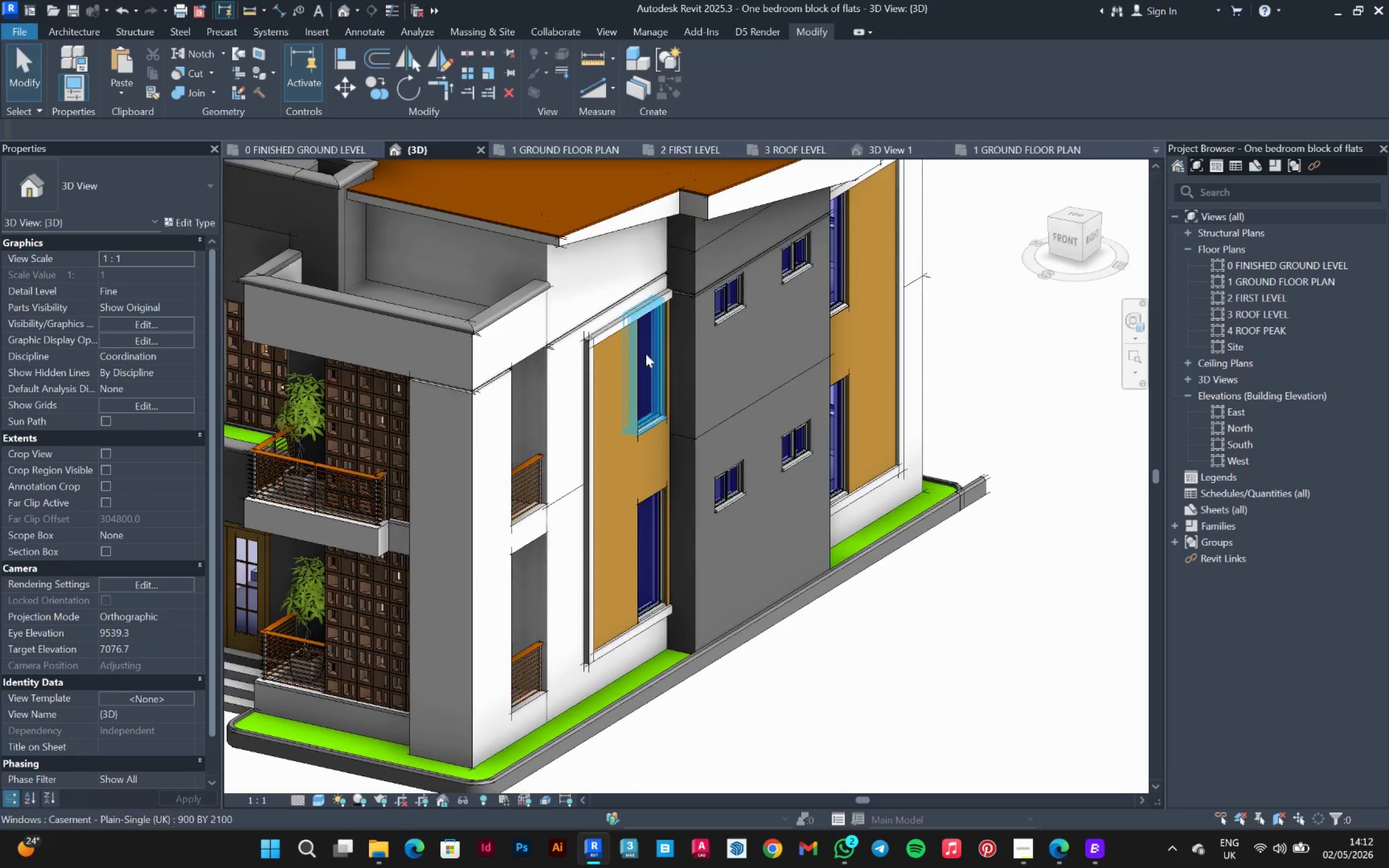 
hold_key(key=ShiftLeft, duration=0.41)
 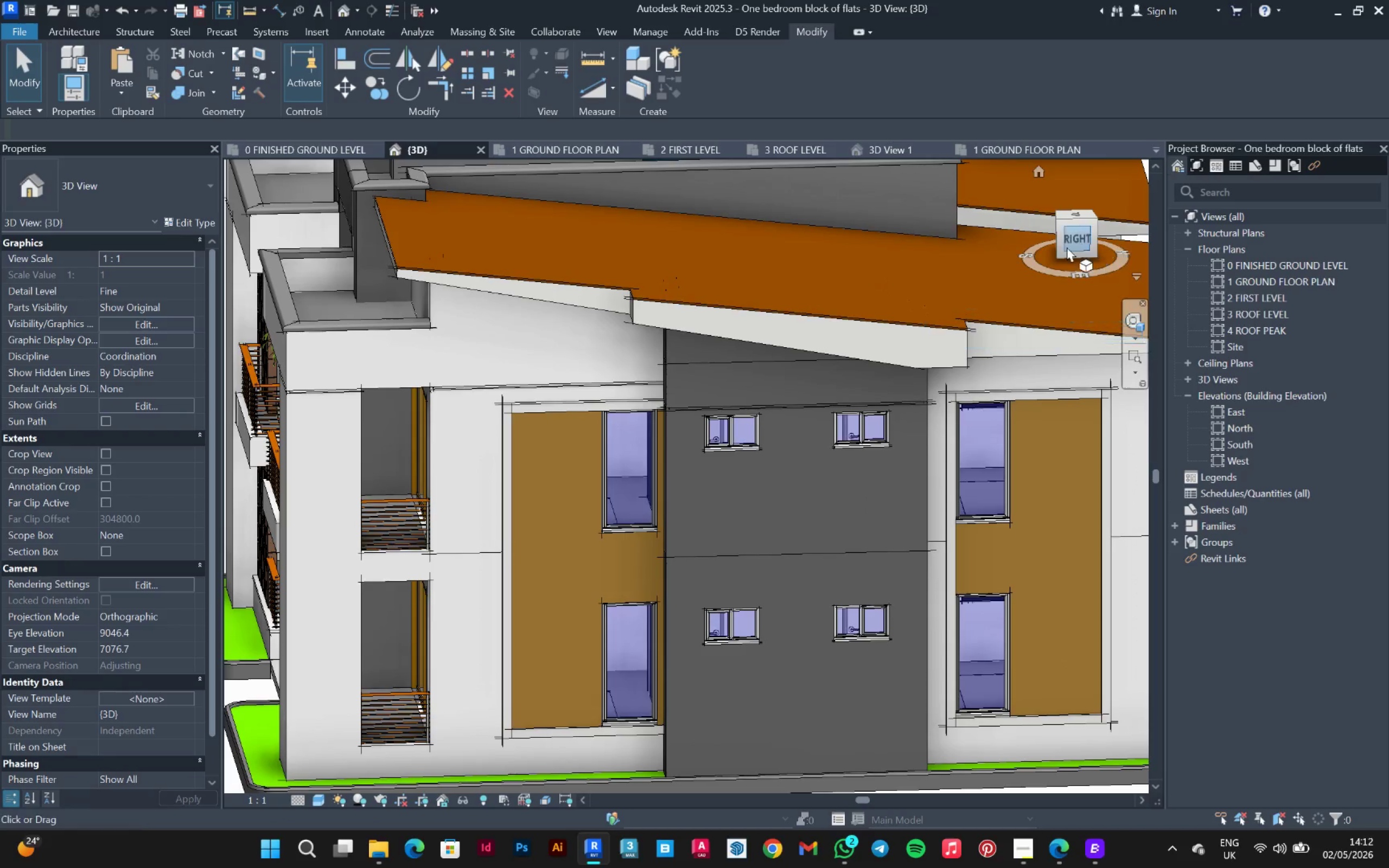 
hold_key(key=ShiftLeft, duration=0.73)
 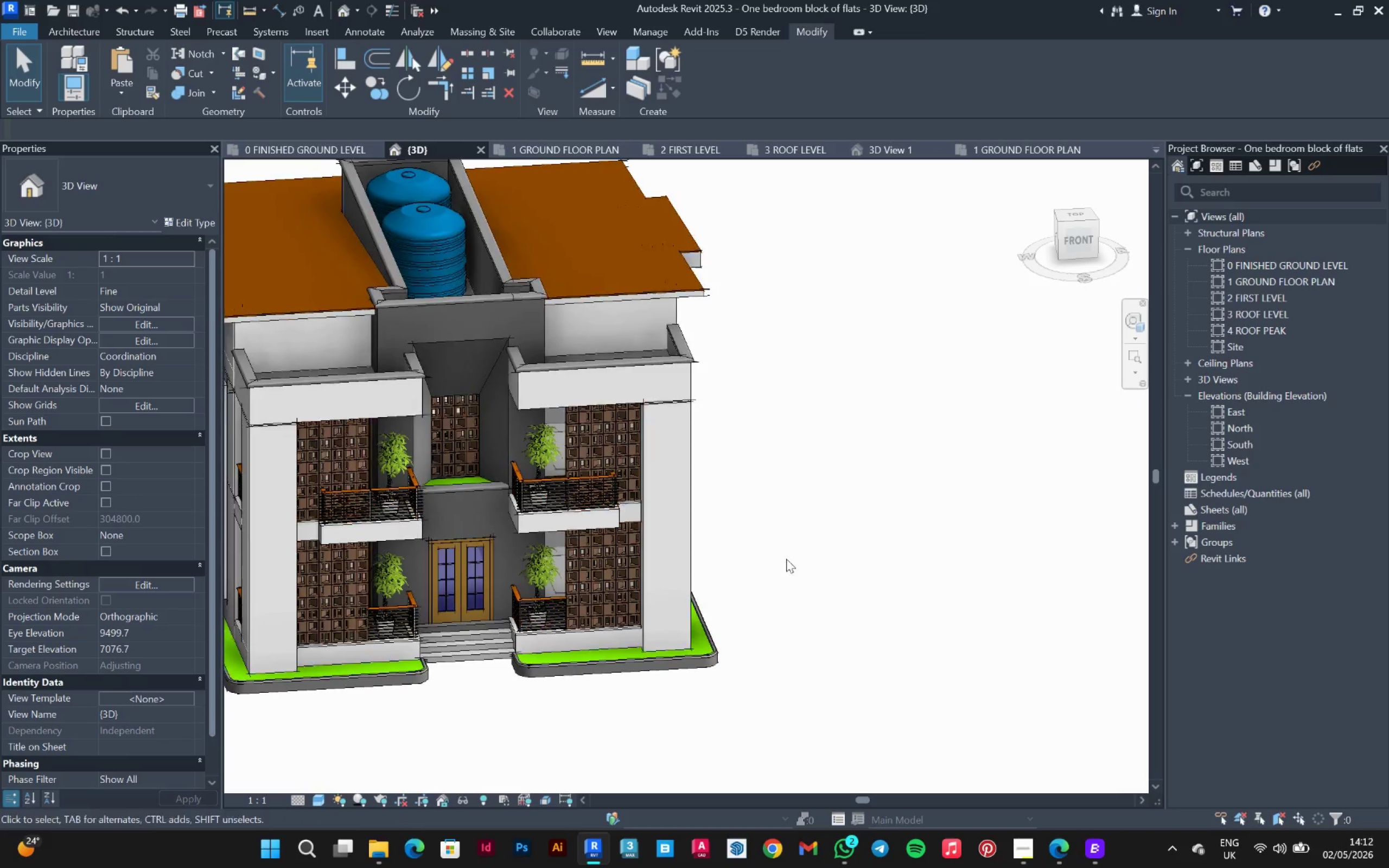 
scroll: coordinate [425, 514], scroll_direction: down, amount: 3.0
 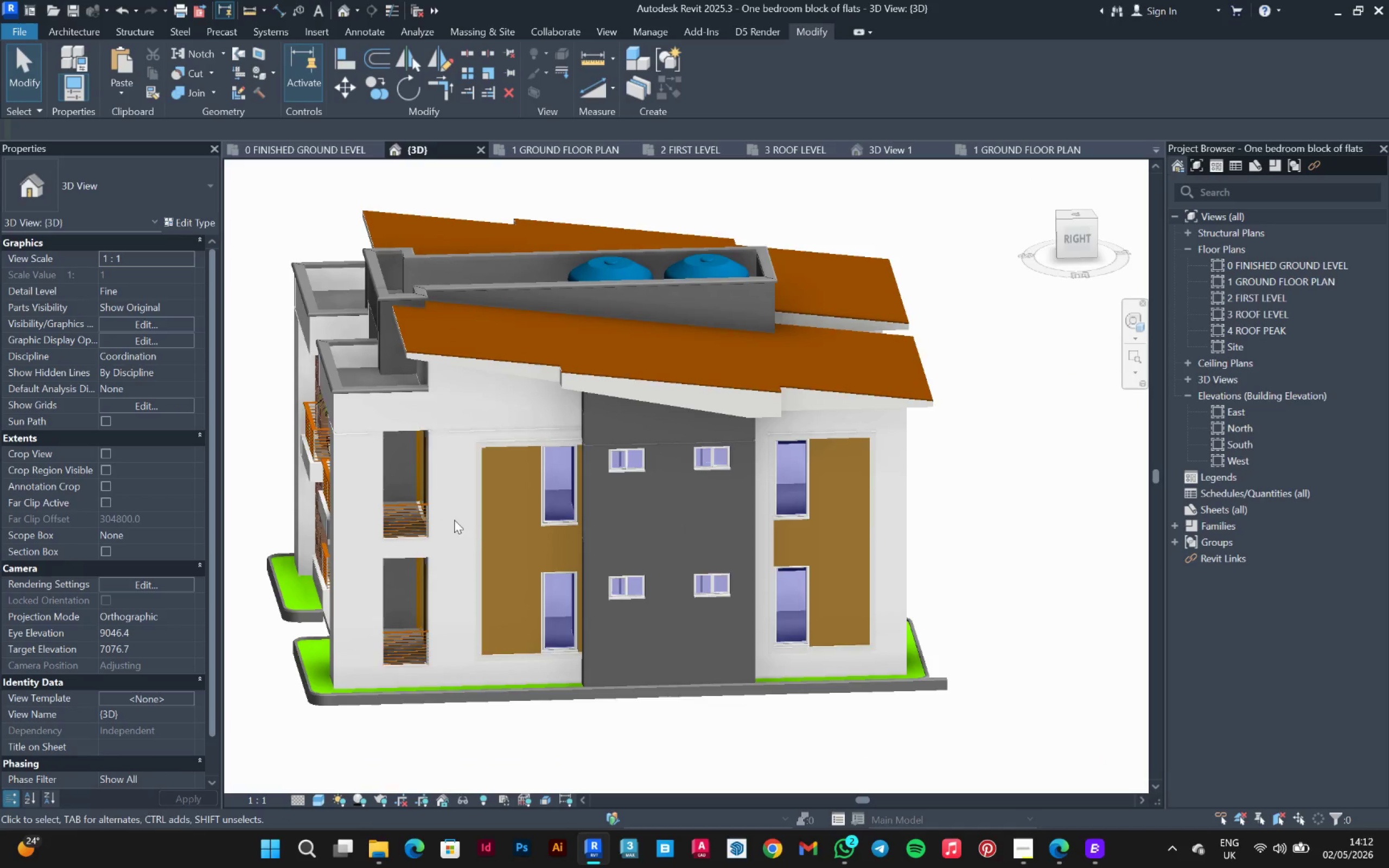 
hold_key(key=ShiftLeft, duration=1.14)
 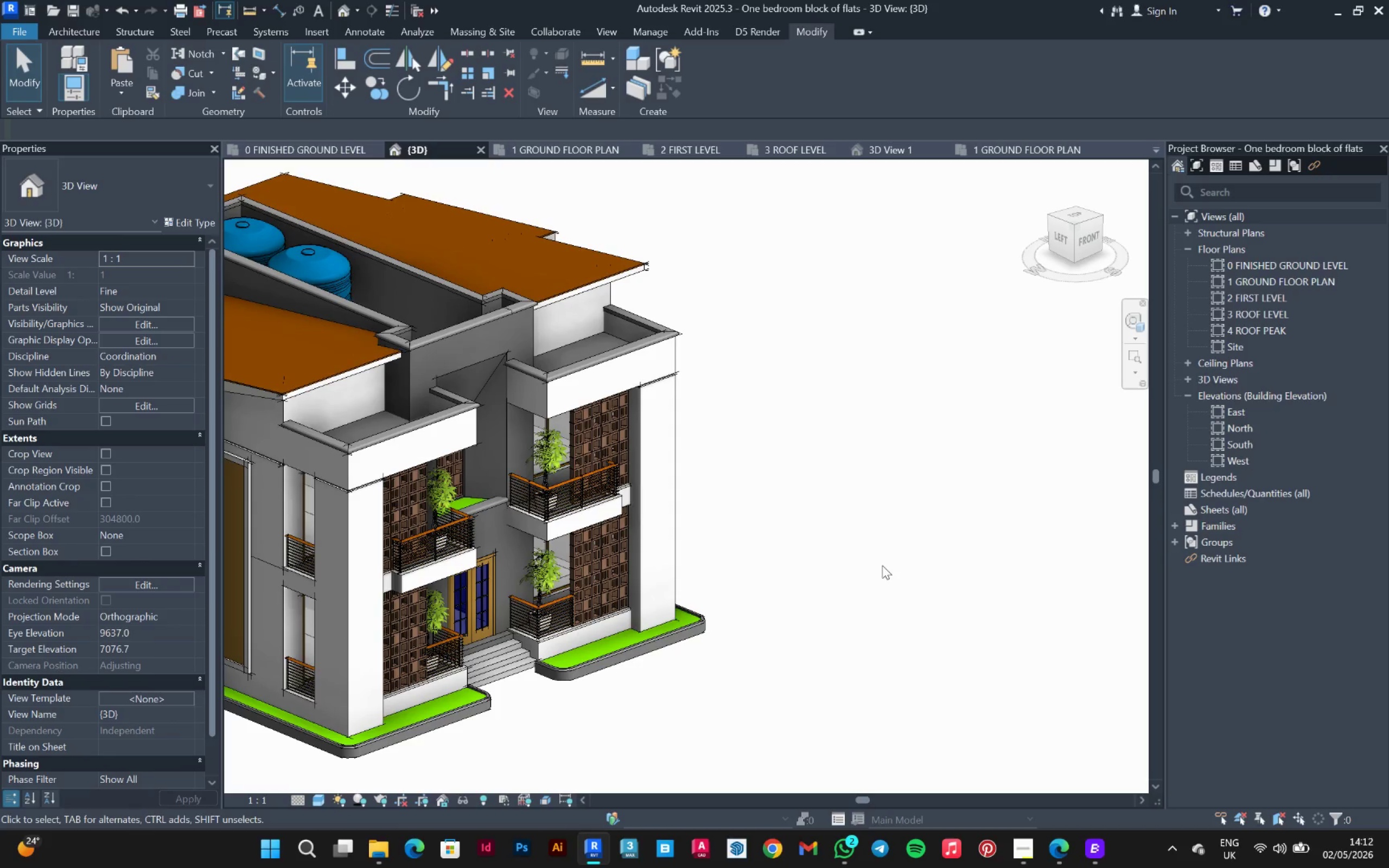 
wait(5.12)
 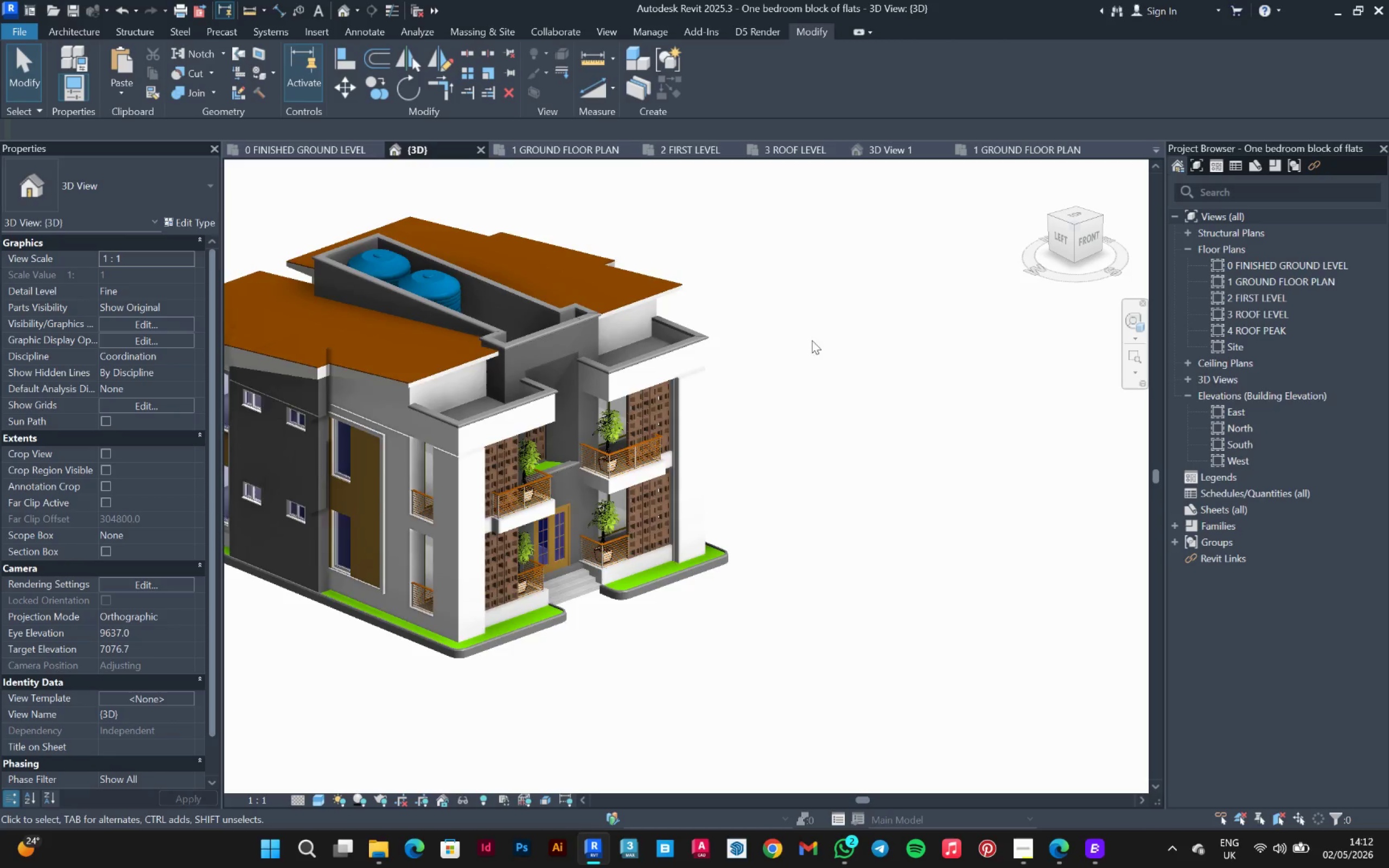 
hold_key(key=ShiftLeft, duration=0.58)
 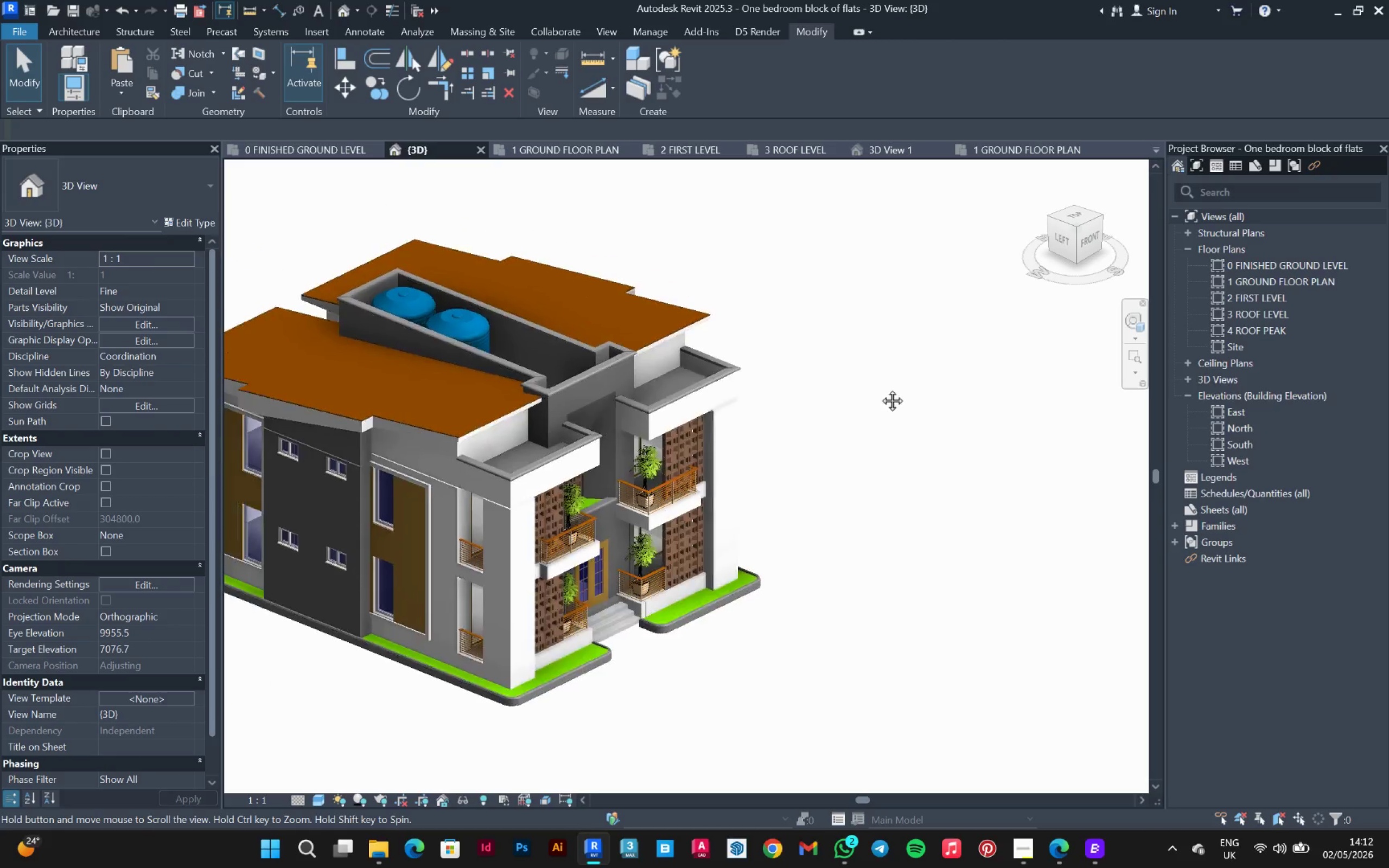 
scroll: coordinate [881, 384], scroll_direction: down, amount: 3.0
 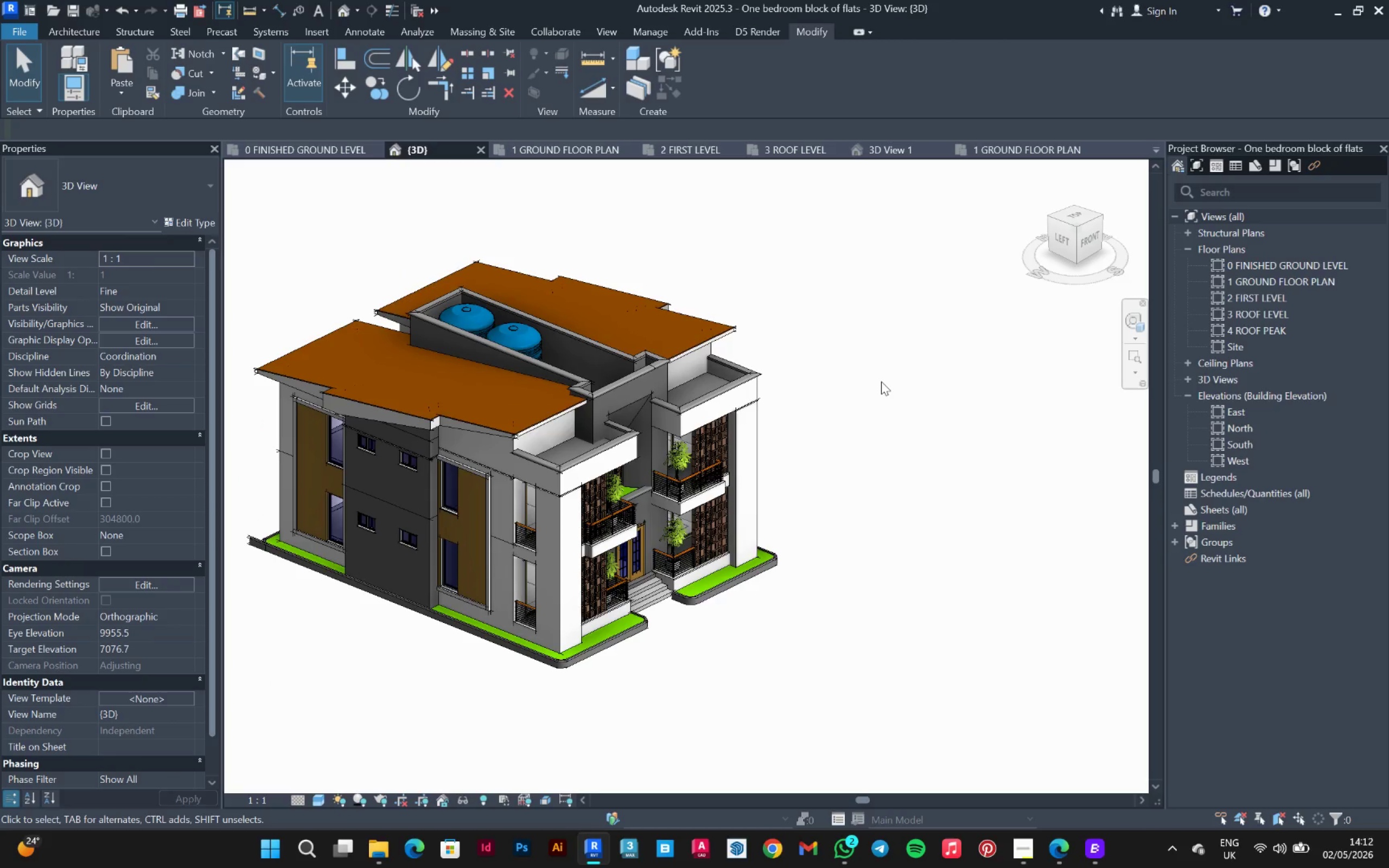 
wait(13.41)
 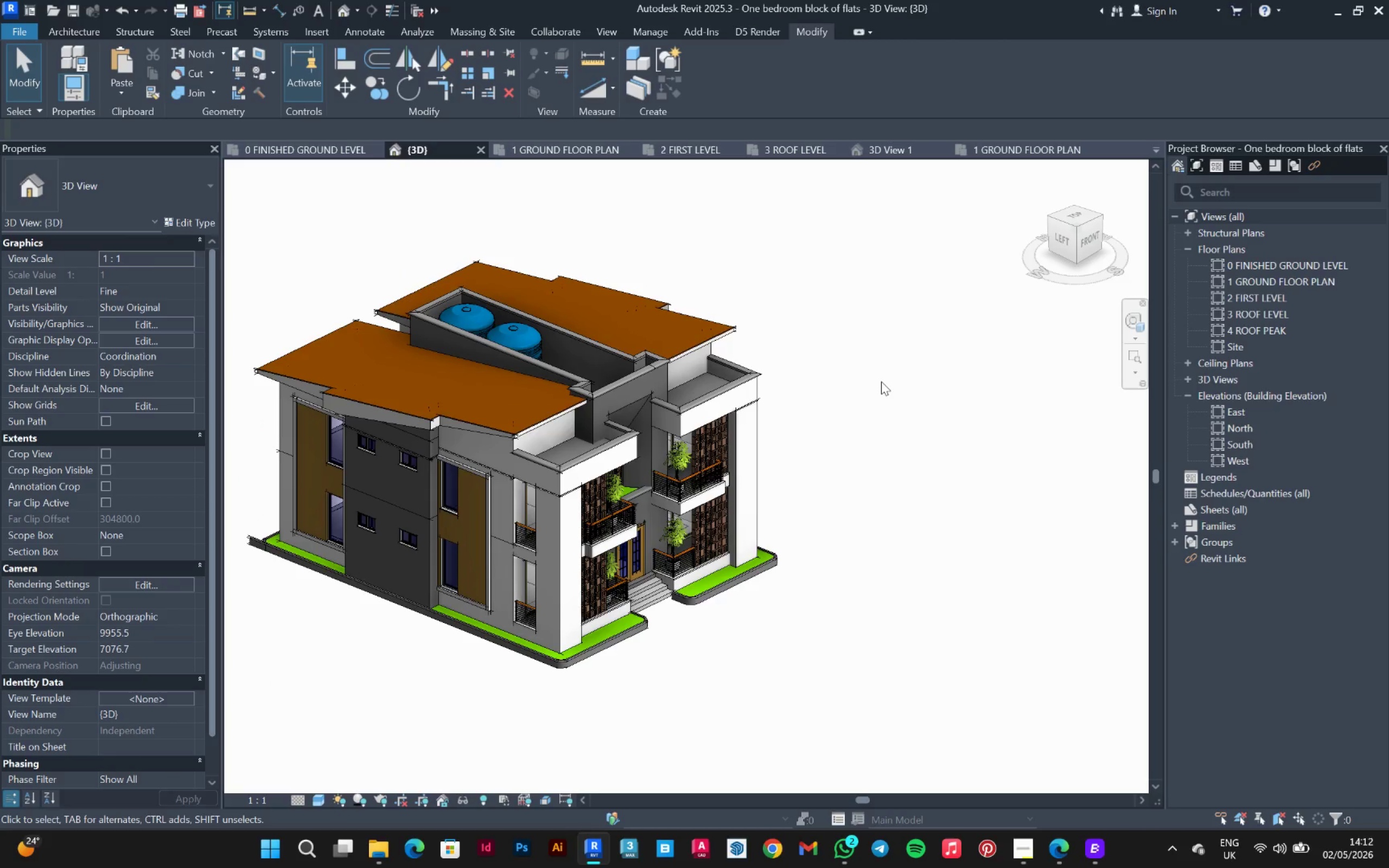 
scroll: coordinate [732, 260], scroll_direction: down, amount: 1.0
 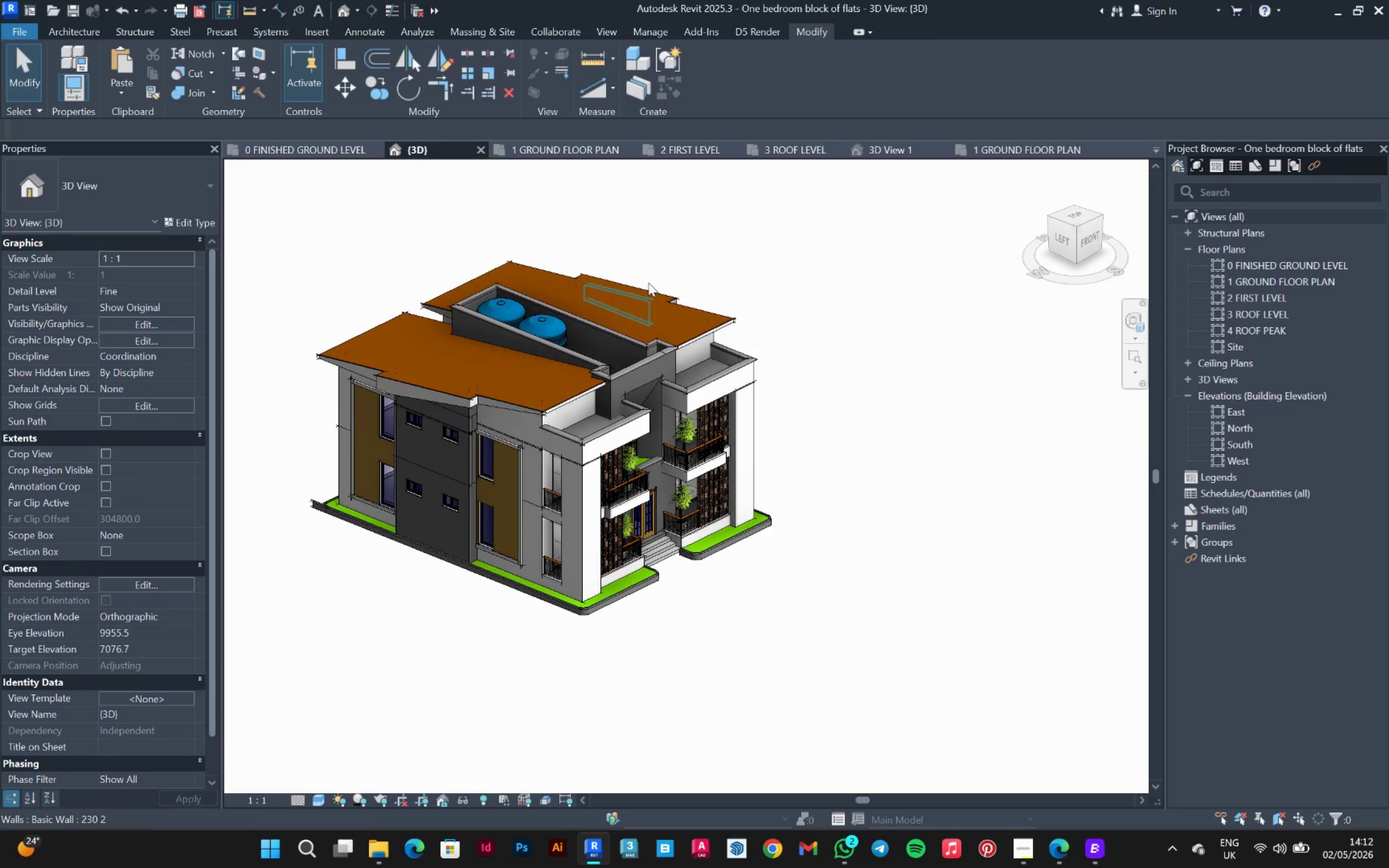 
hold_key(key=ShiftLeft, duration=0.61)
 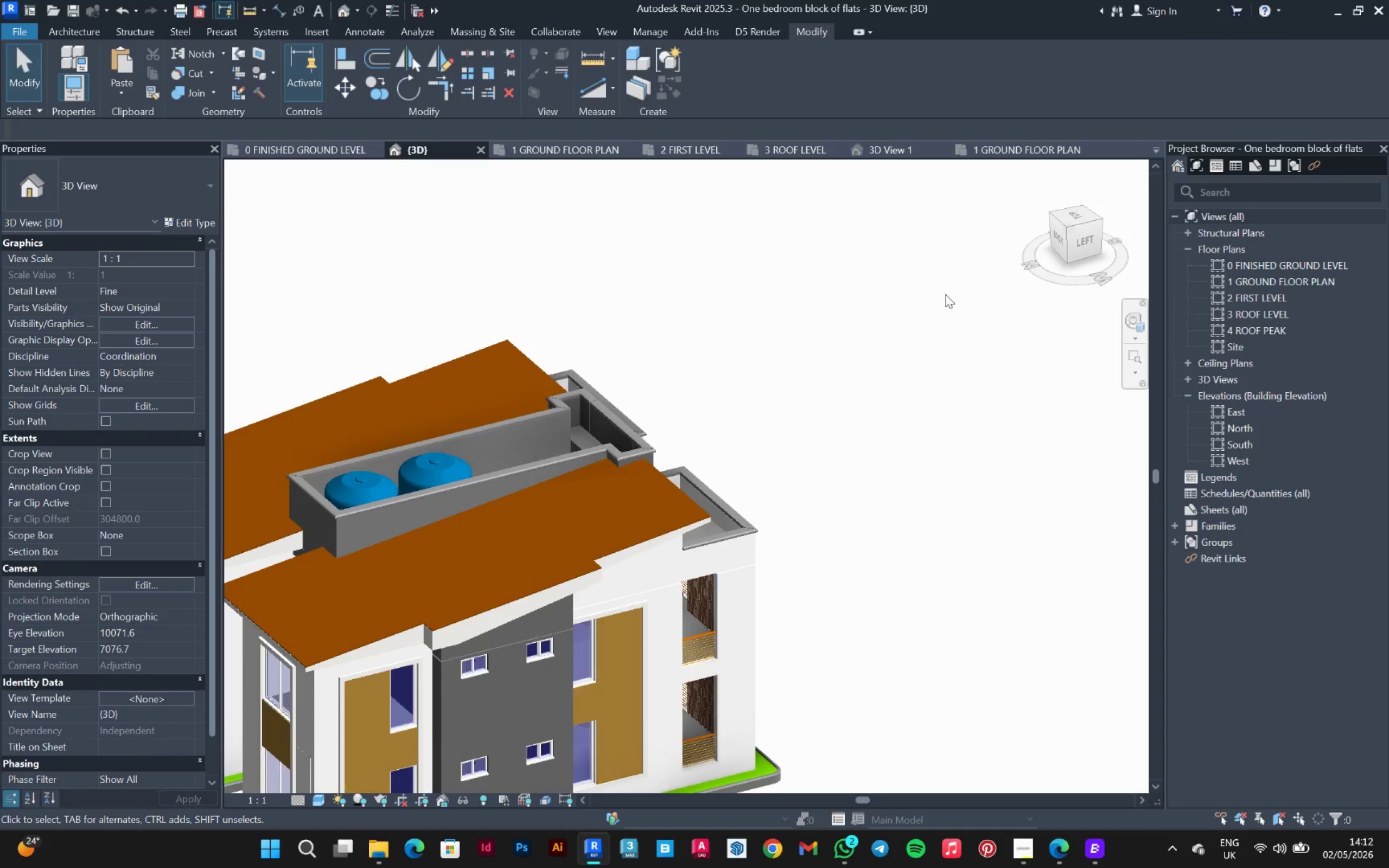 
hold_key(key=ShiftLeft, duration=1.25)
scroll: coordinate [920, 311], scroll_direction: up, amount: 3.0
 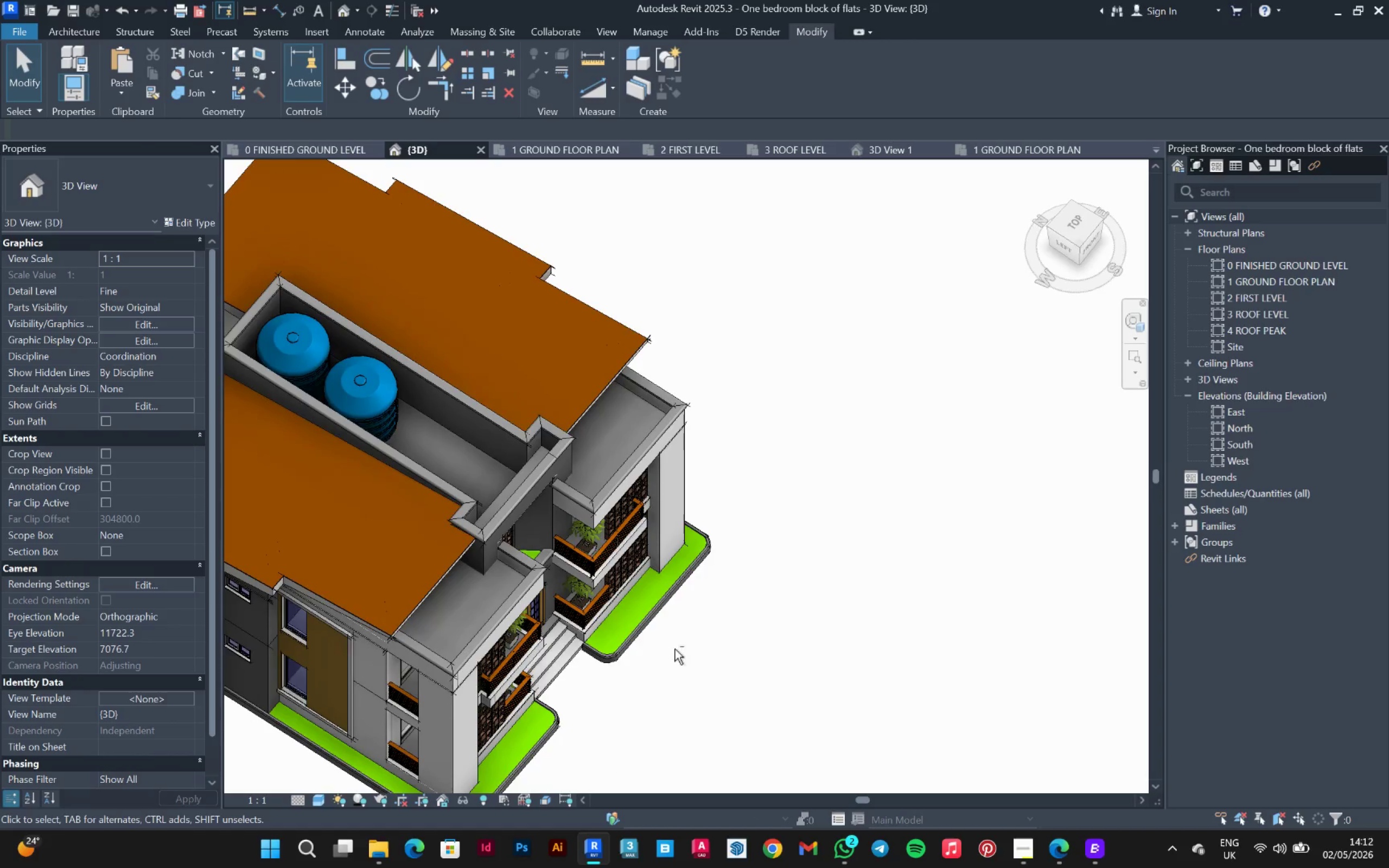 
hold_key(key=ShiftLeft, duration=0.77)
 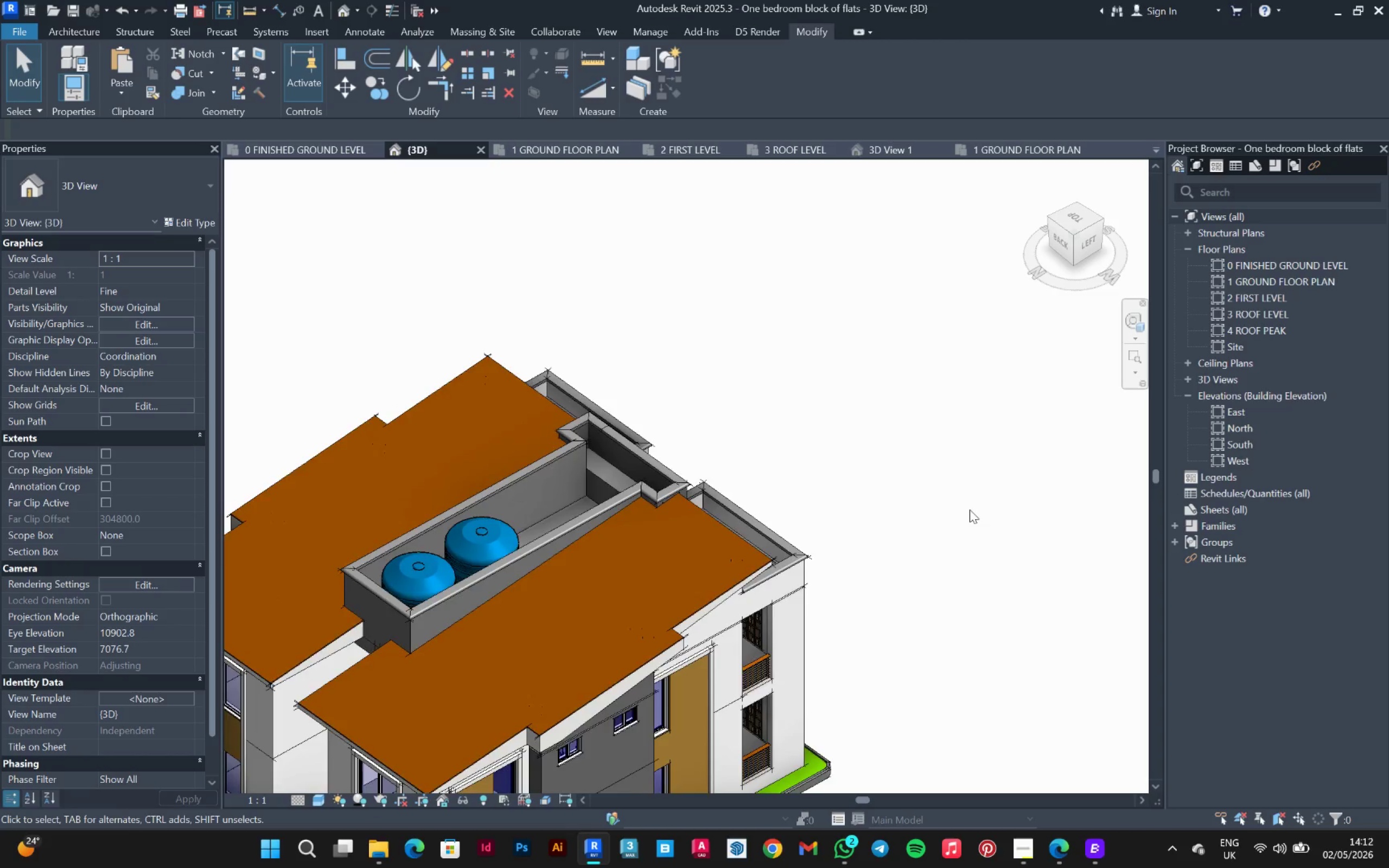 
hold_key(key=ShiftLeft, duration=1.5)
 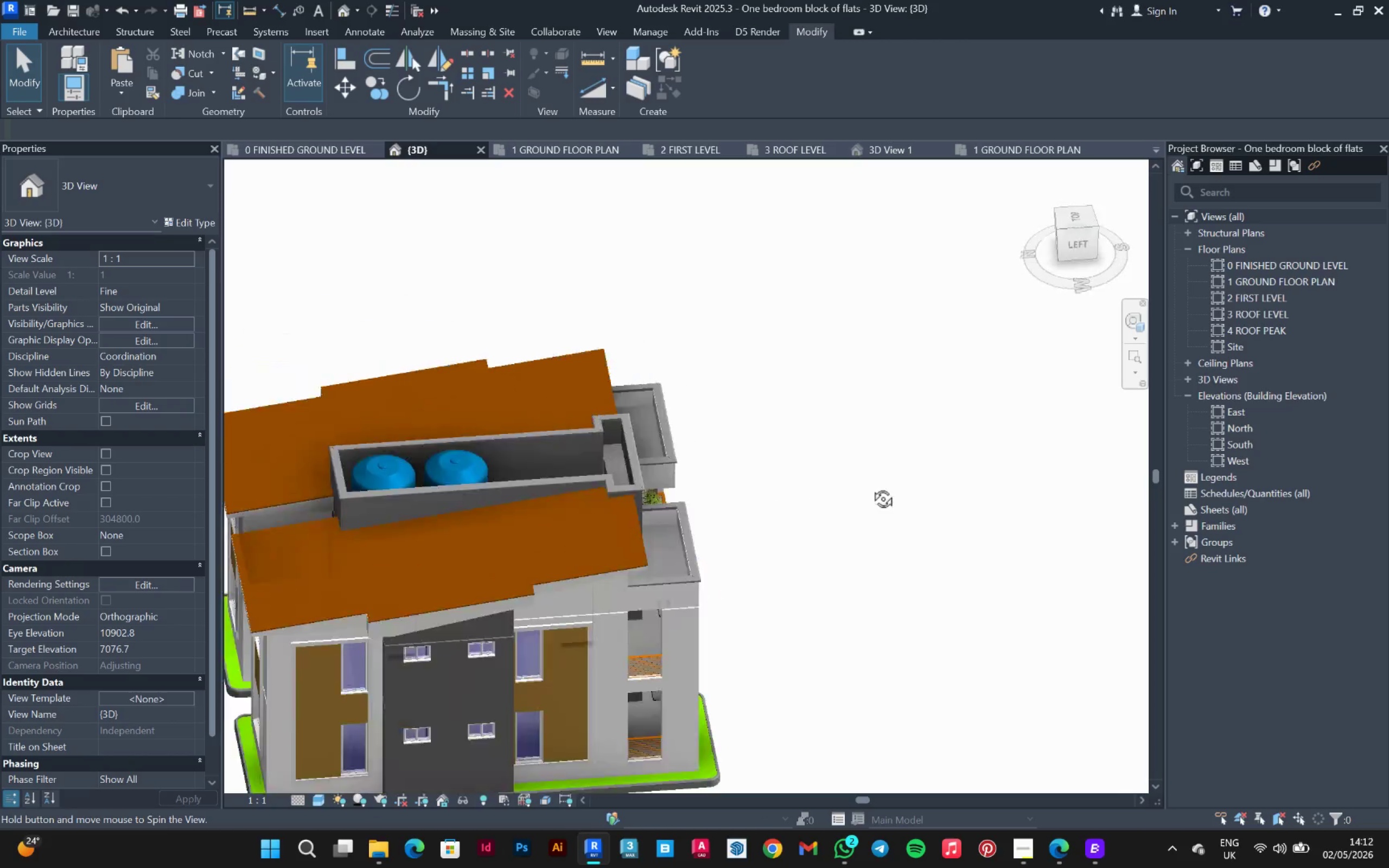 
scroll: coordinate [970, 509], scroll_direction: down, amount: 1.0
 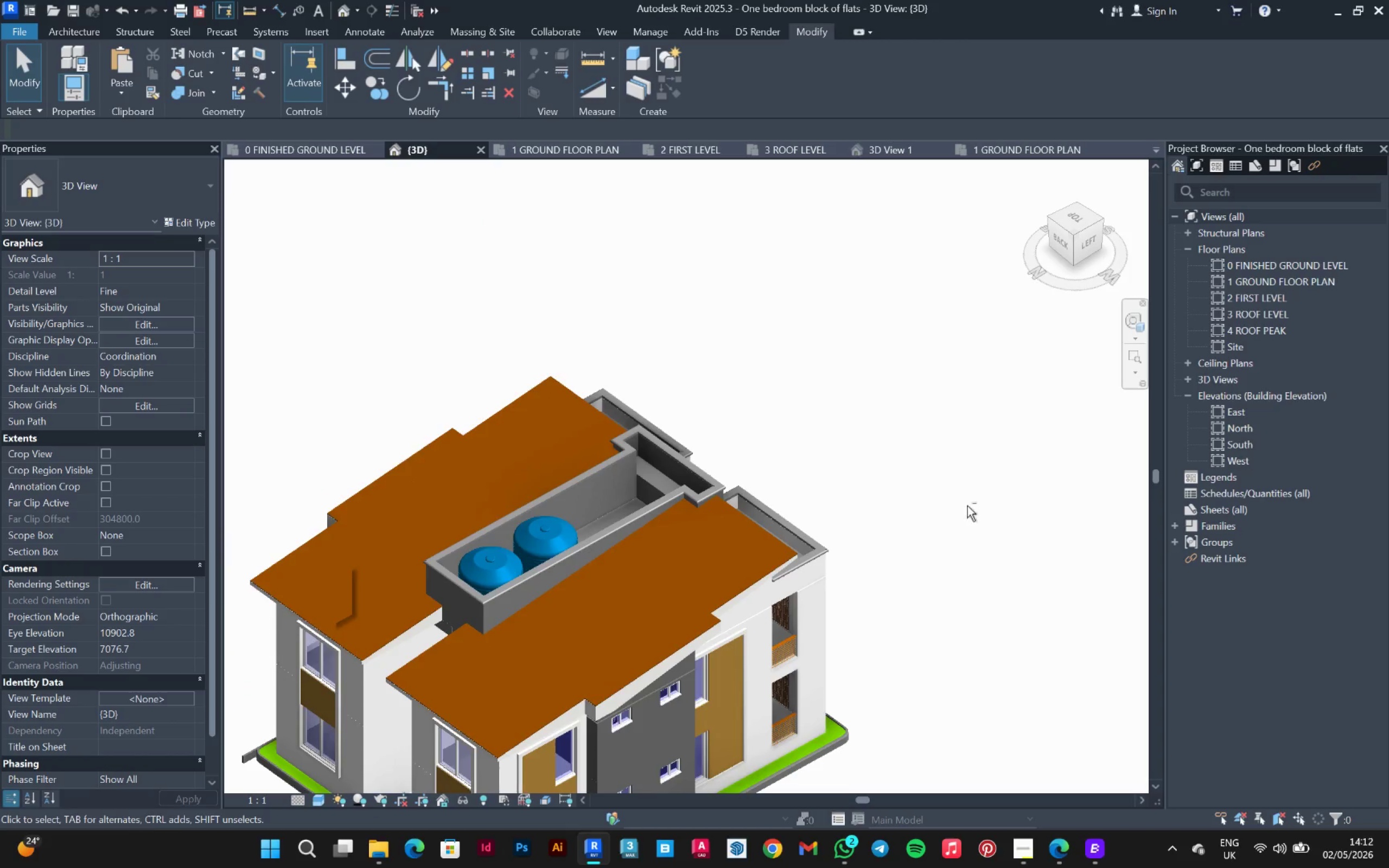 
hold_key(key=ShiftLeft, duration=1.52)
 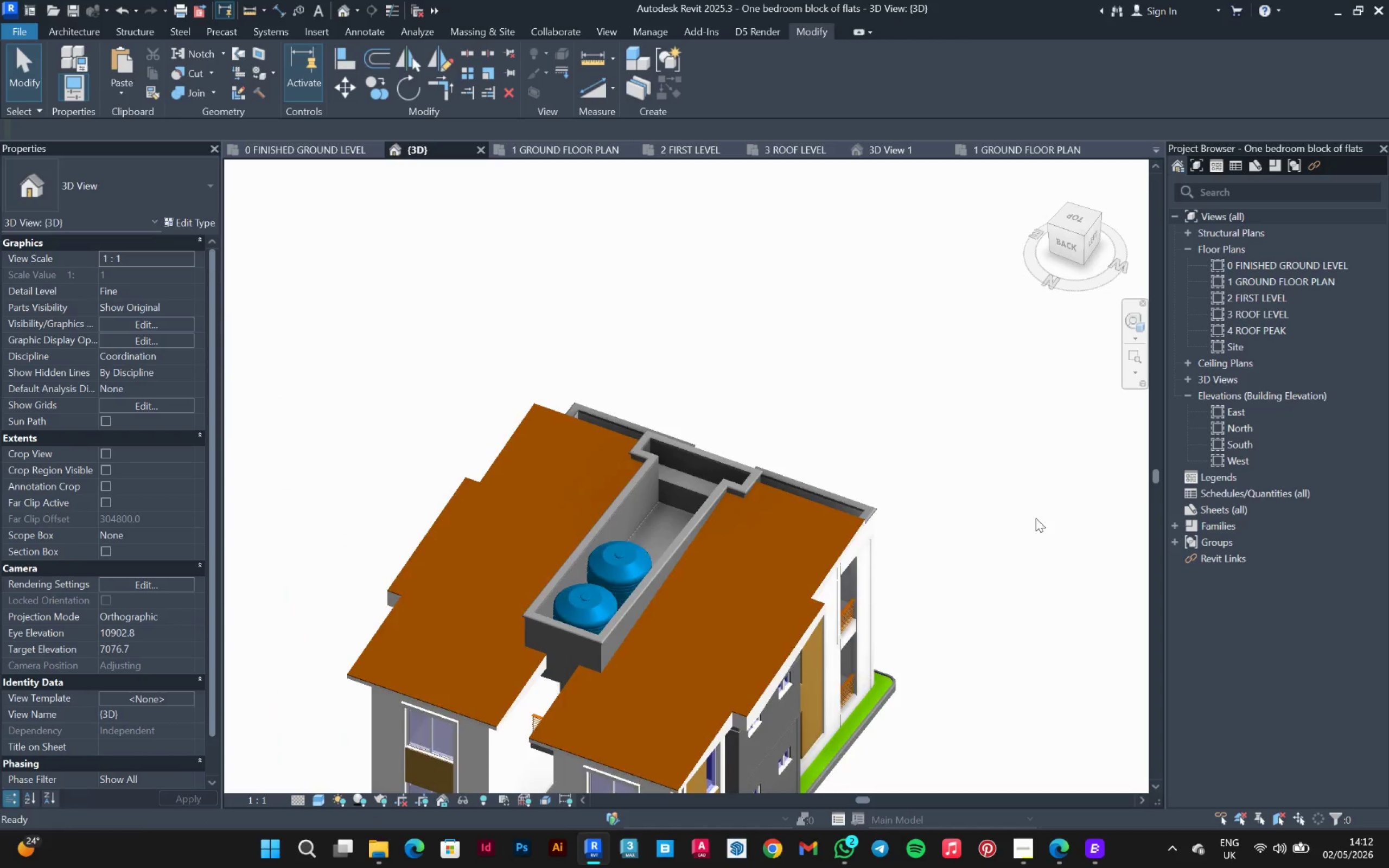 
hold_key(key=ShiftLeft, duration=0.59)
 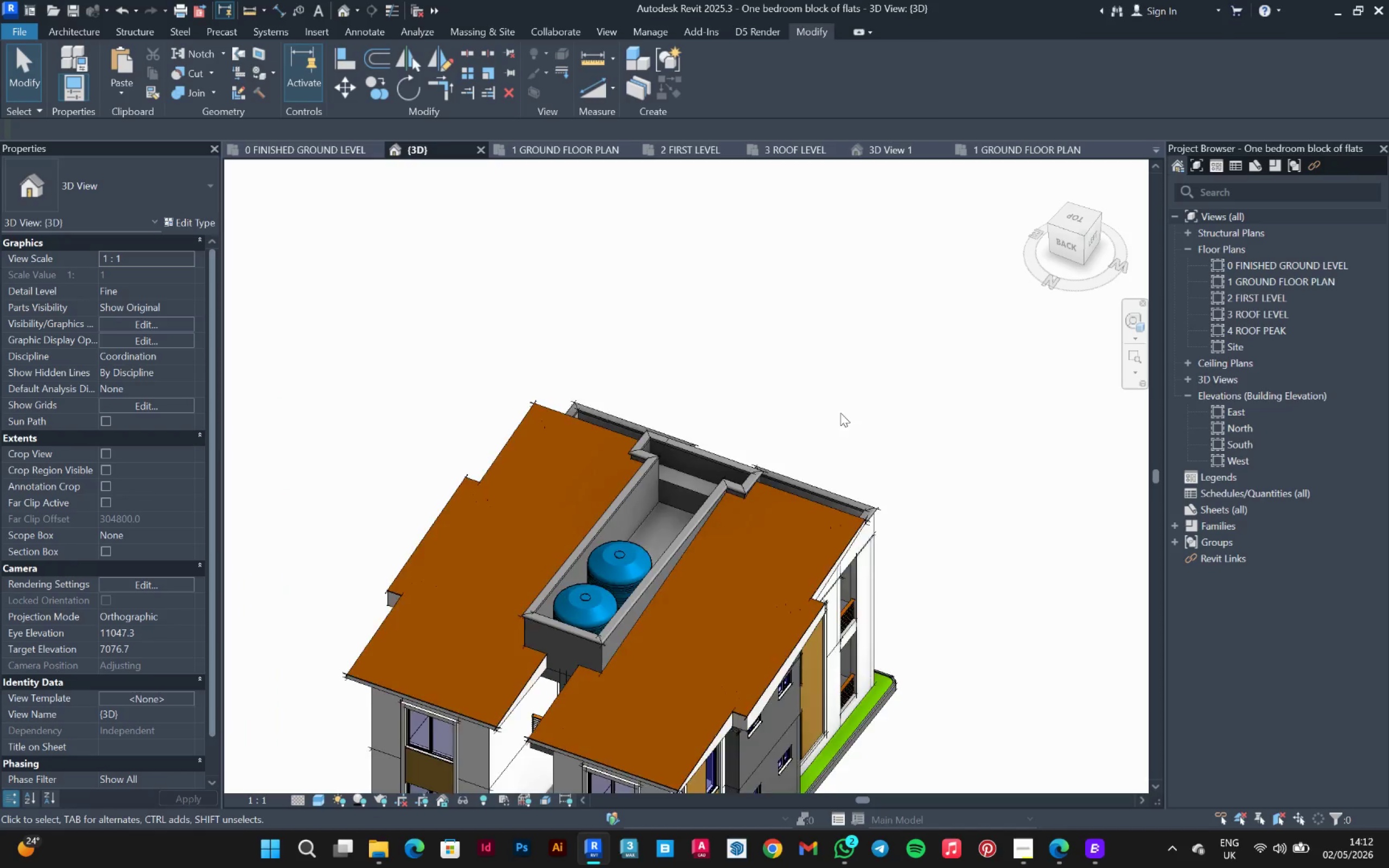 
hold_key(key=ShiftLeft, duration=1.5)
 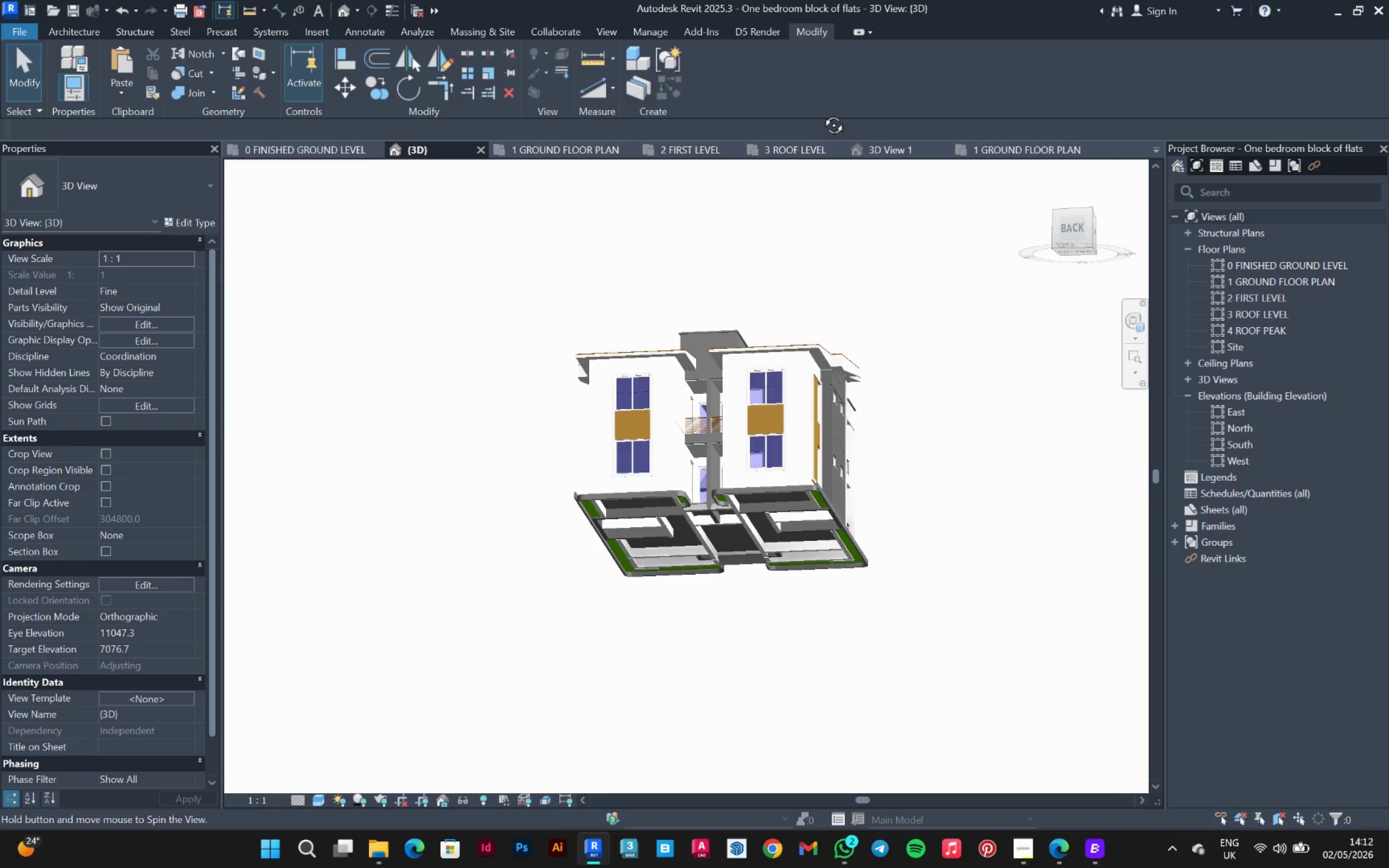 
scroll: coordinate [752, 381], scroll_direction: down, amount: 3.0
 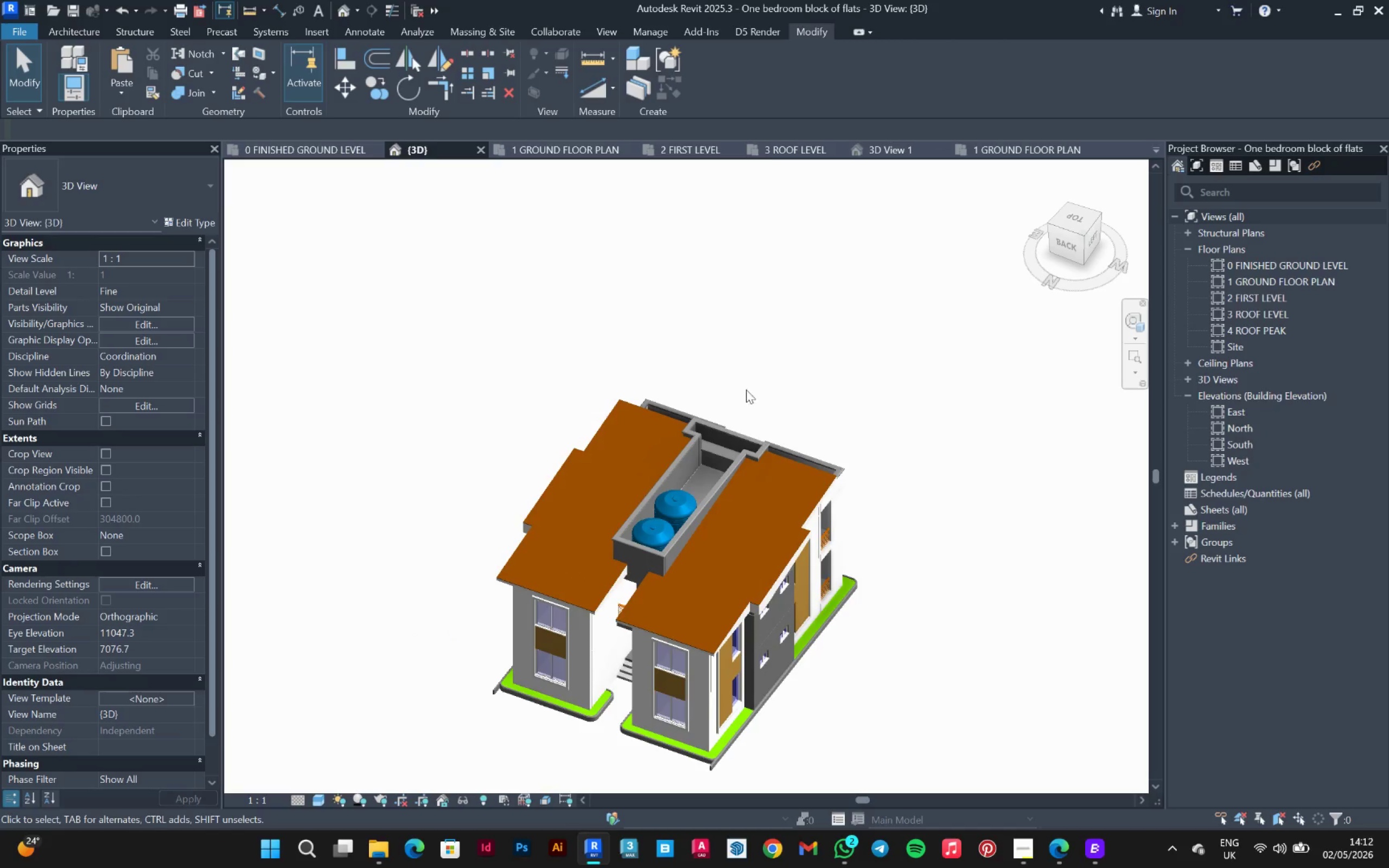 
hold_key(key=ShiftLeft, duration=0.83)
 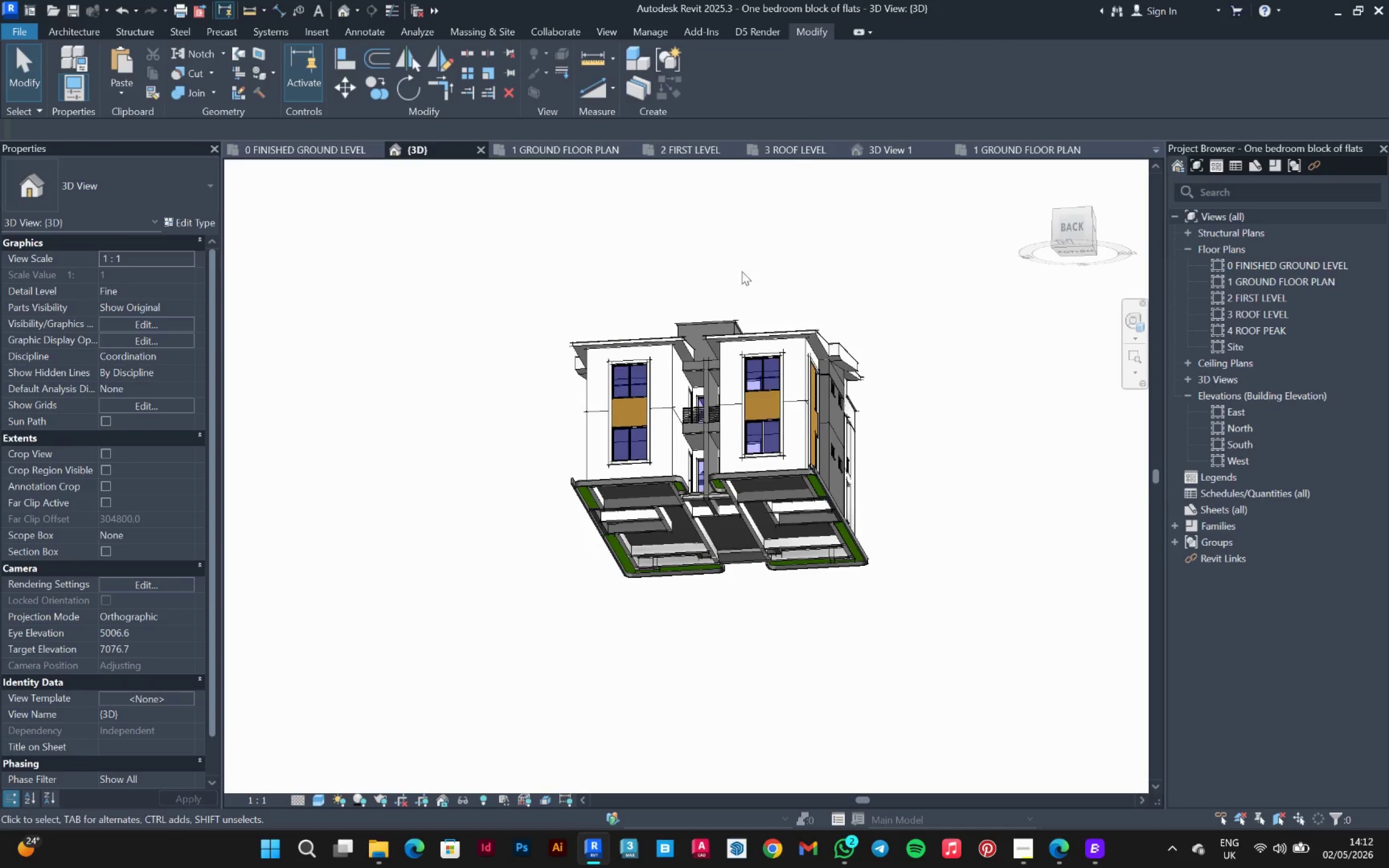 
scroll: coordinate [790, 390], scroll_direction: up, amount: 18.0
 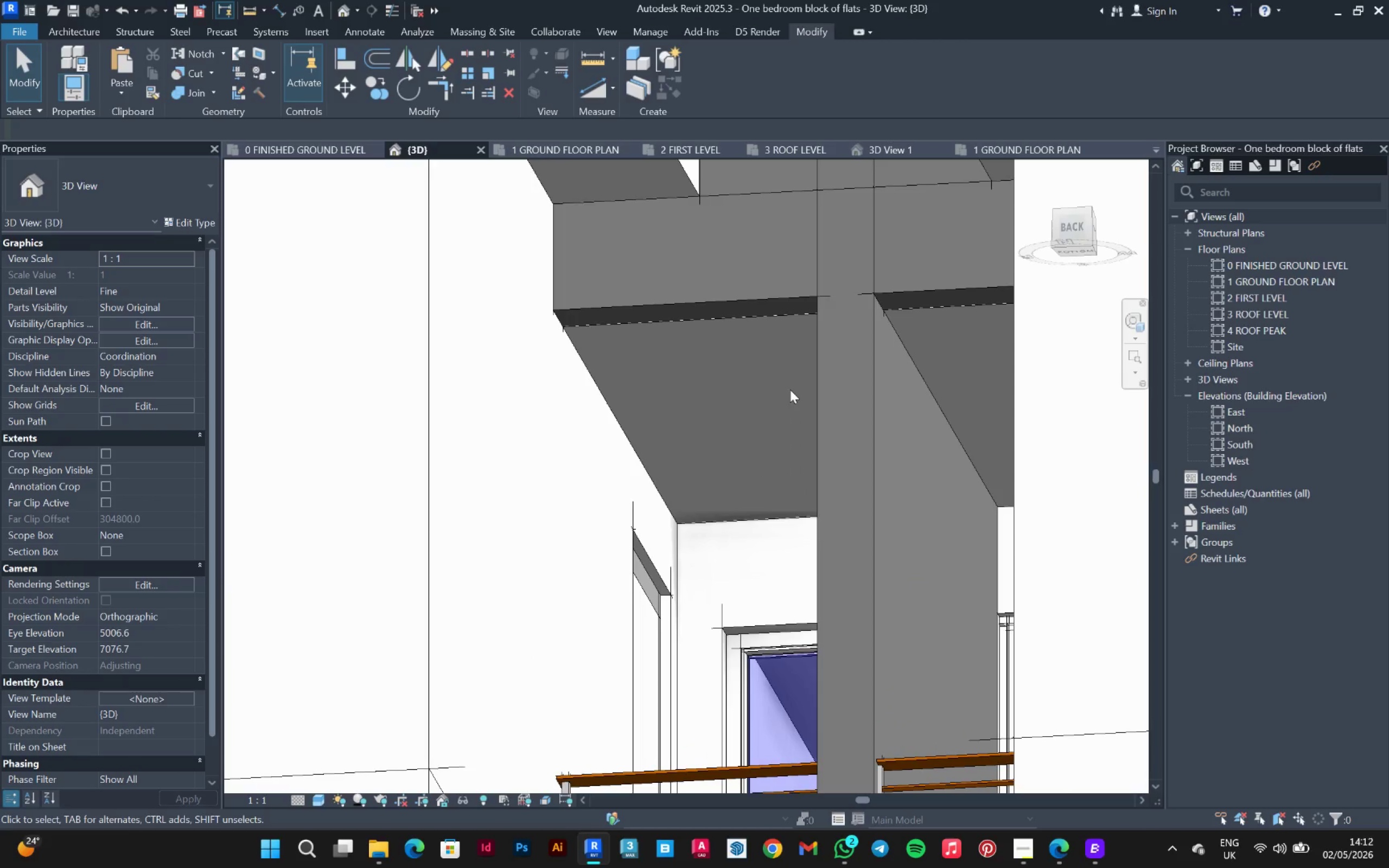 
hold_key(key=ShiftLeft, duration=0.64)
 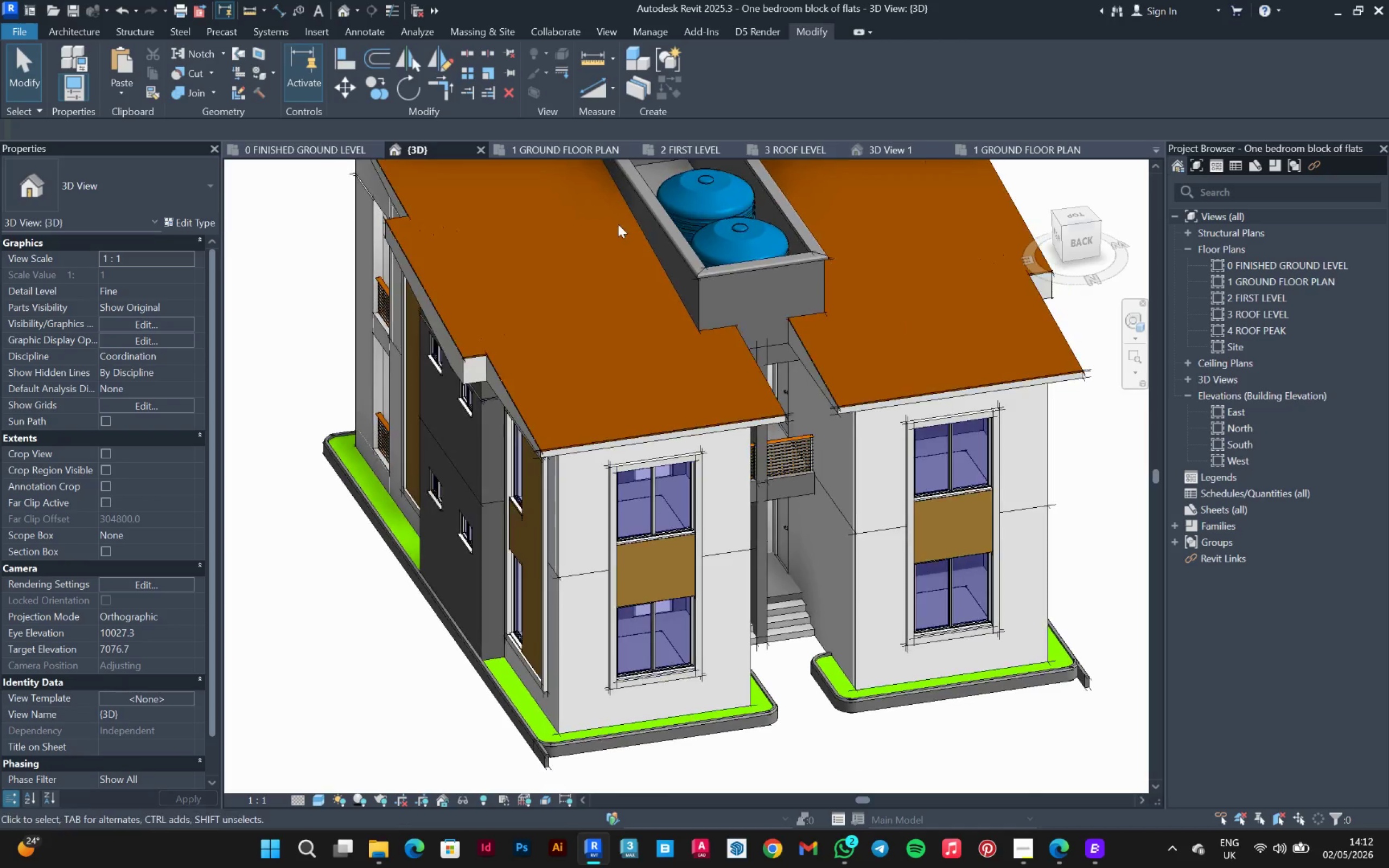 
scroll: coordinate [794, 368], scroll_direction: down, amount: 12.0
 